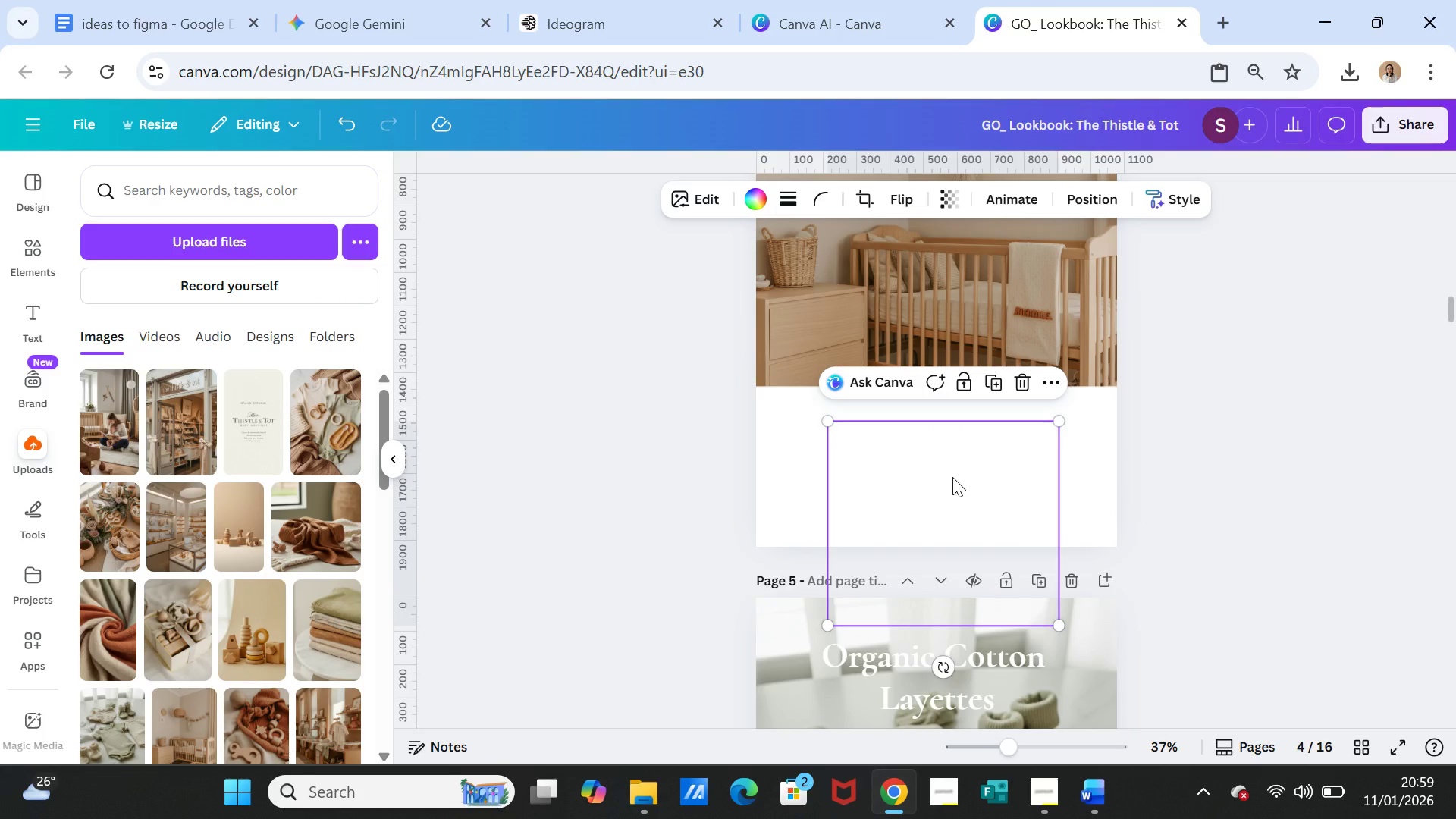 
key(Delete)
 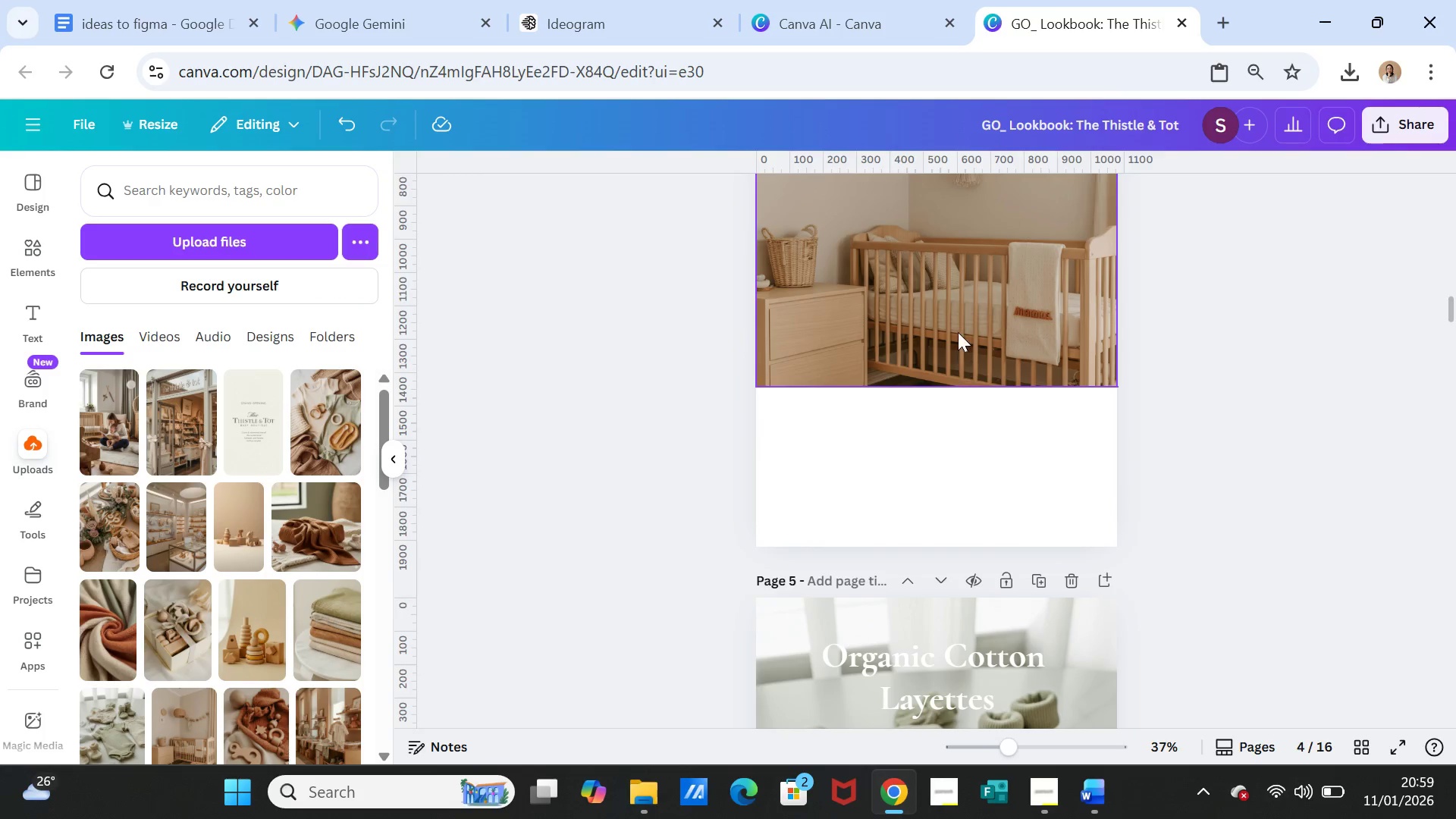 
left_click([958, 315])
 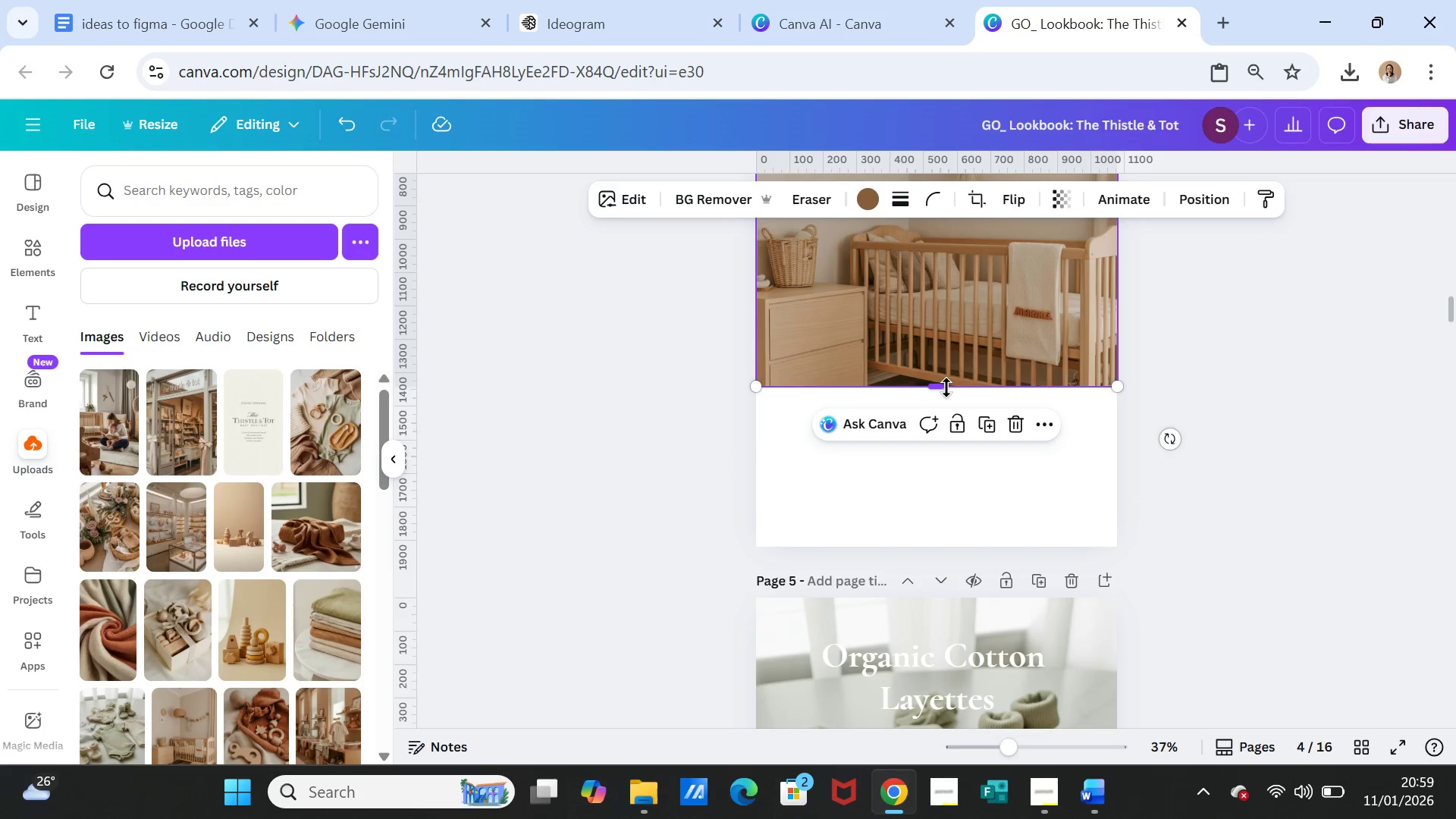 
left_click_drag(start_coordinate=[946, 388], to_coordinate=[971, 550])
 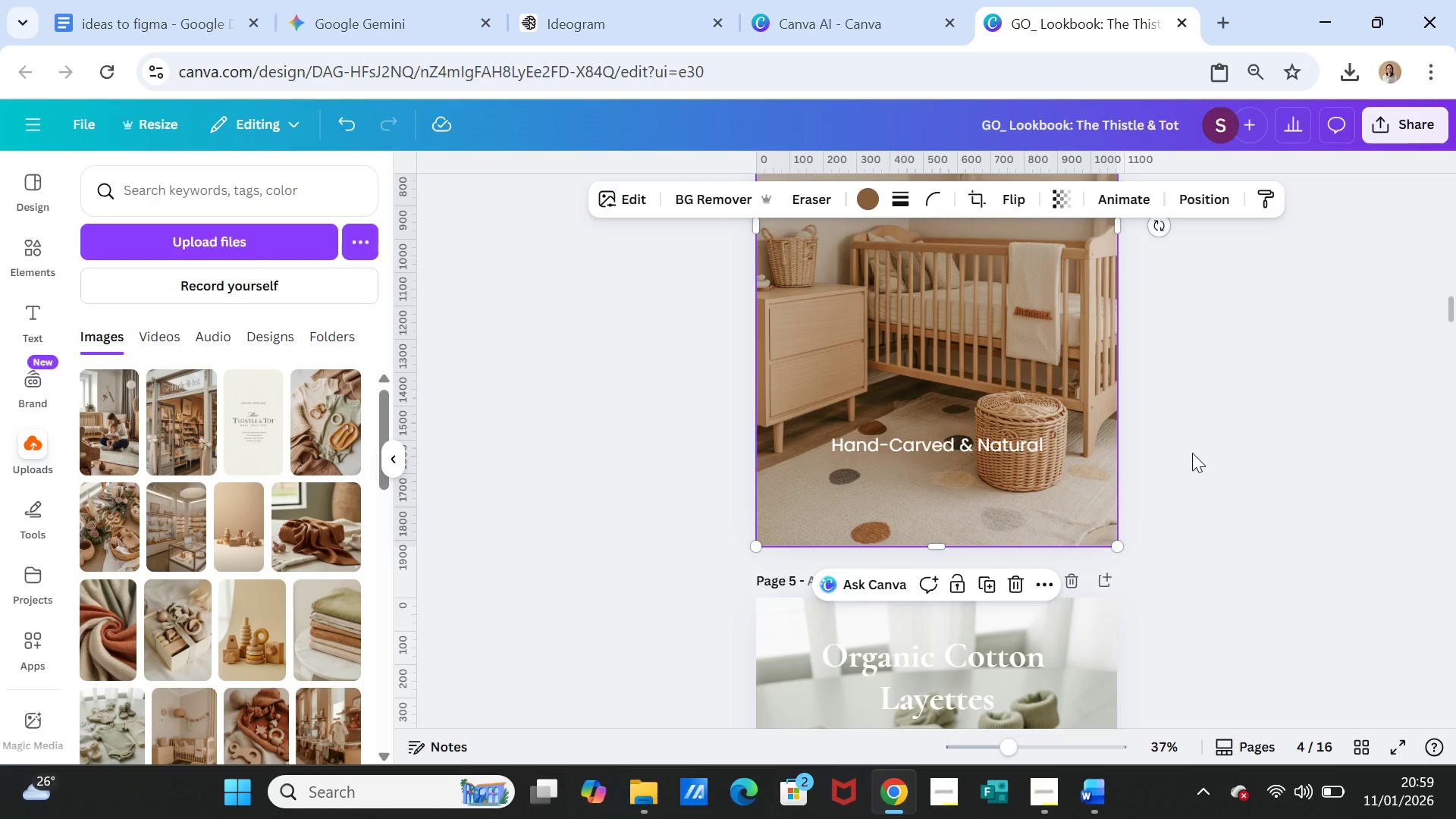 
scroll: coordinate [1197, 451], scroll_direction: up, amount: 6.0
 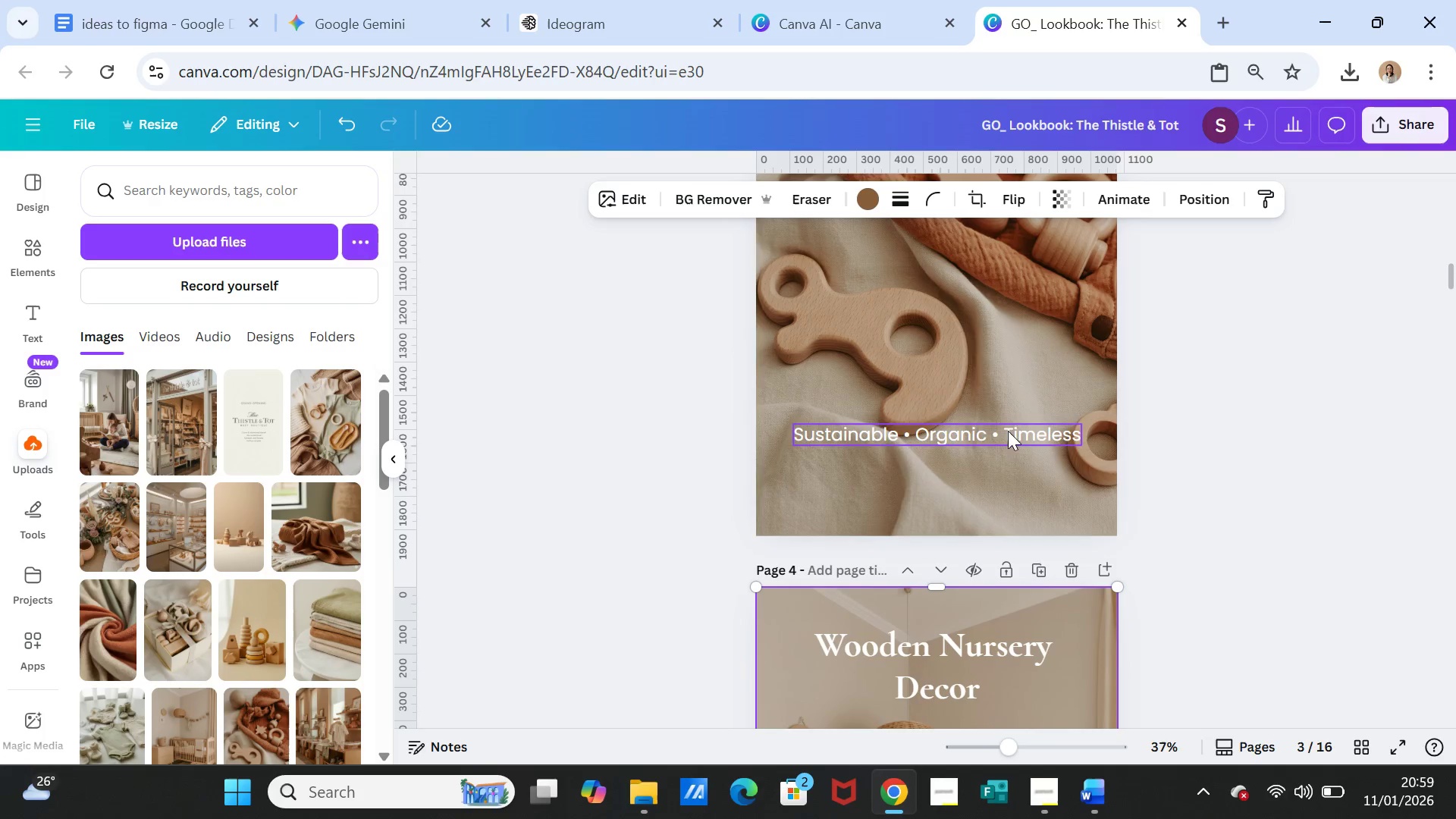 
left_click([975, 347])
 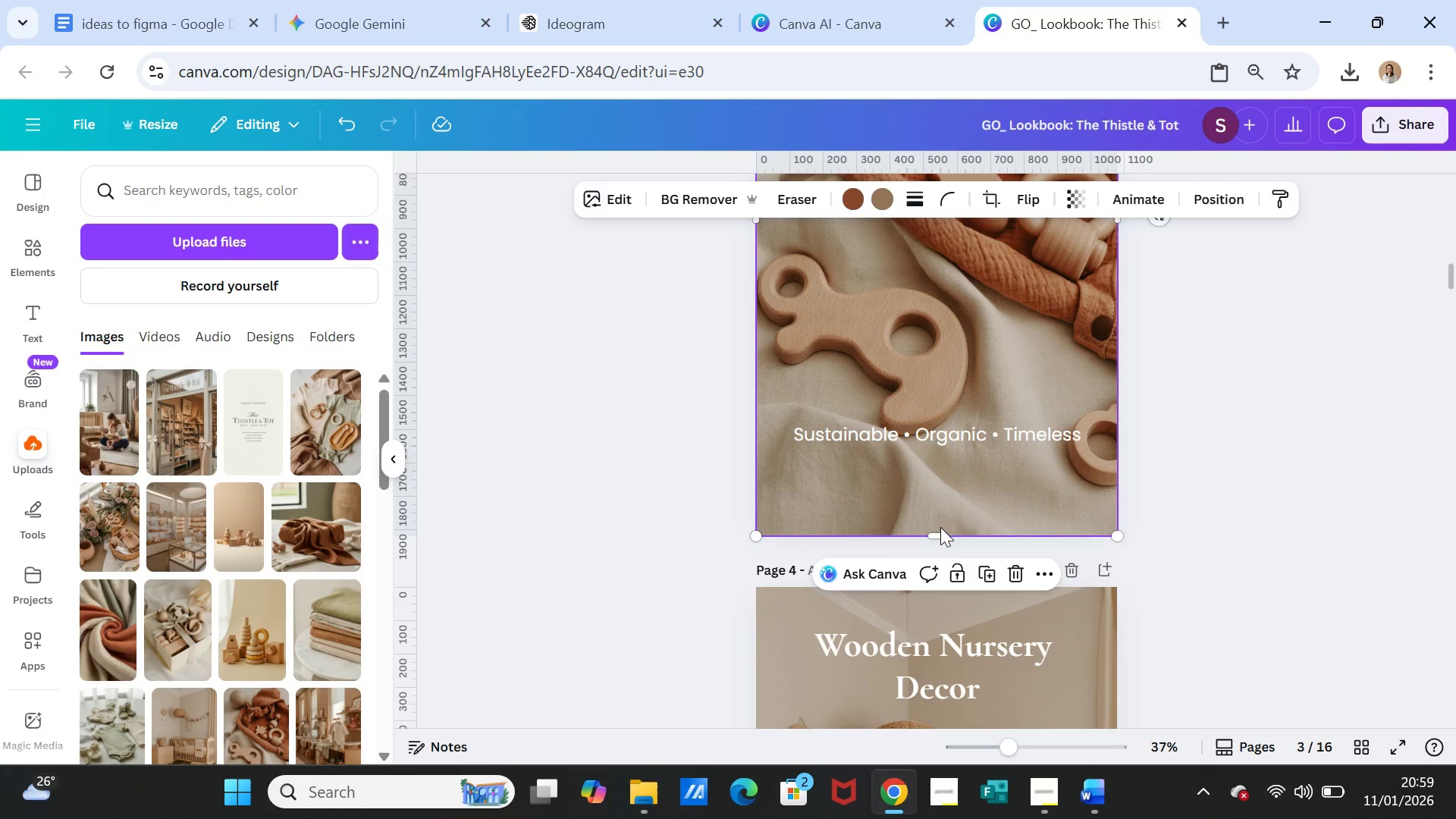 
left_click_drag(start_coordinate=[941, 533], to_coordinate=[944, 394])
 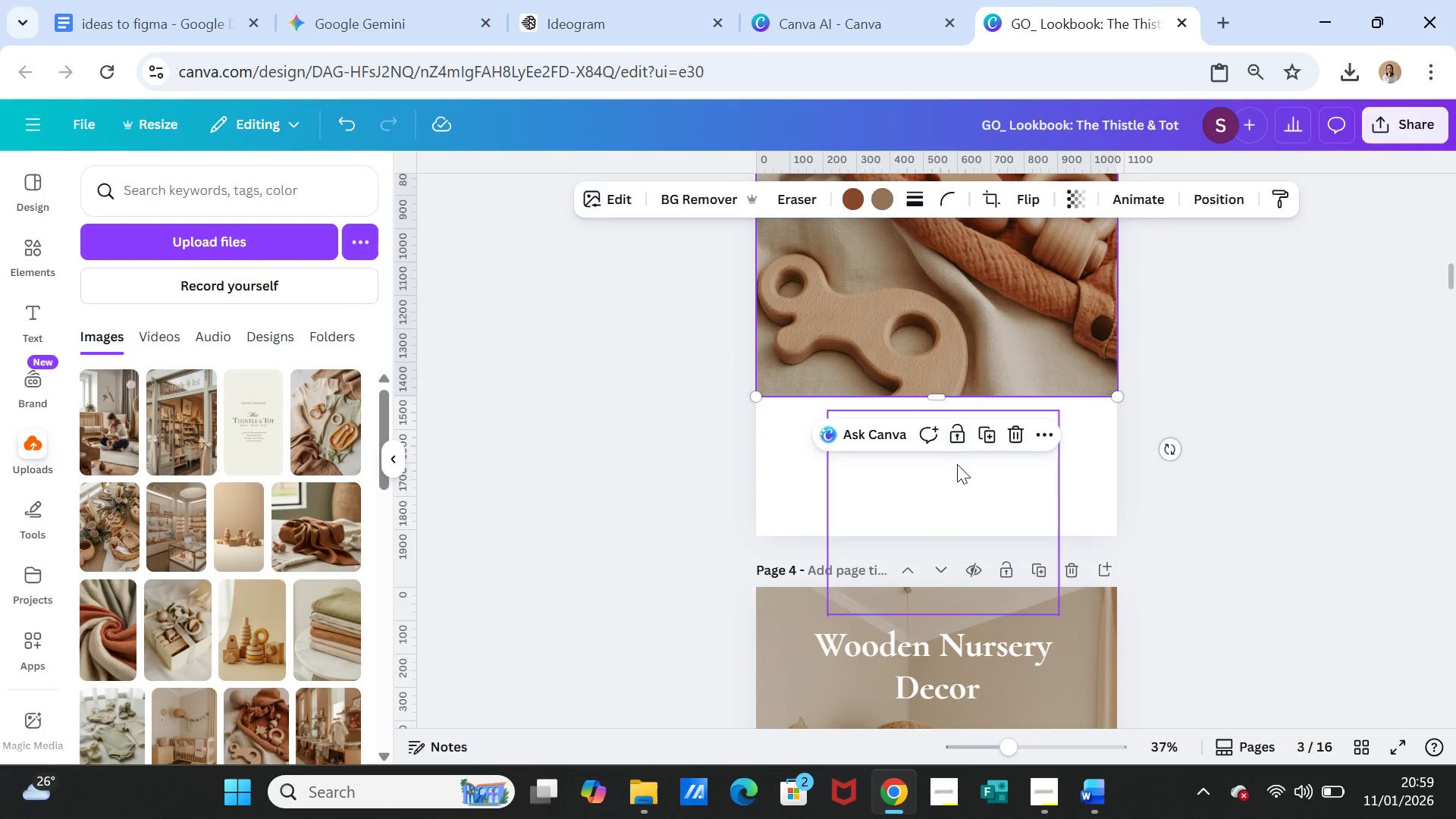 
left_click([957, 468])
 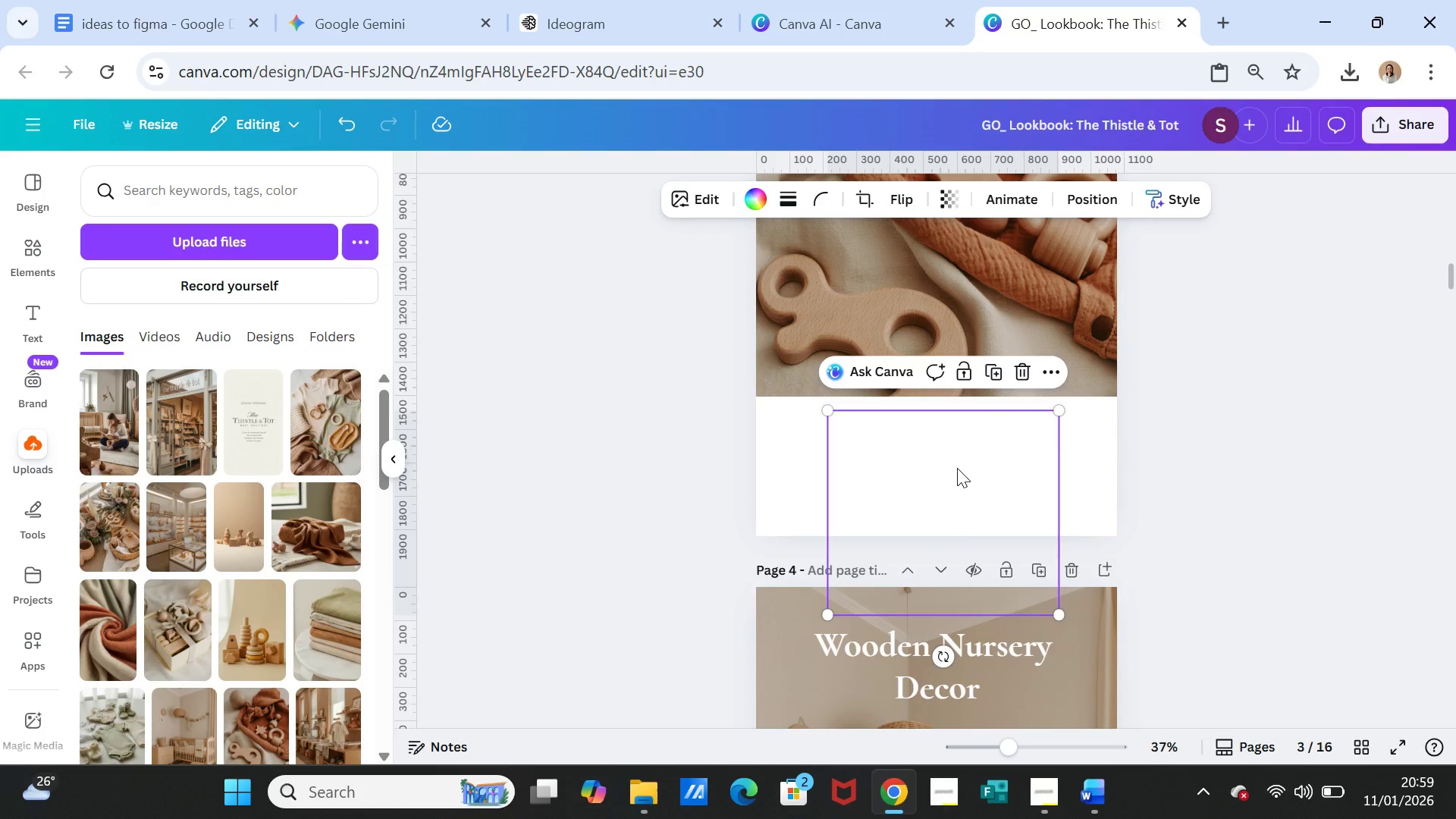 
key(Delete)
 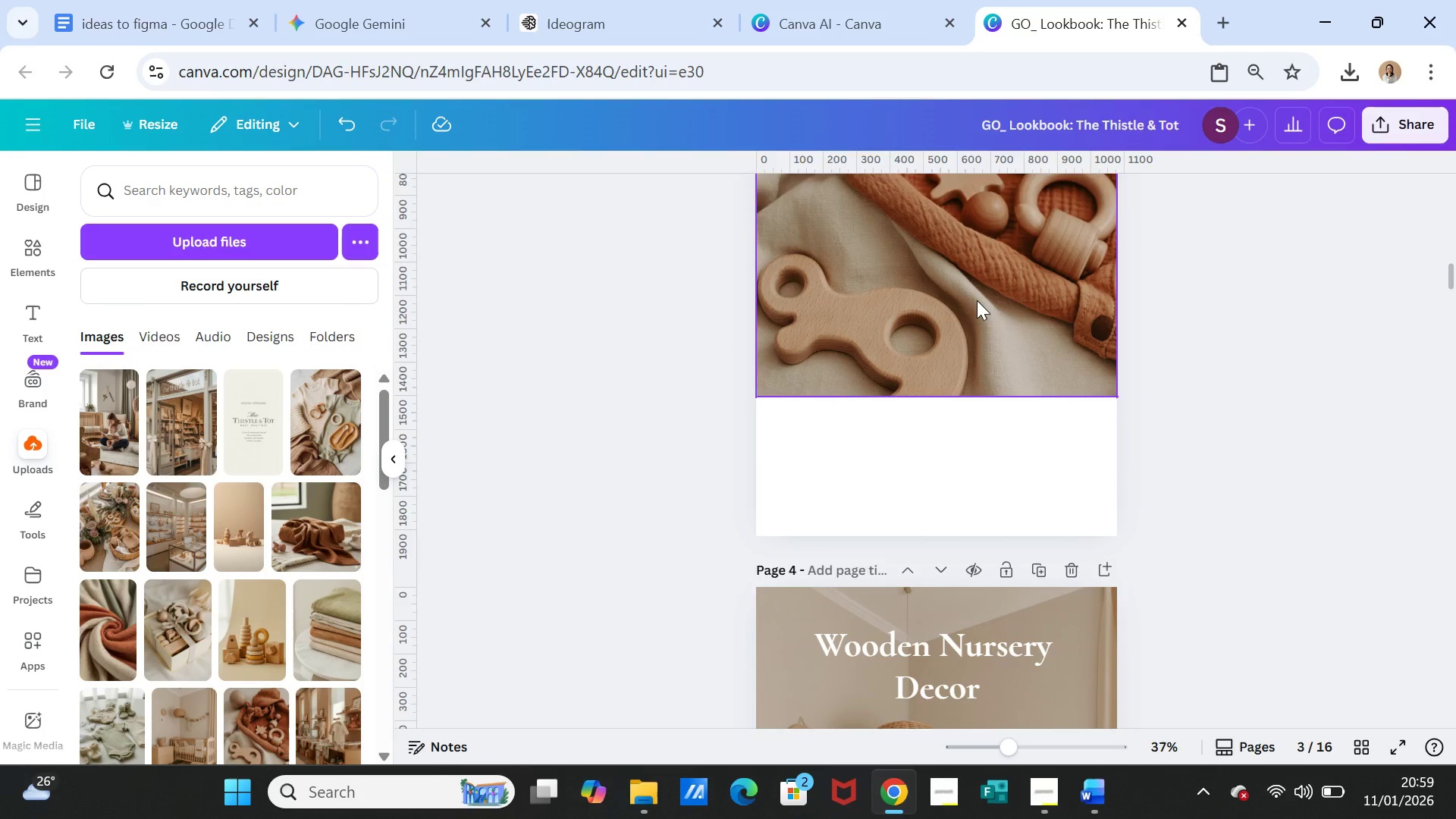 
left_click([977, 300])
 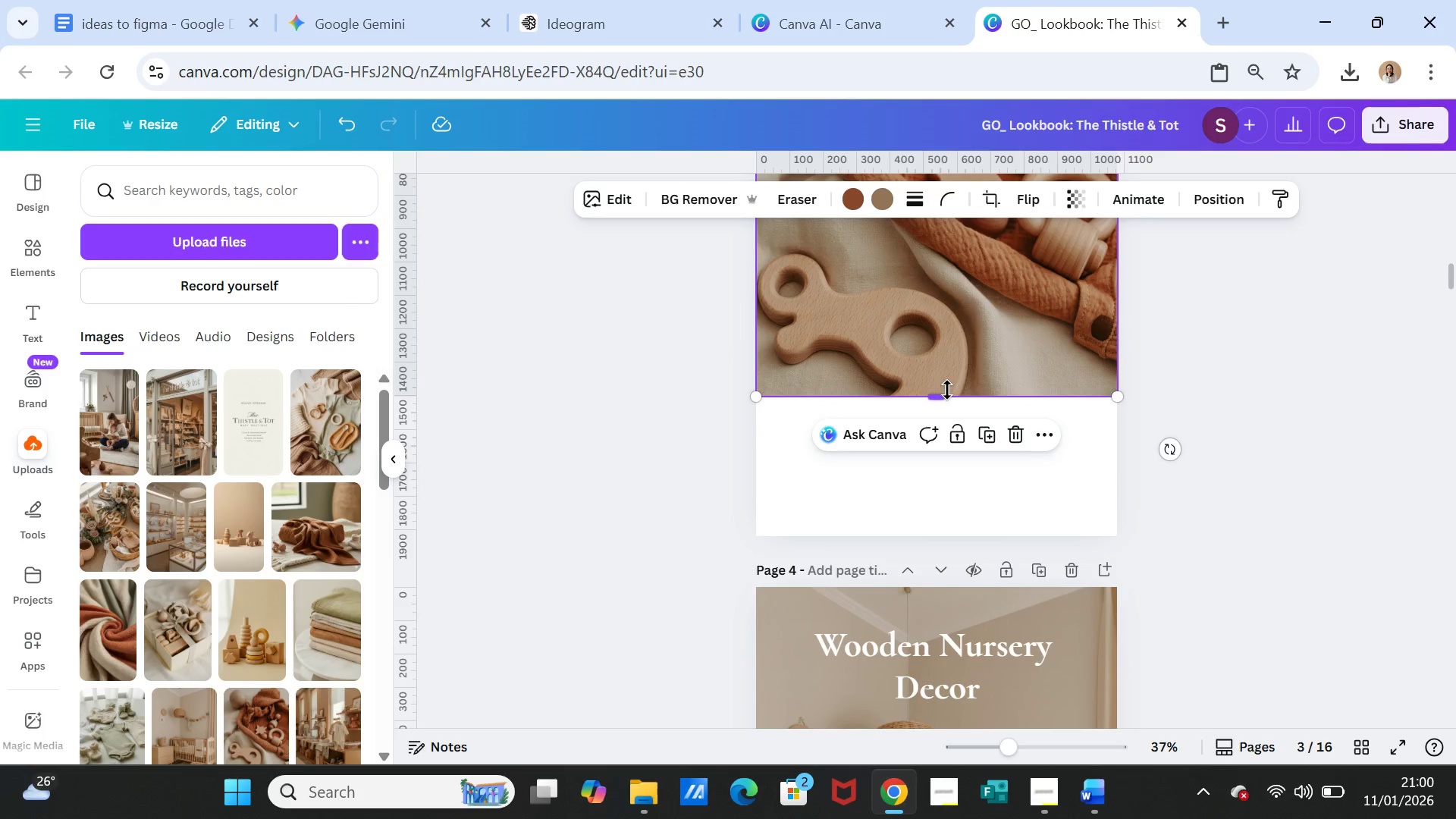 
left_click_drag(start_coordinate=[942, 391], to_coordinate=[955, 529])
 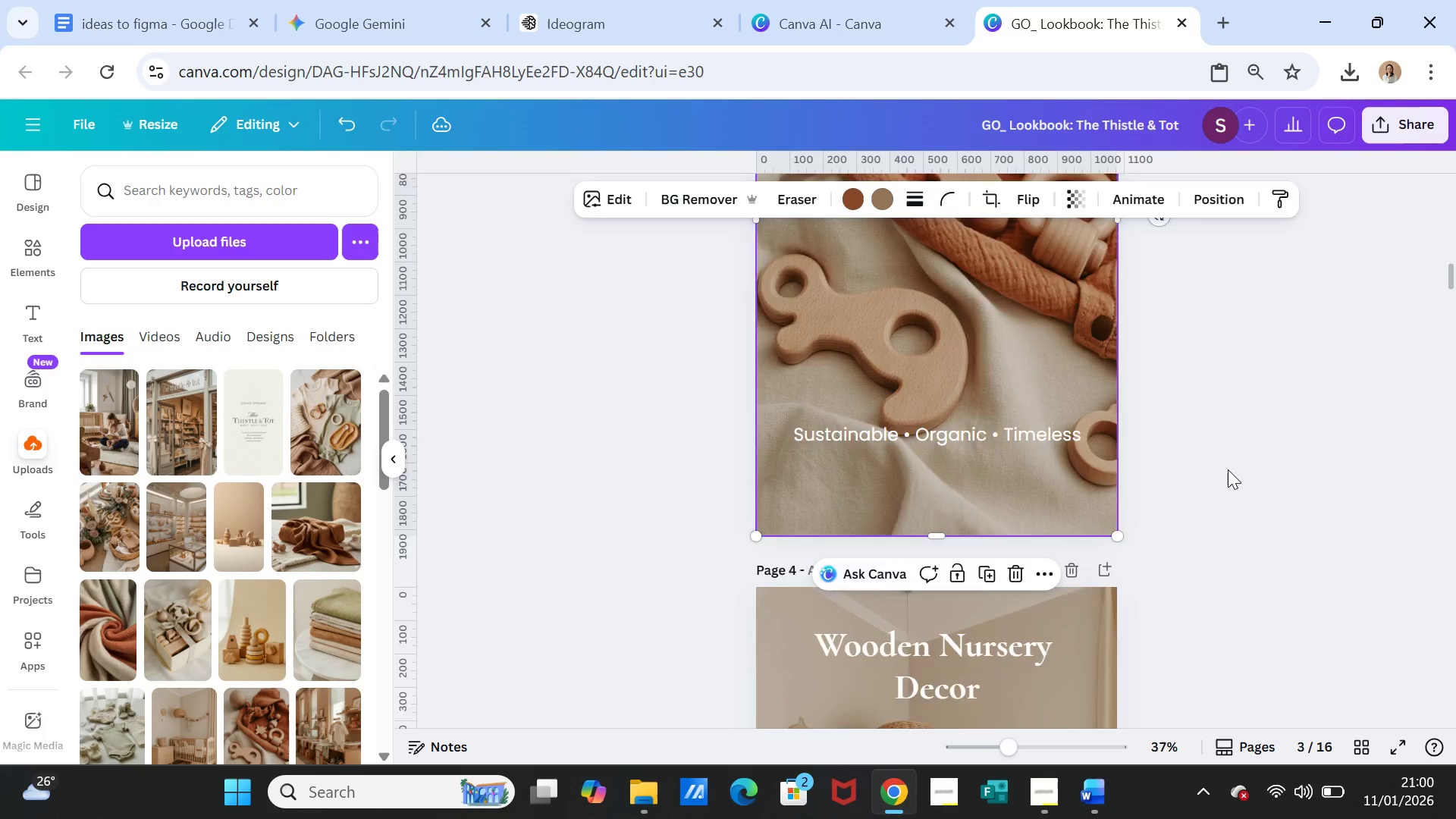 
scroll: coordinate [1228, 469], scroll_direction: up, amount: 6.0
 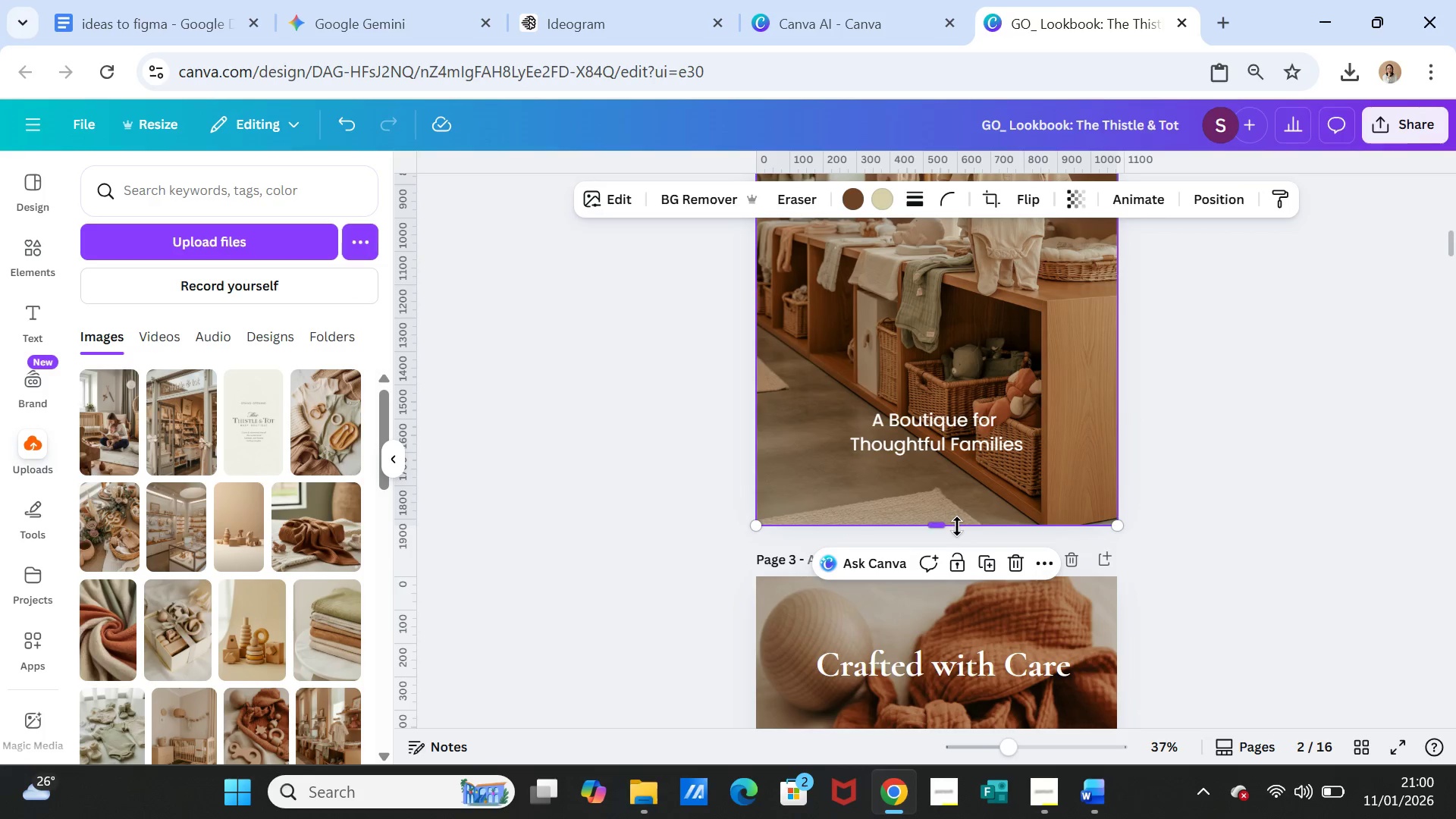 
left_click_drag(start_coordinate=[940, 519], to_coordinate=[949, 397])
 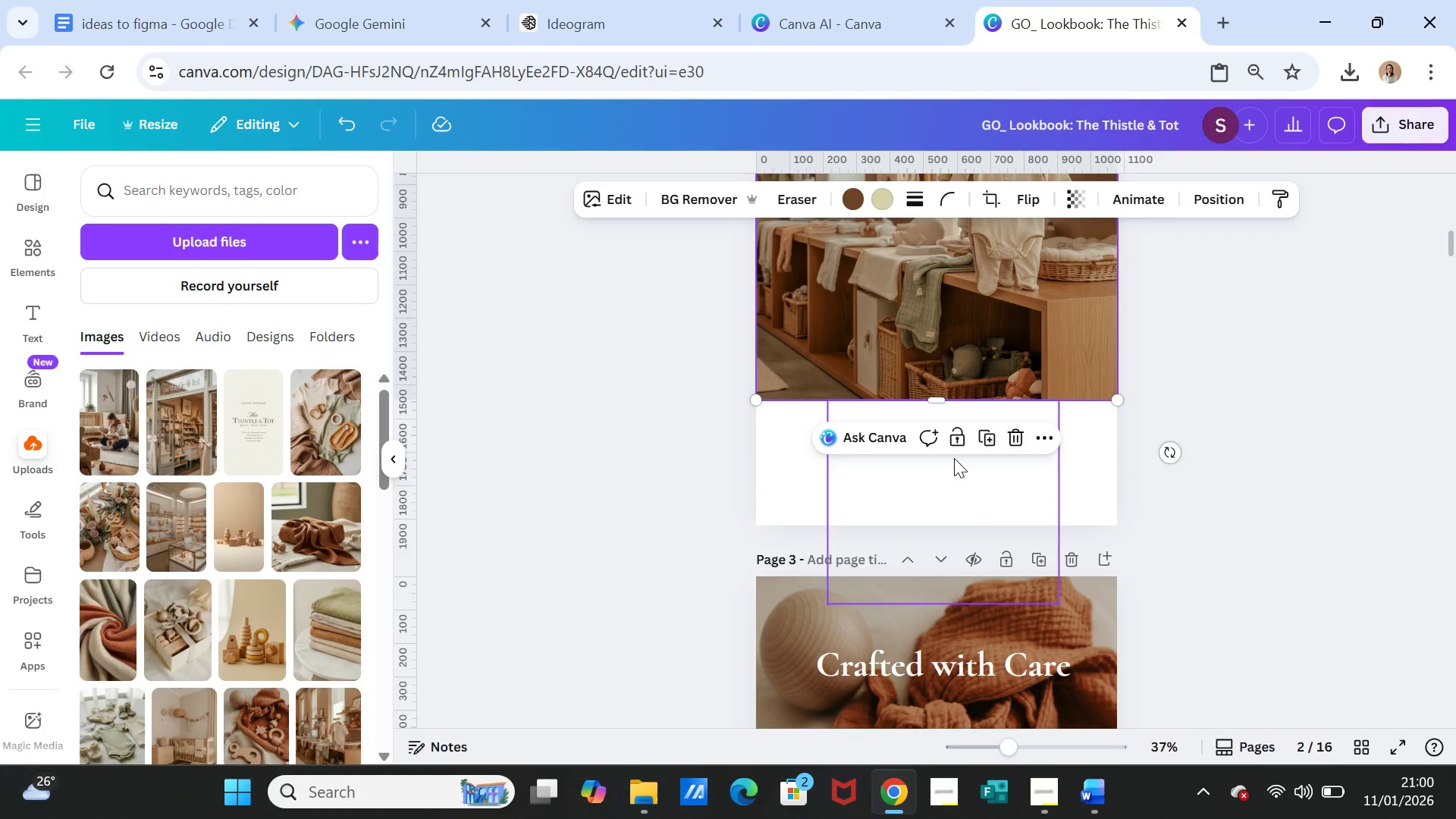 
left_click([954, 458])
 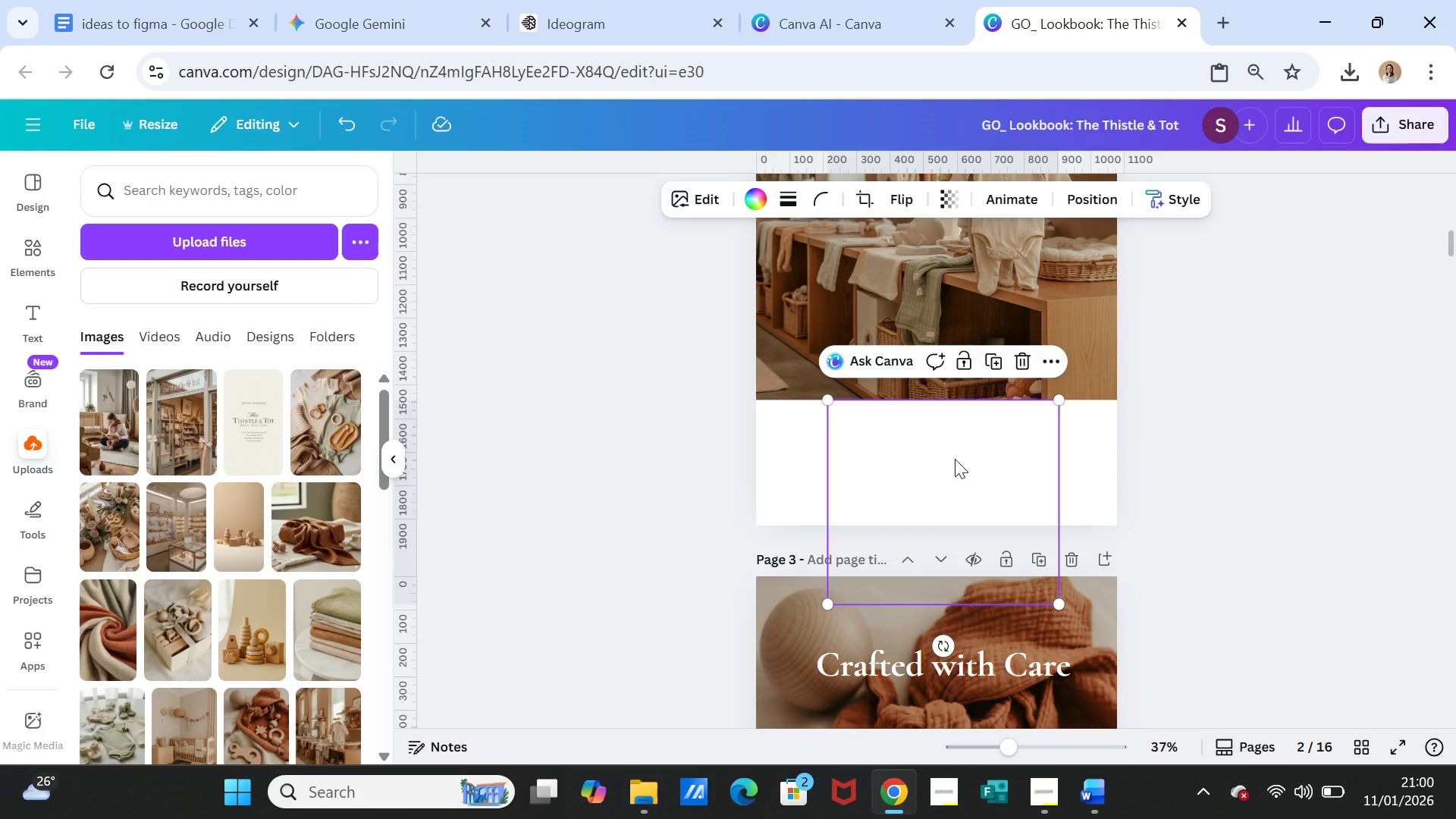 
key(Delete)
 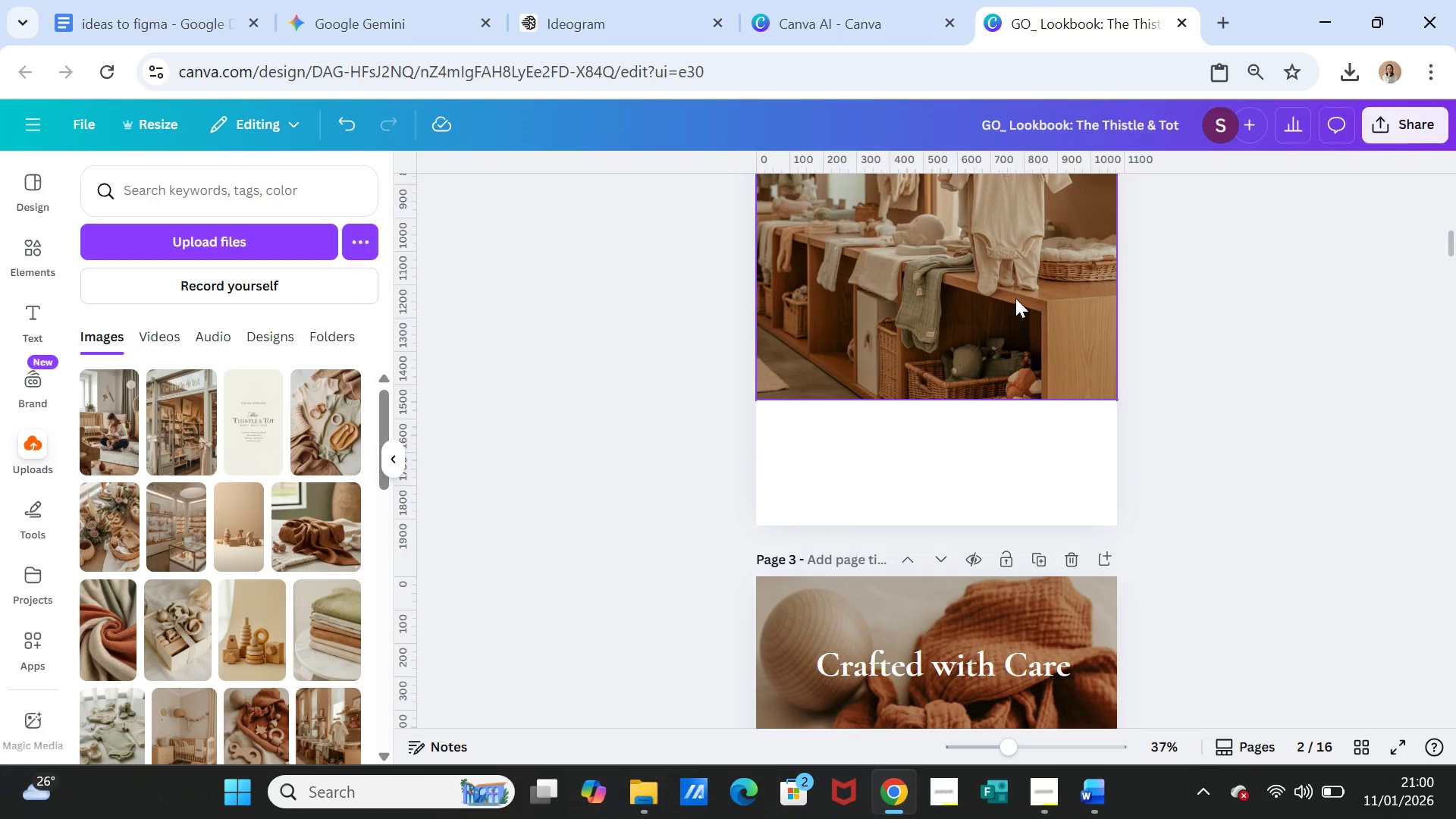 
left_click([1015, 293])
 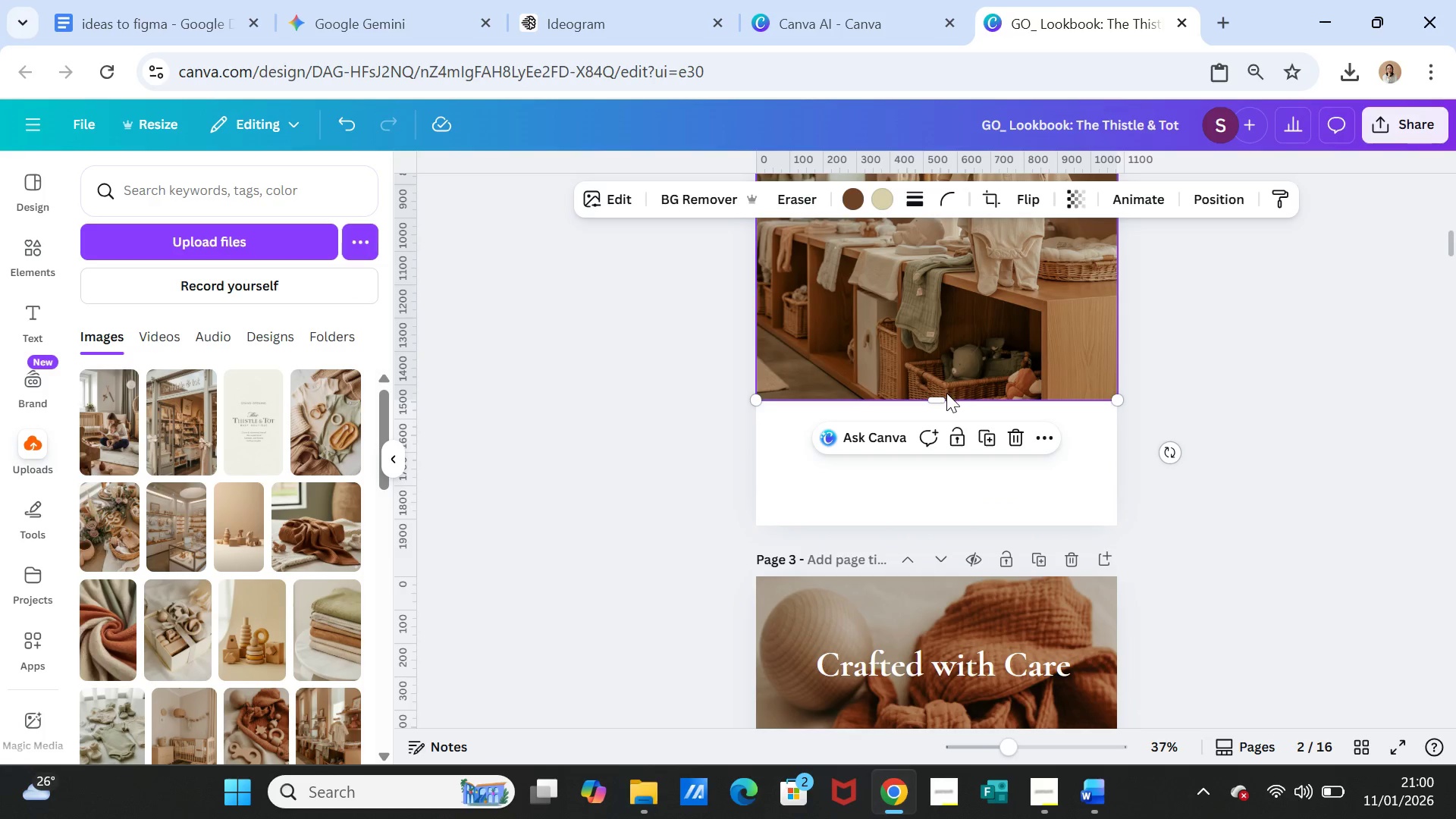 
left_click_drag(start_coordinate=[944, 394], to_coordinate=[954, 514])
 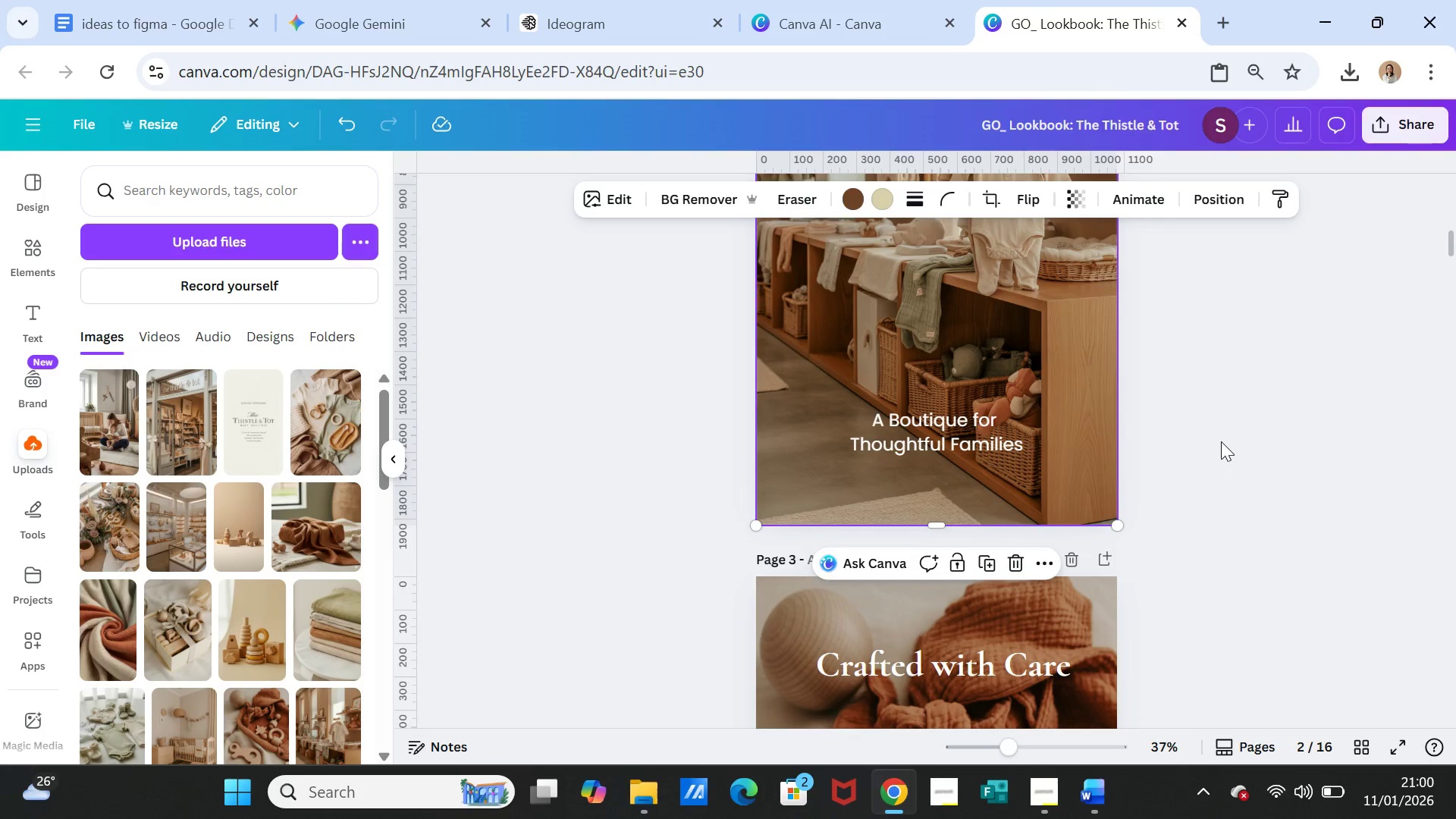 
scroll: coordinate [1228, 436], scroll_direction: up, amount: 6.0
 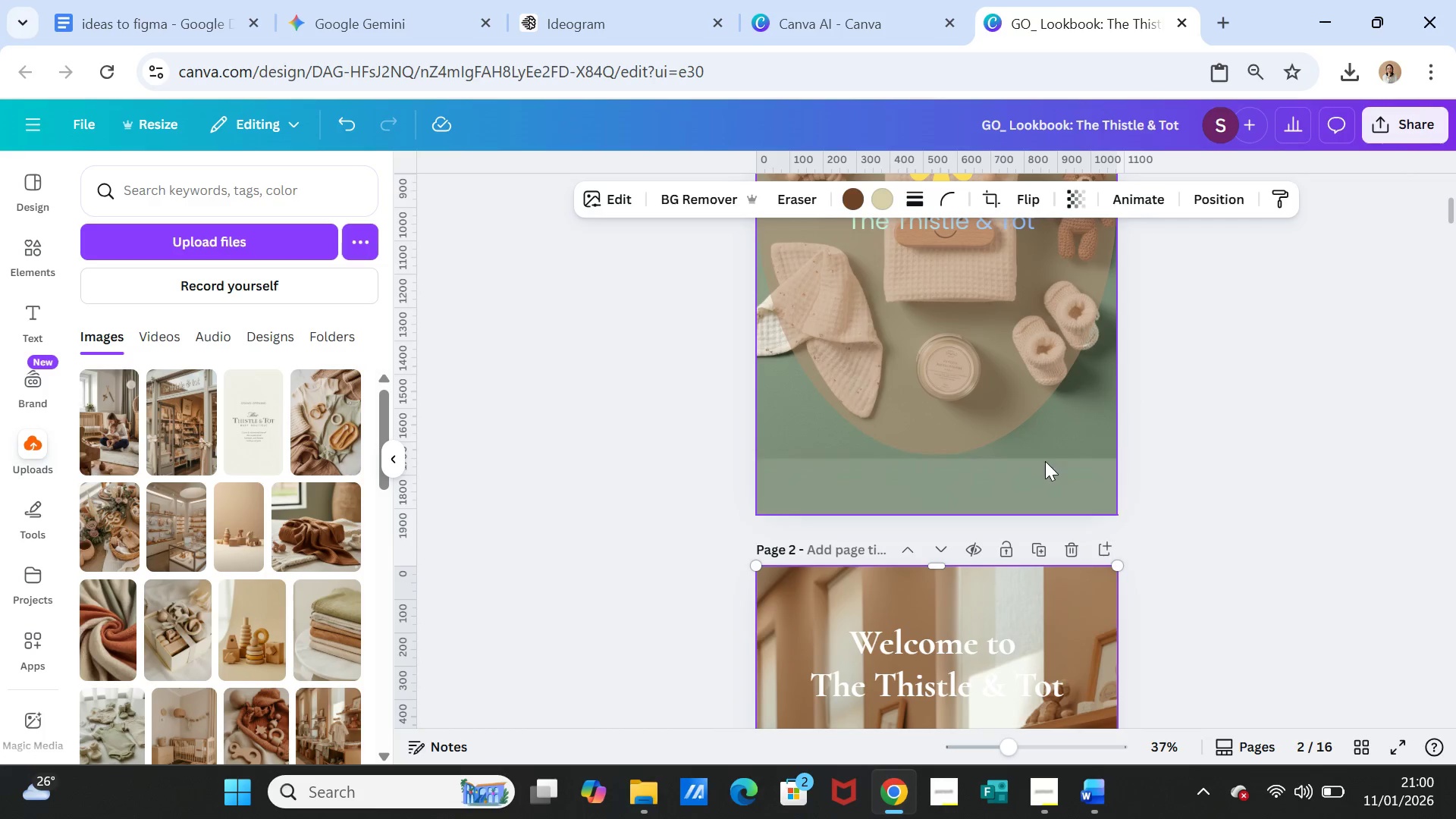 
left_click([1044, 472])
 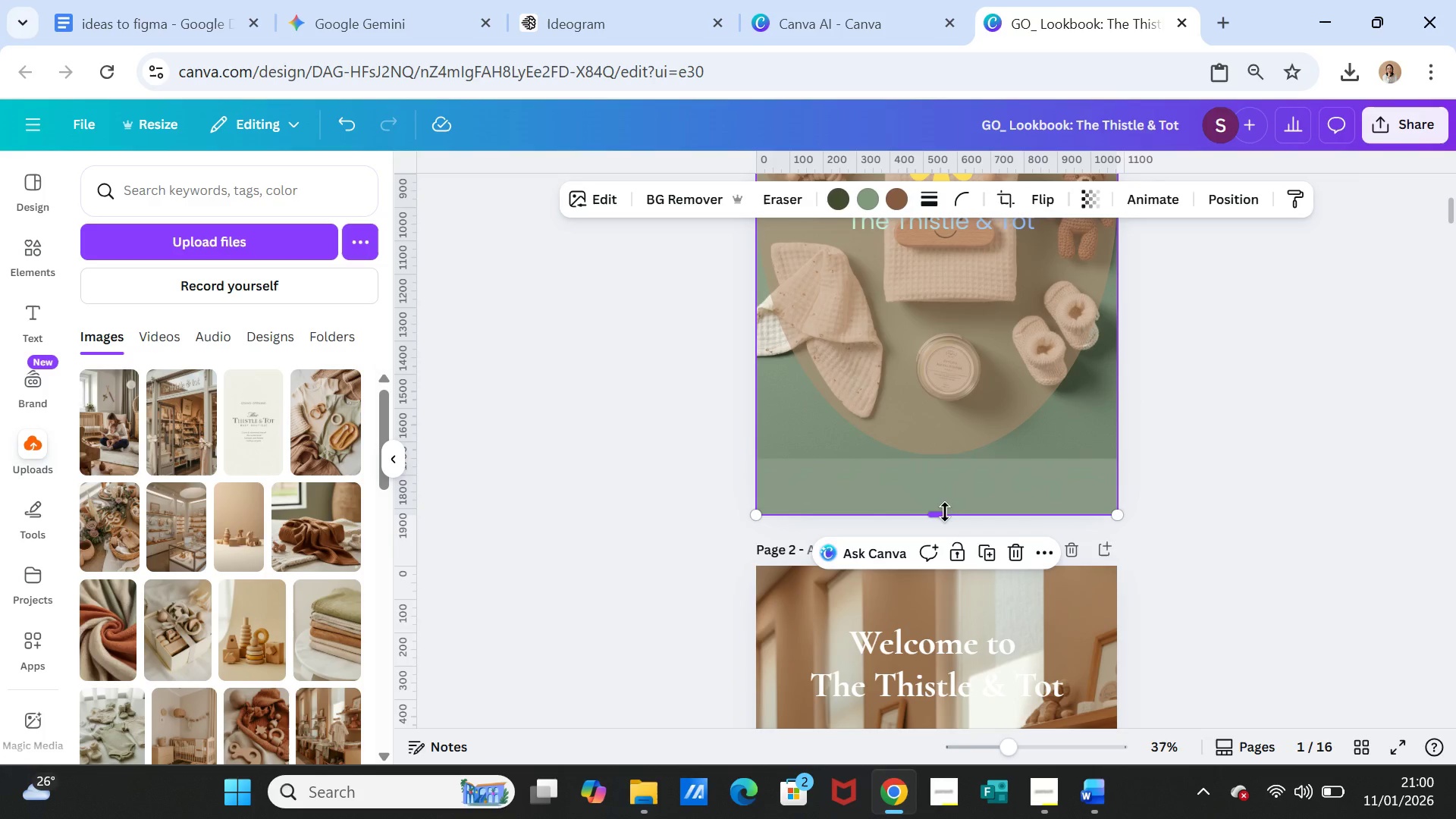 
left_click_drag(start_coordinate=[944, 512], to_coordinate=[948, 366])
 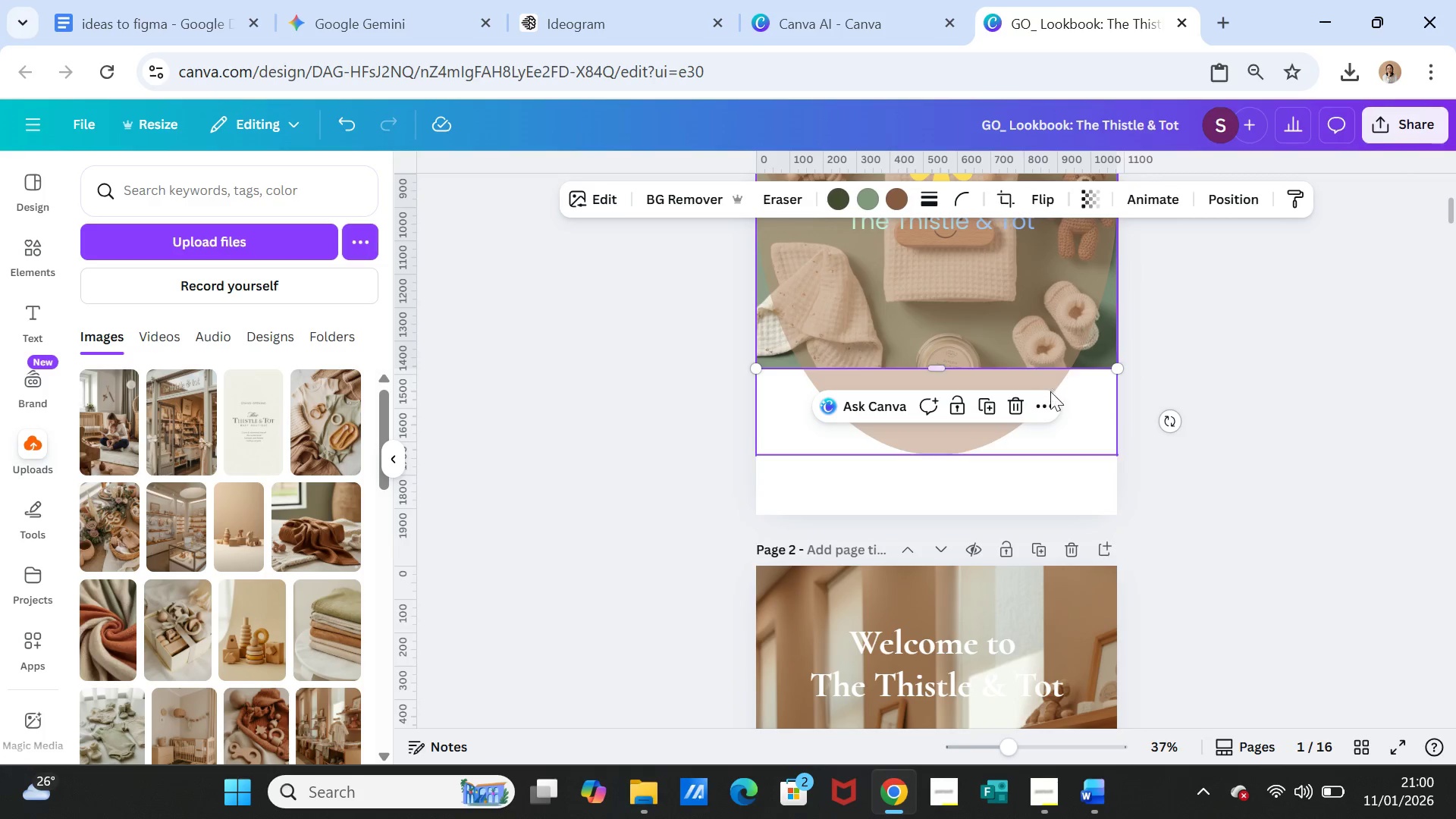 
wait(5.98)
 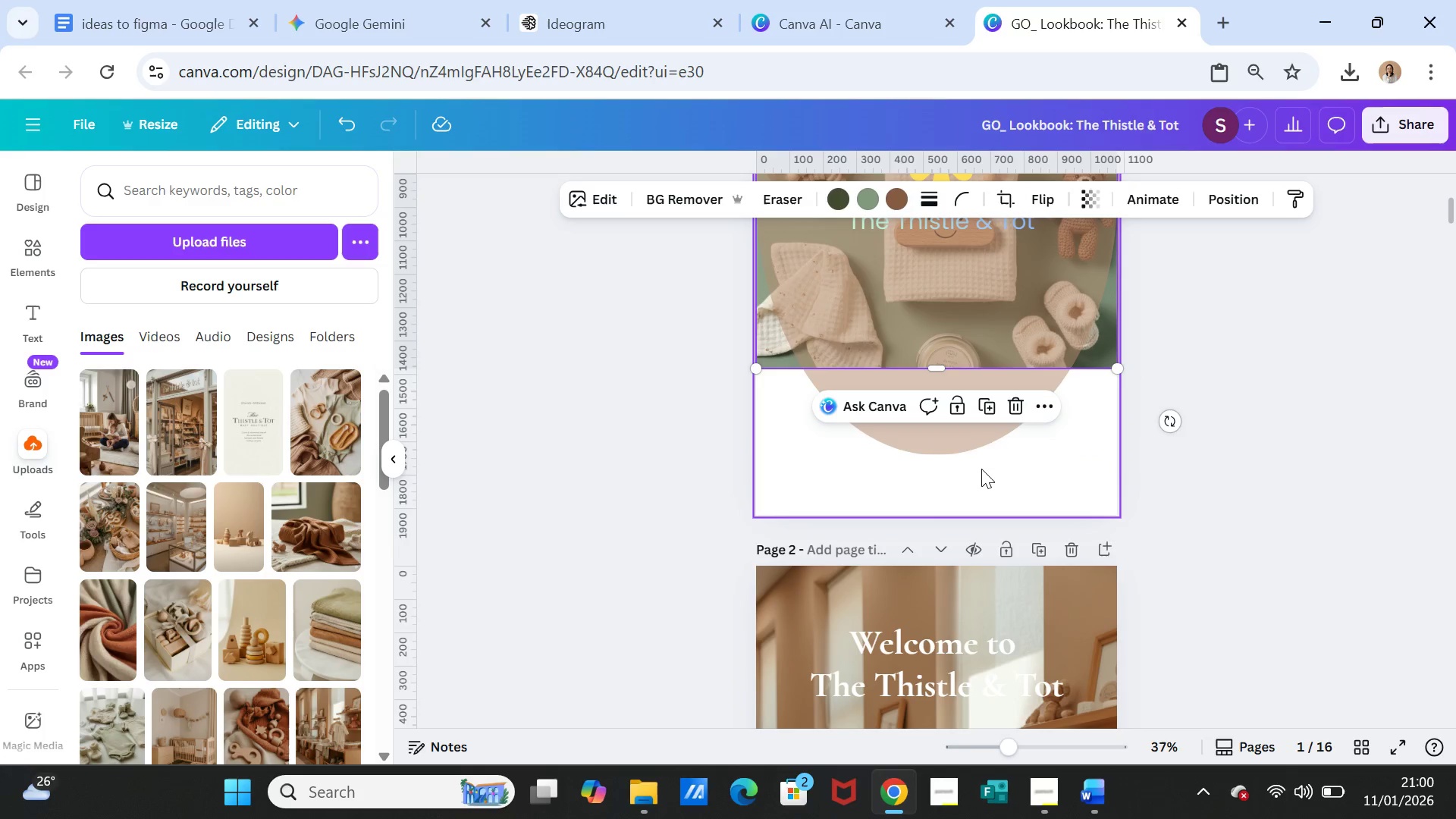 
left_click([1070, 428])
 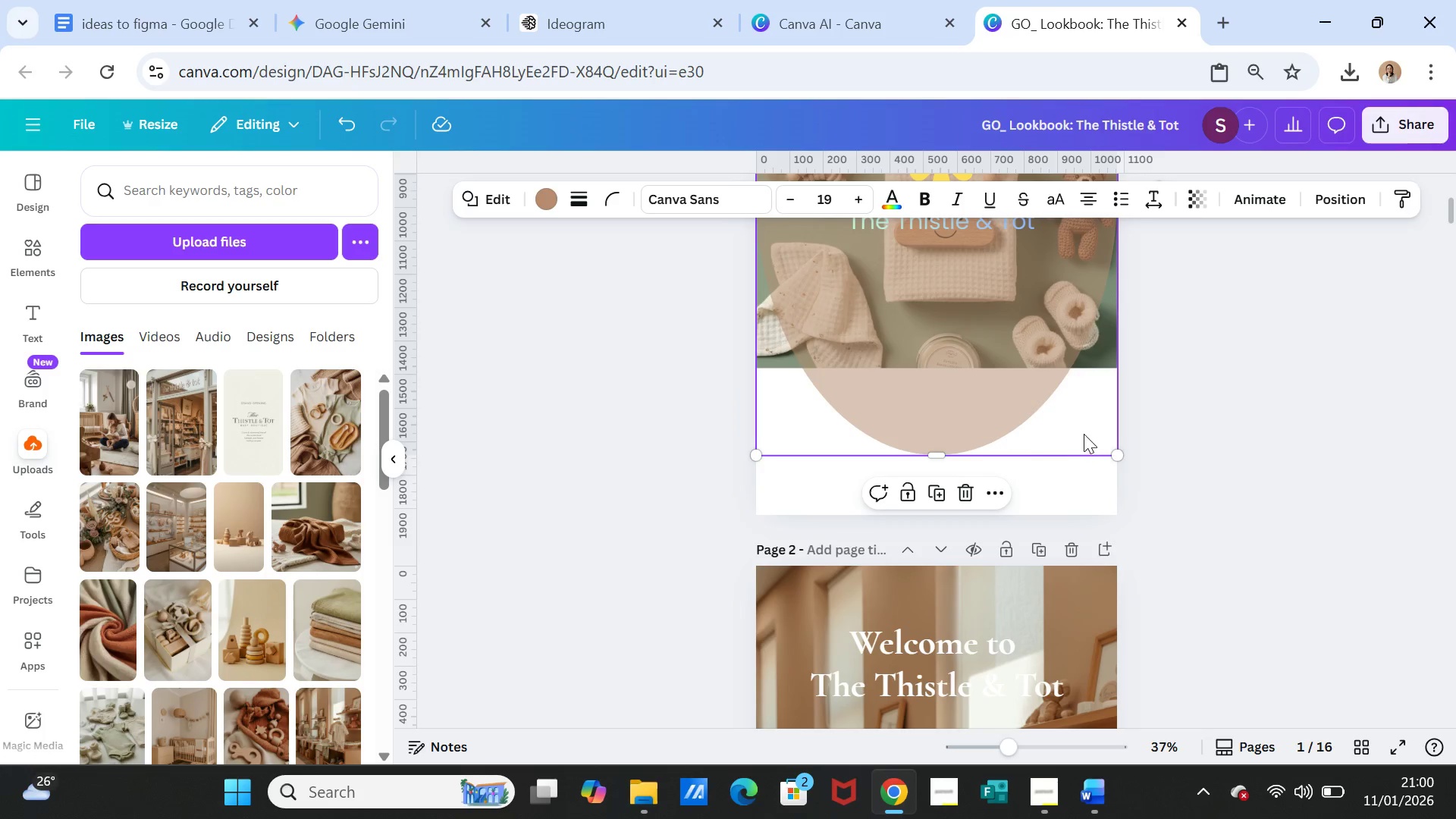 
key(Delete)
 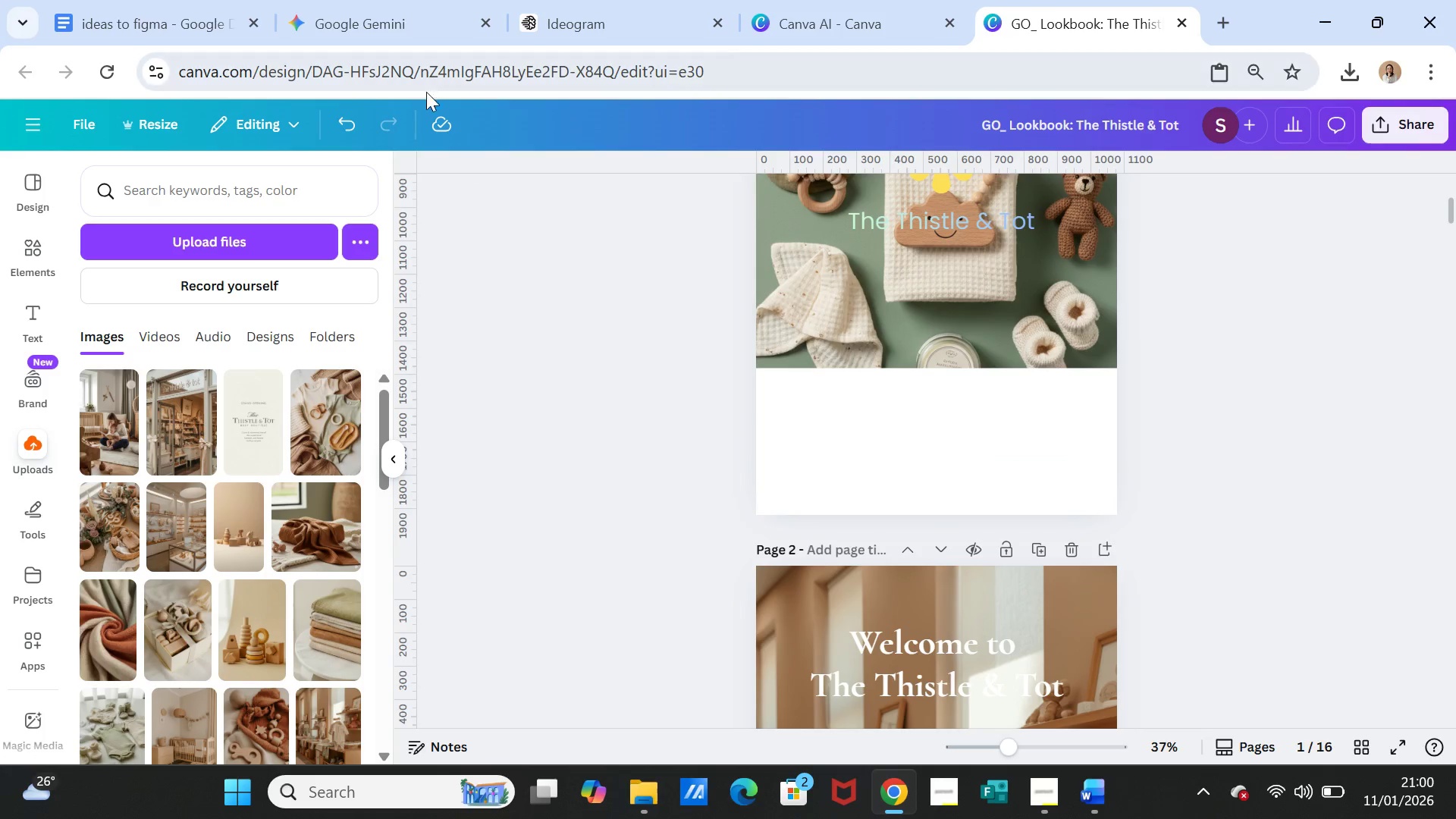 
left_click([347, 124])
 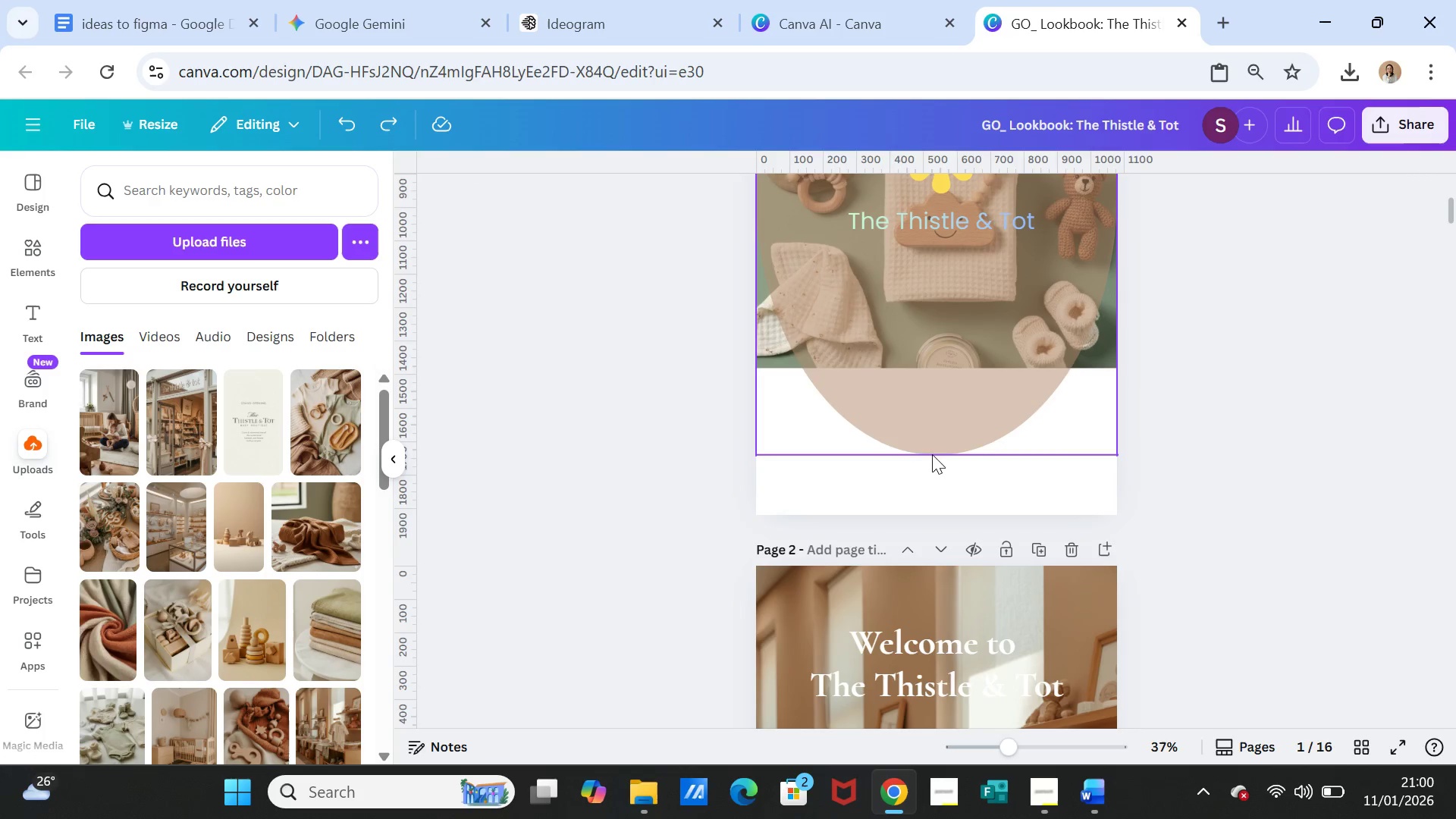 
left_click([946, 406])
 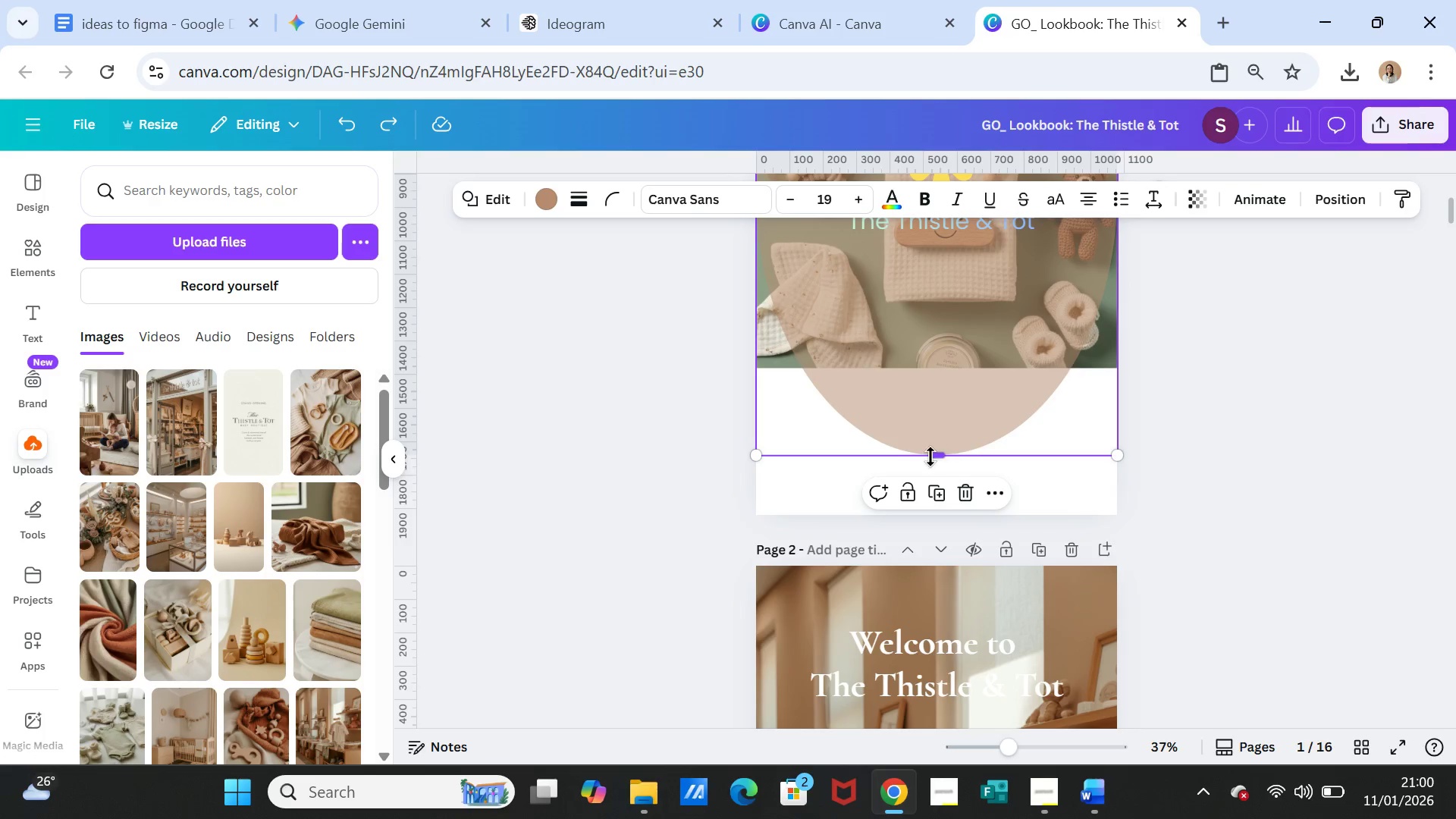 
left_click_drag(start_coordinate=[930, 457], to_coordinate=[968, 372])
 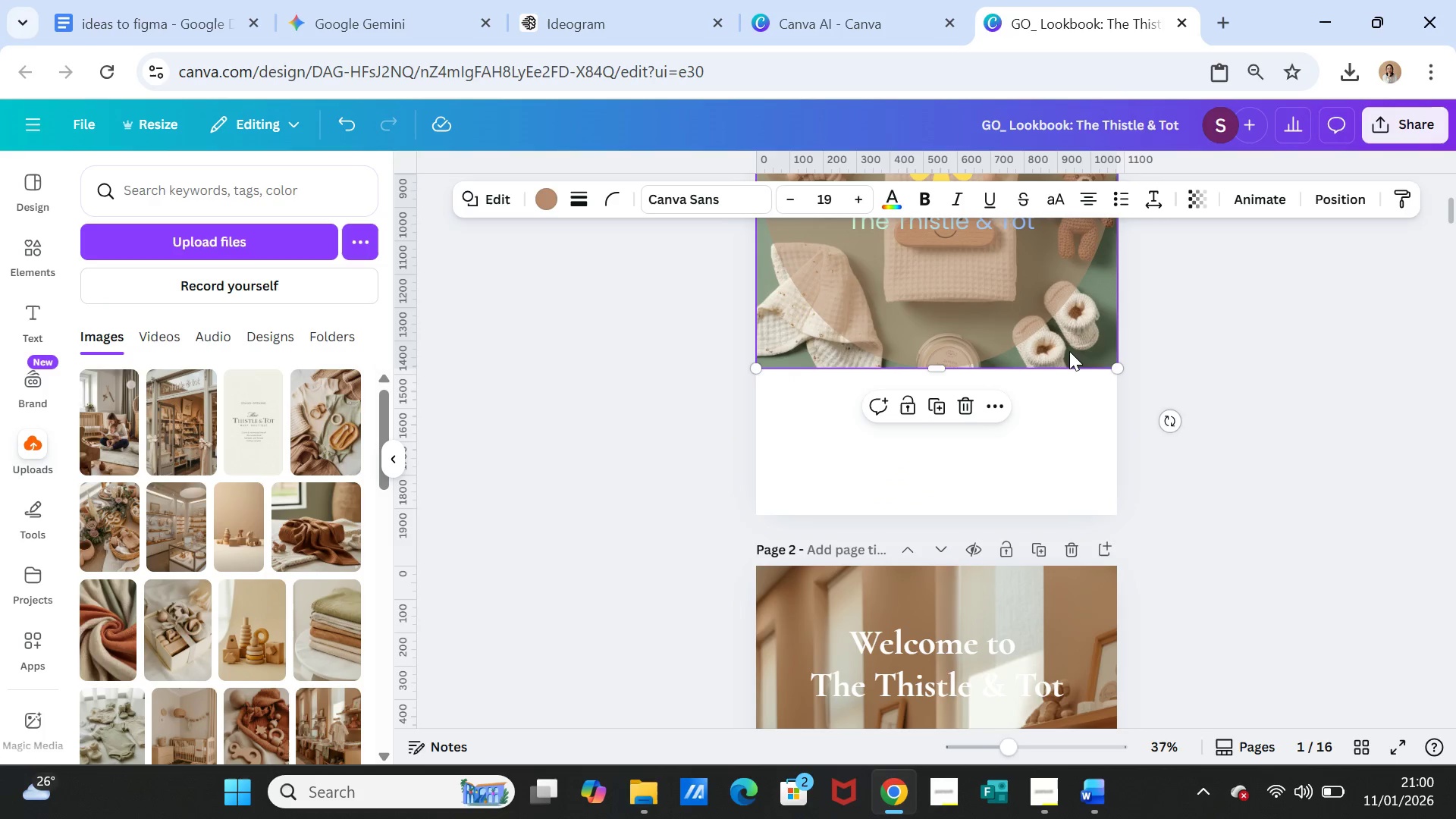 
left_click([1078, 347])
 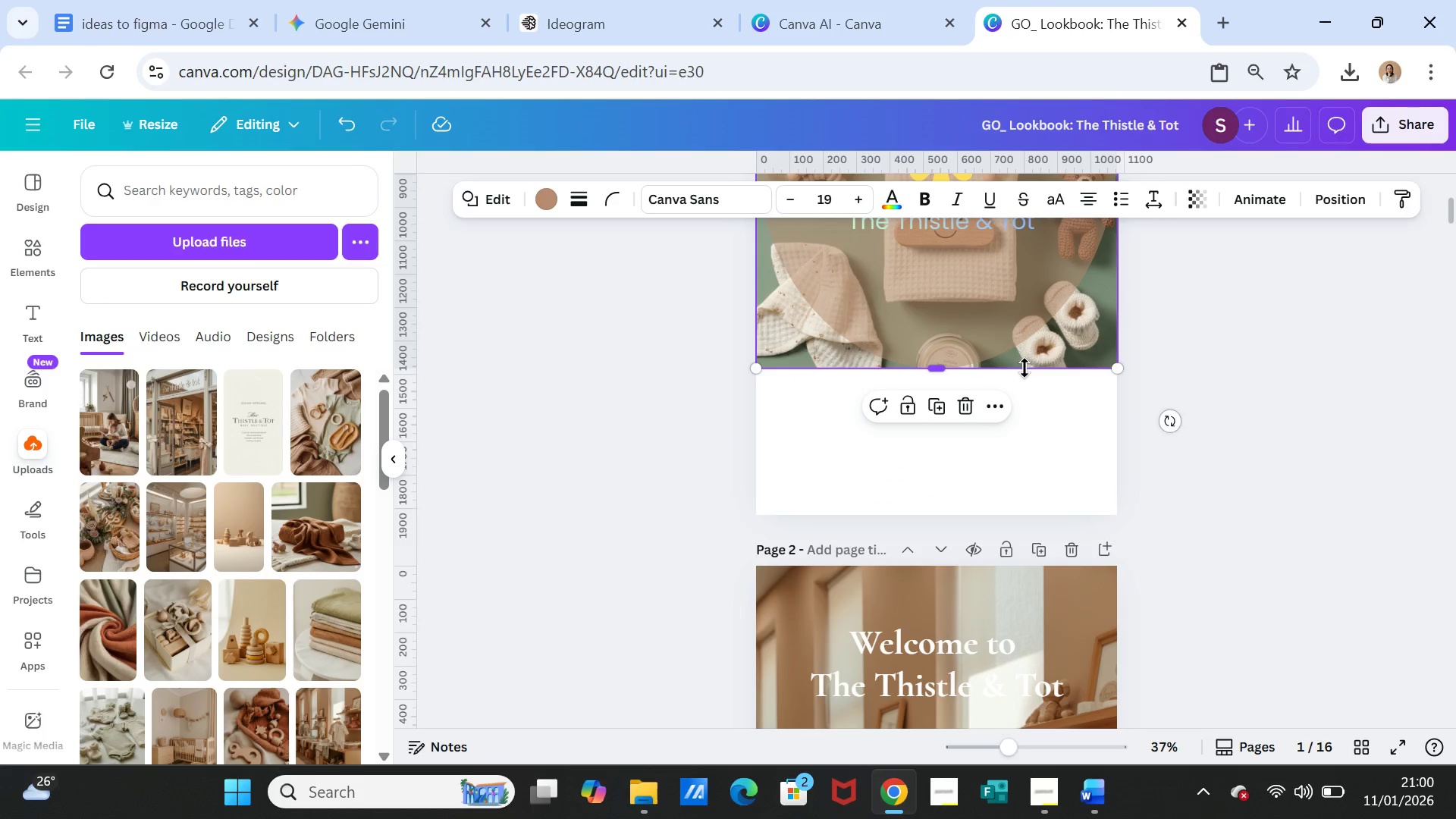 
left_click_drag(start_coordinate=[946, 366], to_coordinate=[944, 342])
 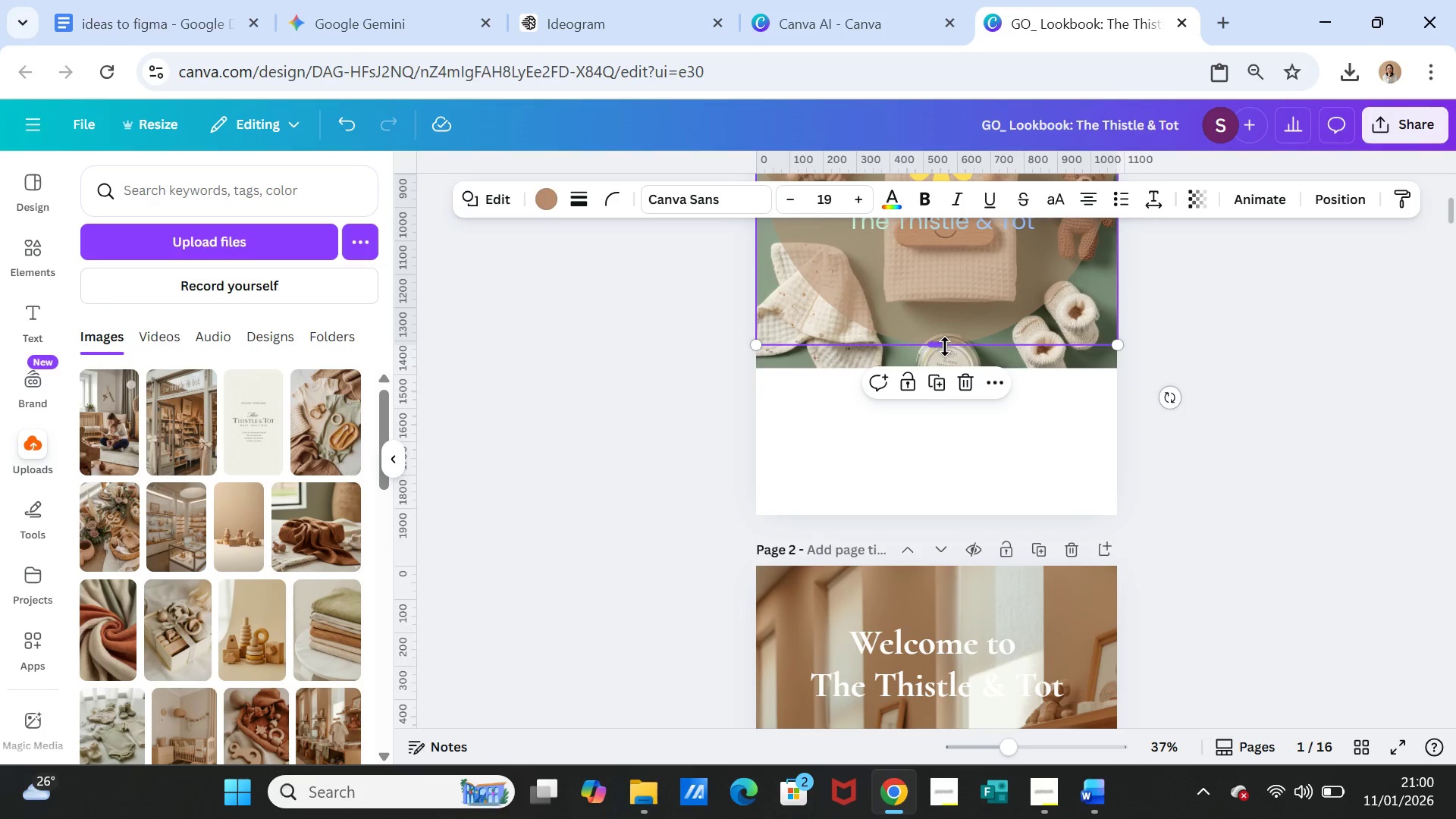 
left_click_drag(start_coordinate=[945, 347], to_coordinate=[967, 294])
 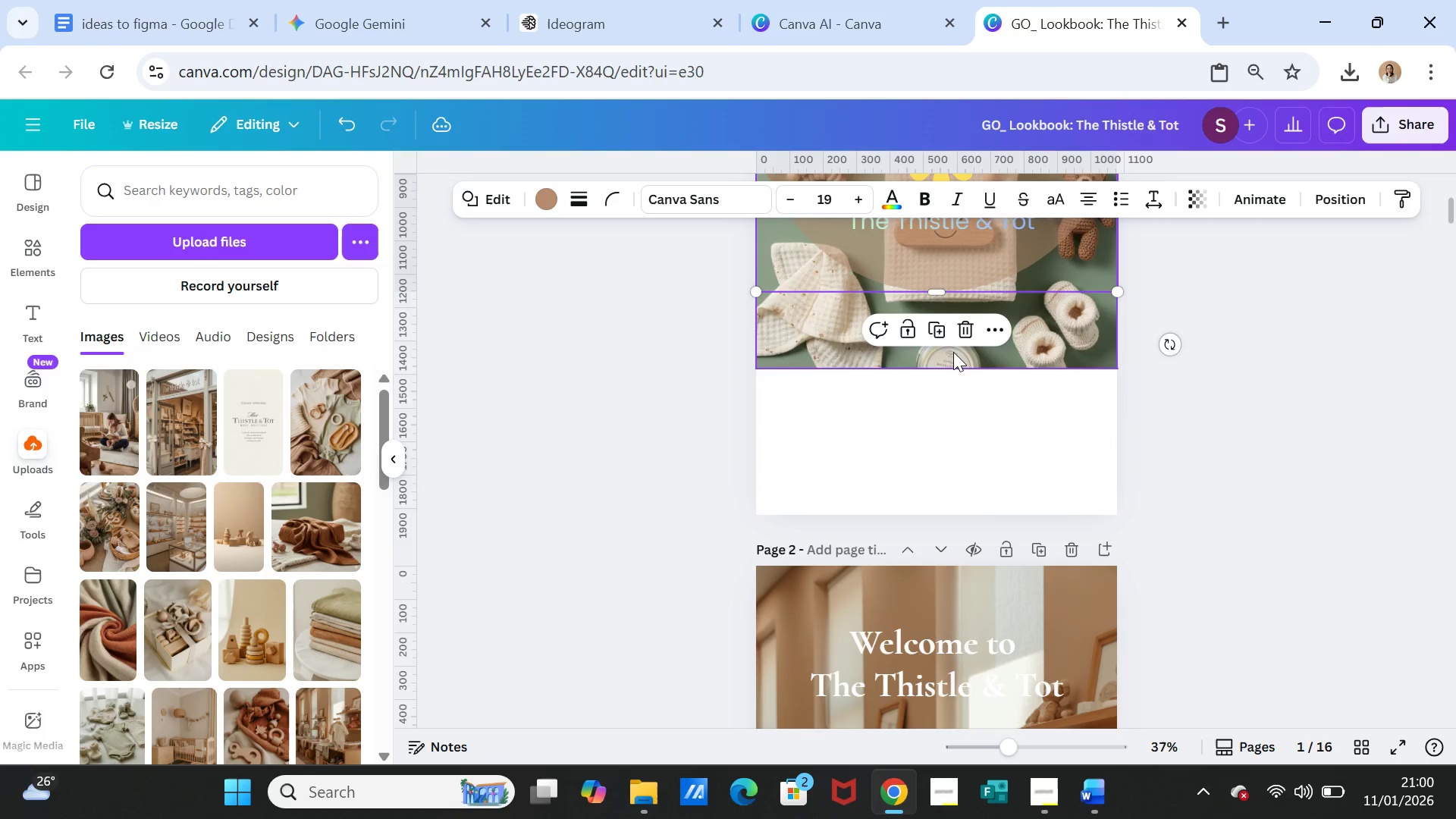 
left_click([953, 352])
 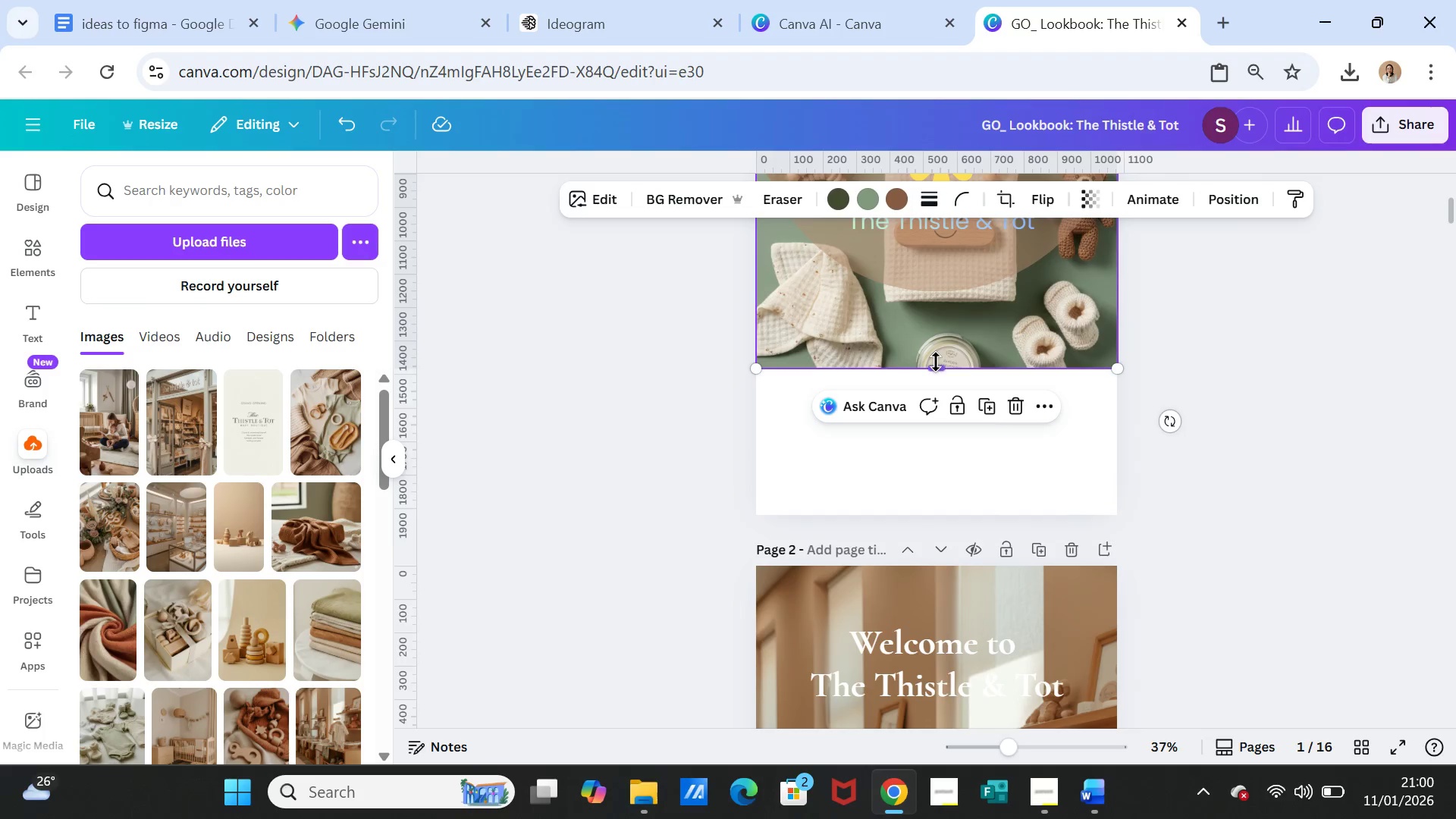 
left_click_drag(start_coordinate=[936, 362], to_coordinate=[940, 501])
 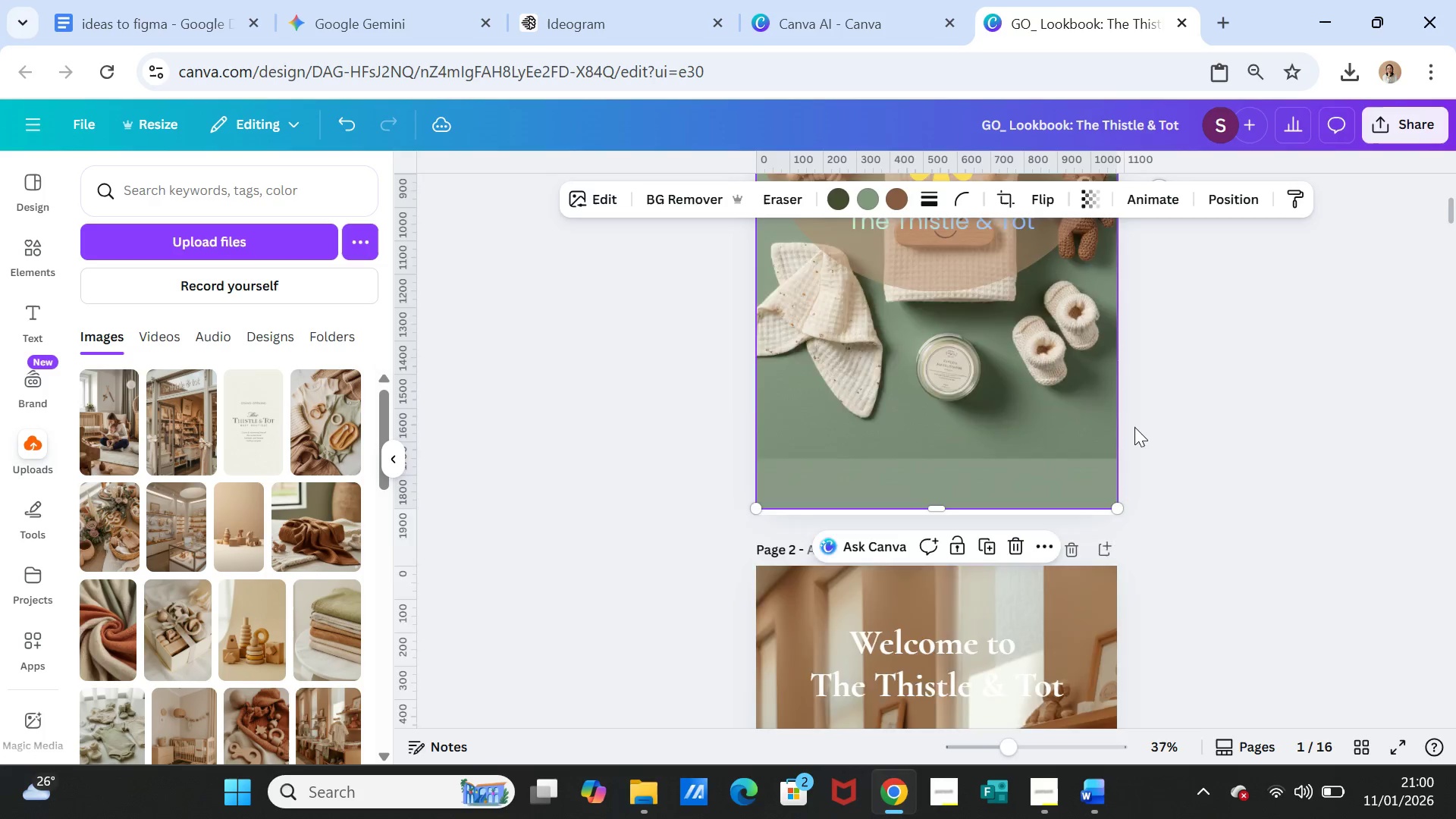 
scroll: coordinate [1134, 427], scroll_direction: up, amount: 1.0
 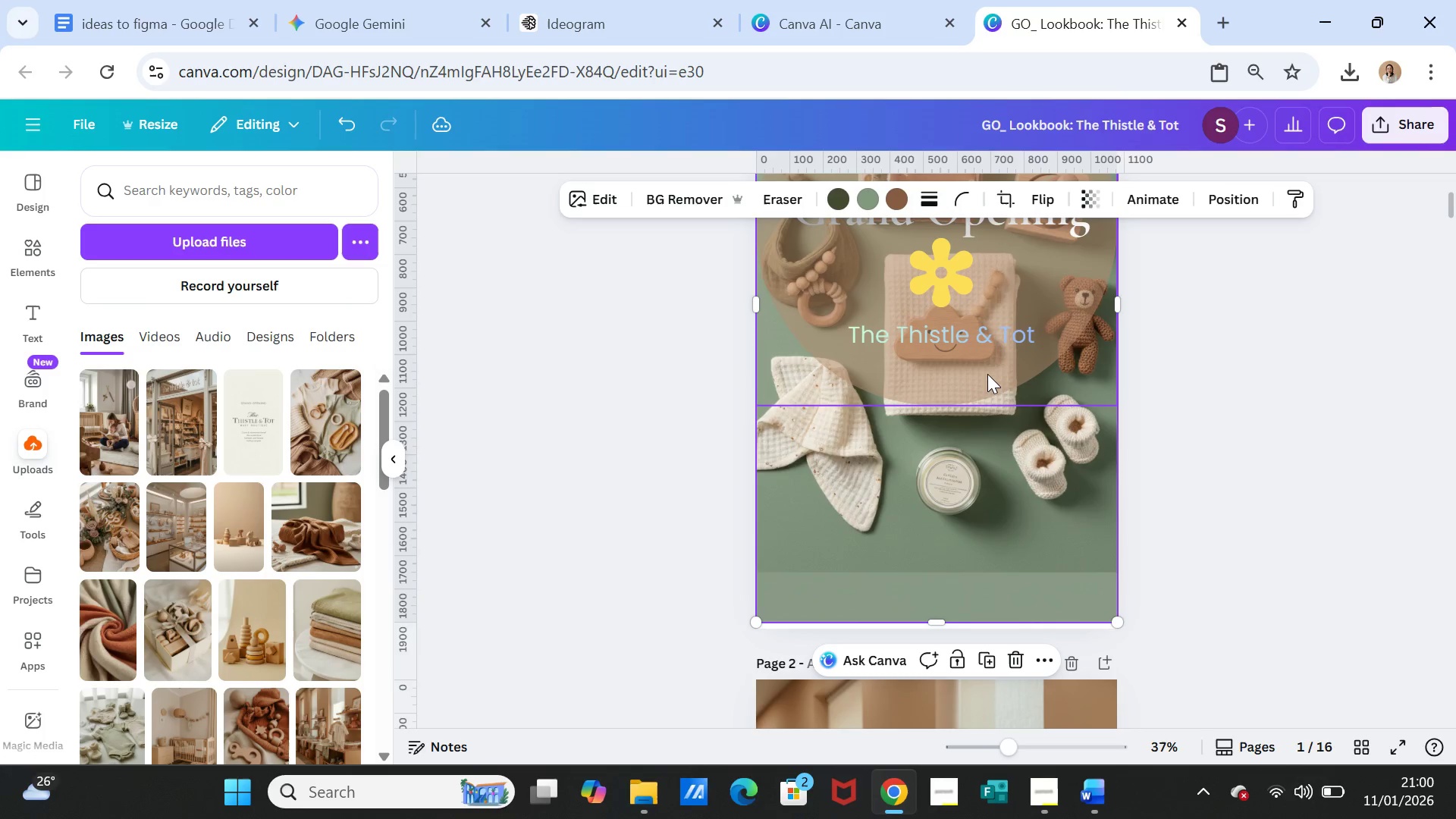 
left_click([986, 372])
 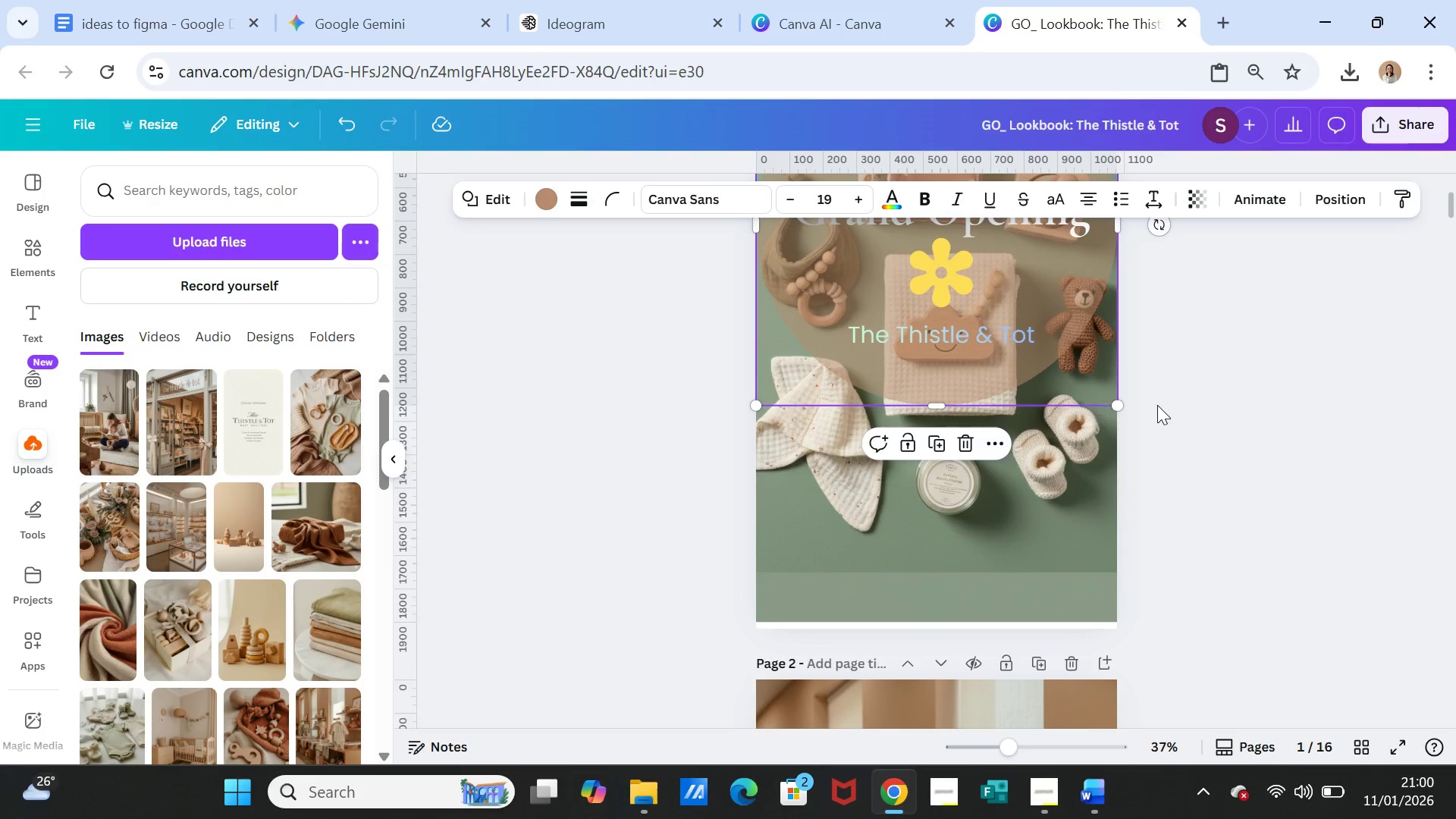 
scroll: coordinate [1157, 405], scroll_direction: up, amount: 1.0
 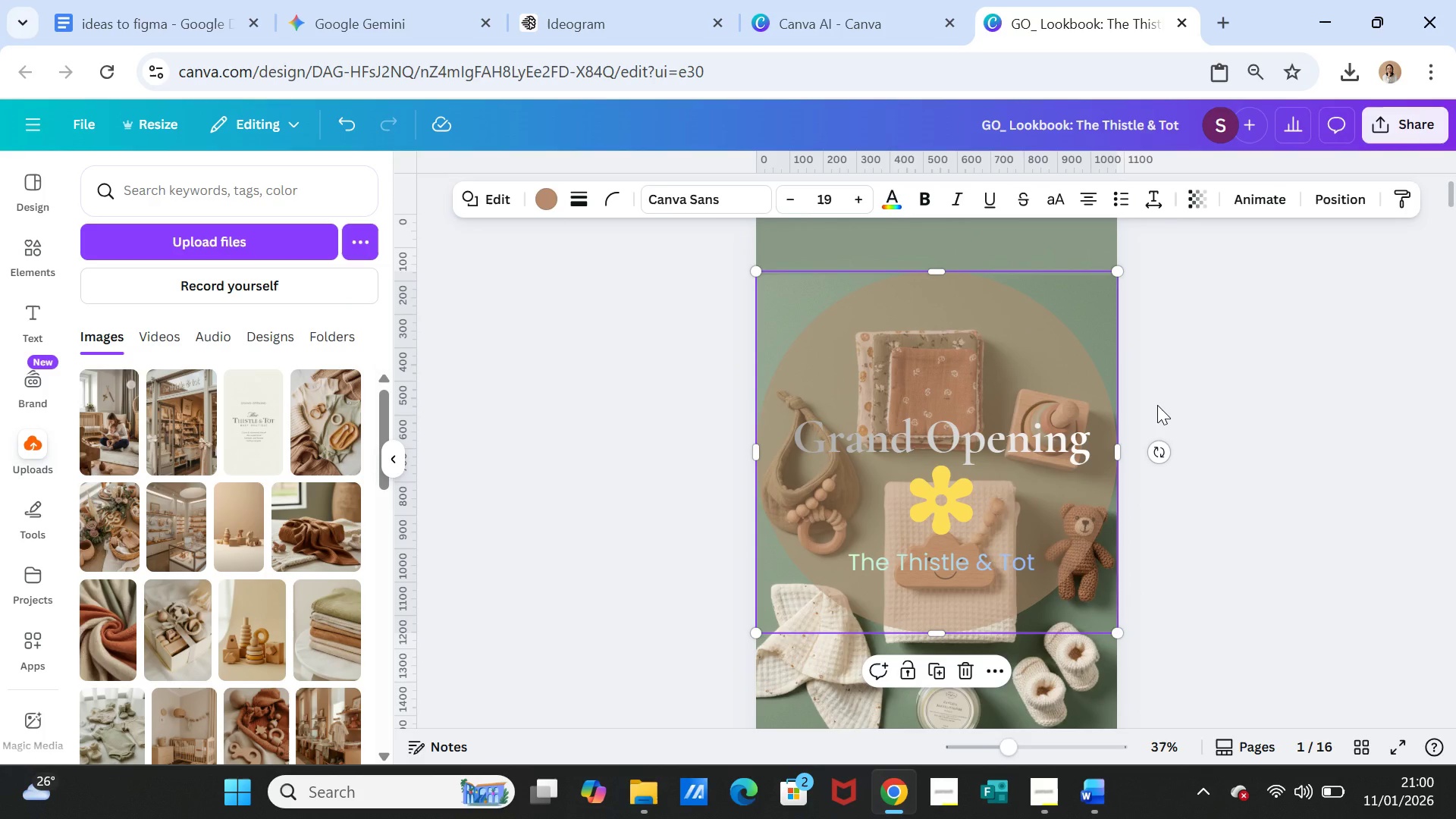 
scroll: coordinate [1090, 431], scroll_direction: down, amount: 2.0
 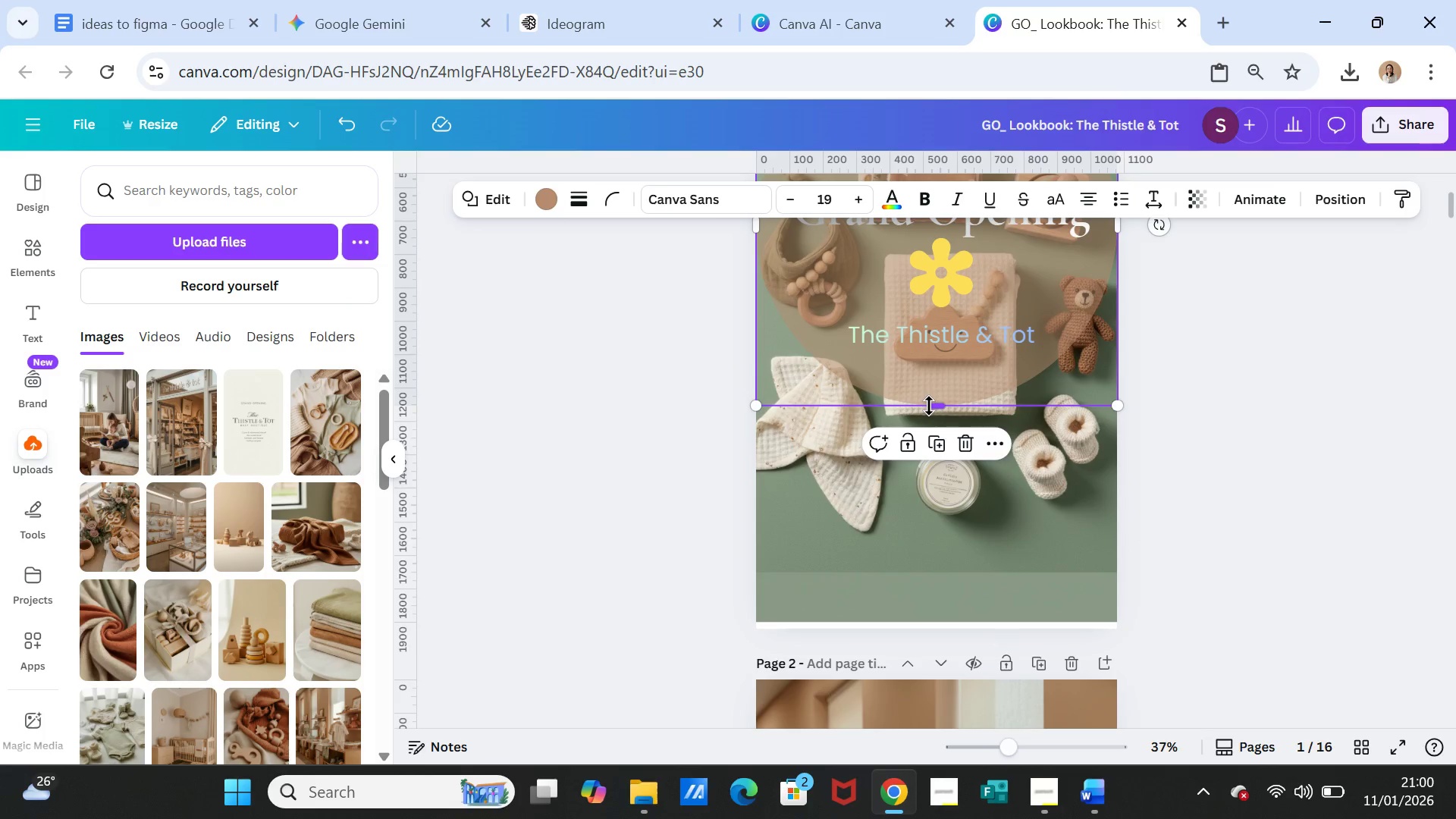 
left_click_drag(start_coordinate=[930, 406], to_coordinate=[946, 613])
 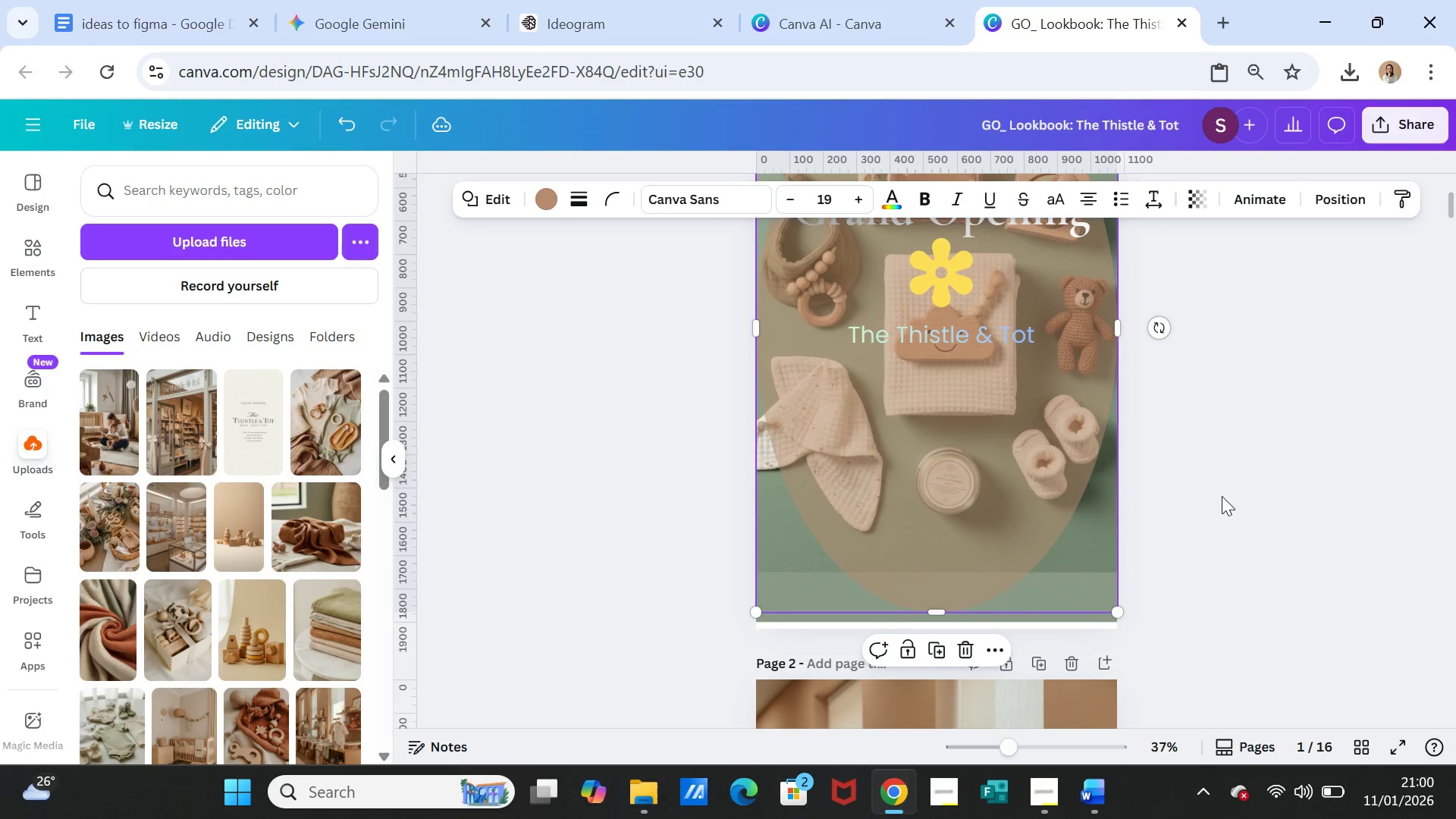 
left_click([1222, 496])
 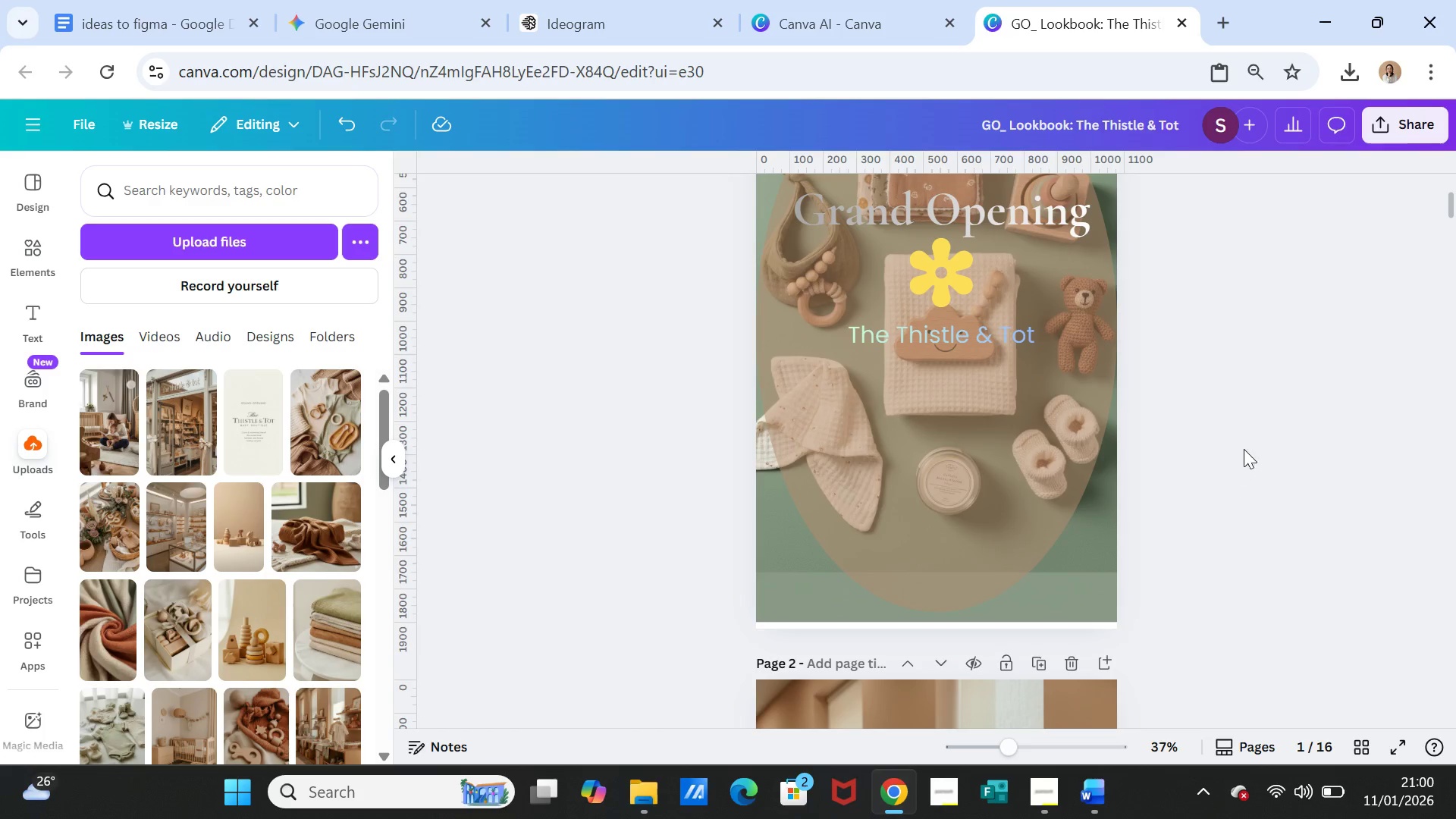 
scroll: coordinate [1250, 434], scroll_direction: up, amount: 3.0
 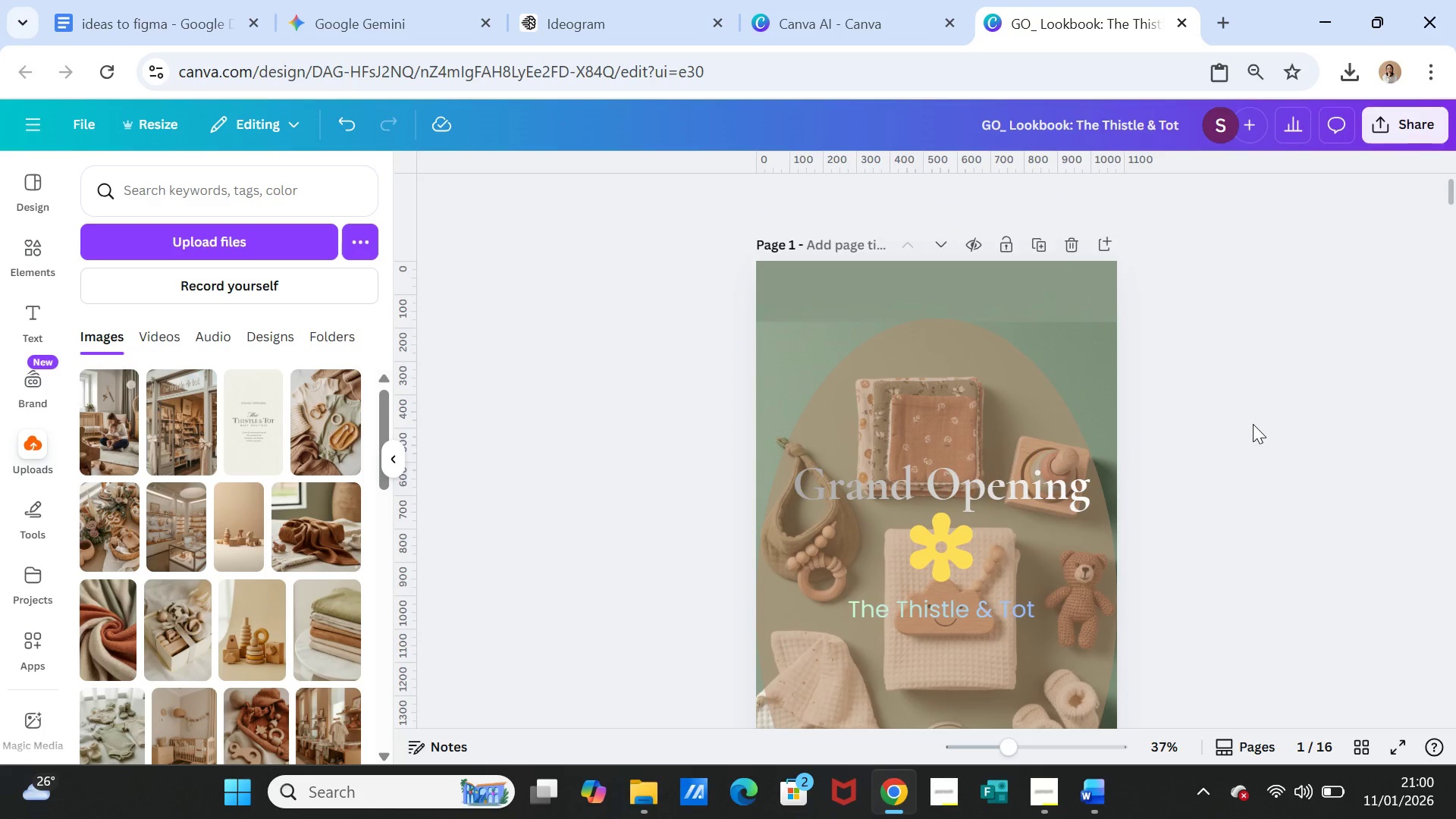 
scroll: coordinate [1255, 419], scroll_direction: down, amount: 2.0
 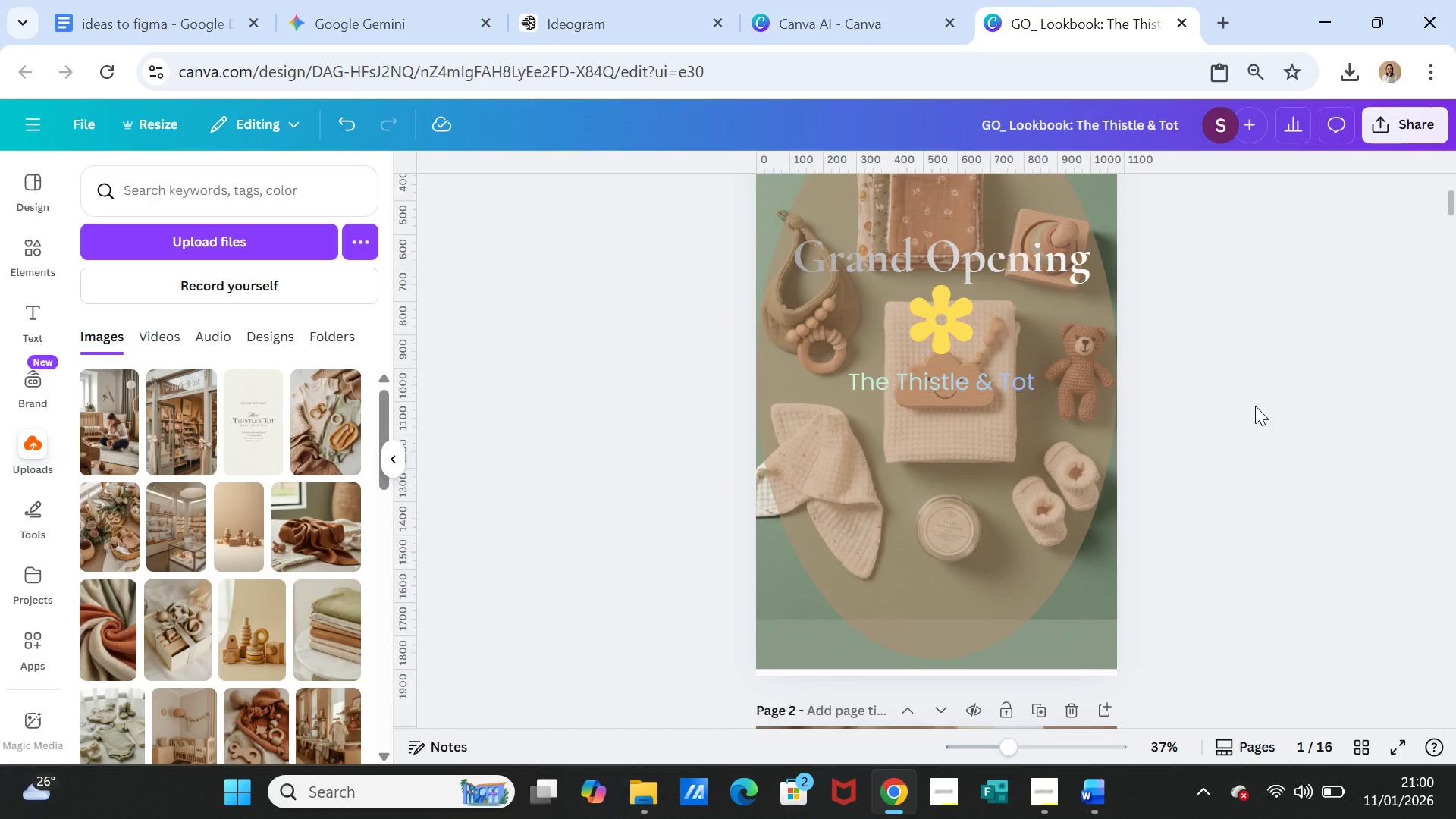 
scroll: coordinate [1255, 406], scroll_direction: up, amount: 3.0
 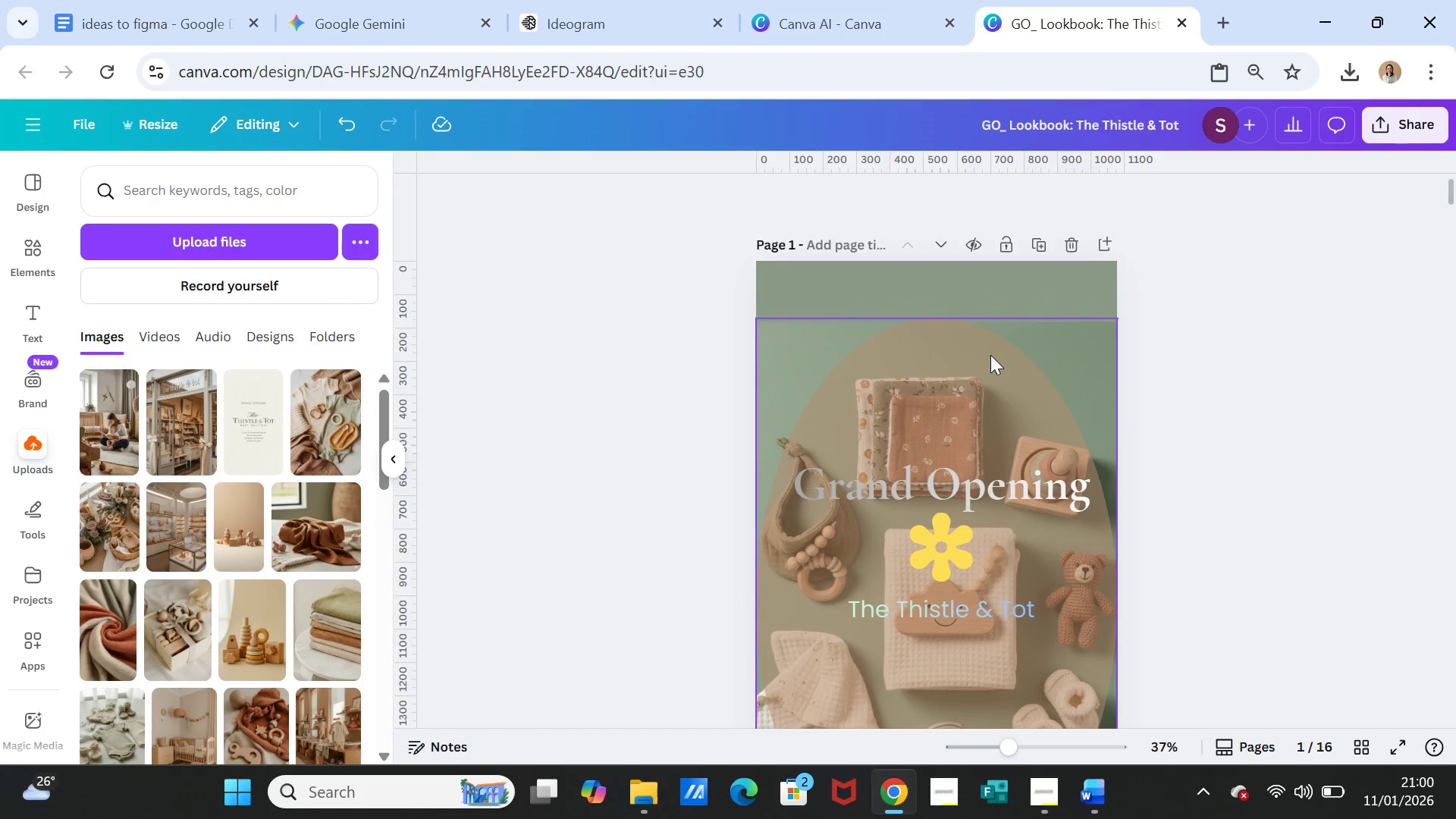 
left_click([987, 355])
 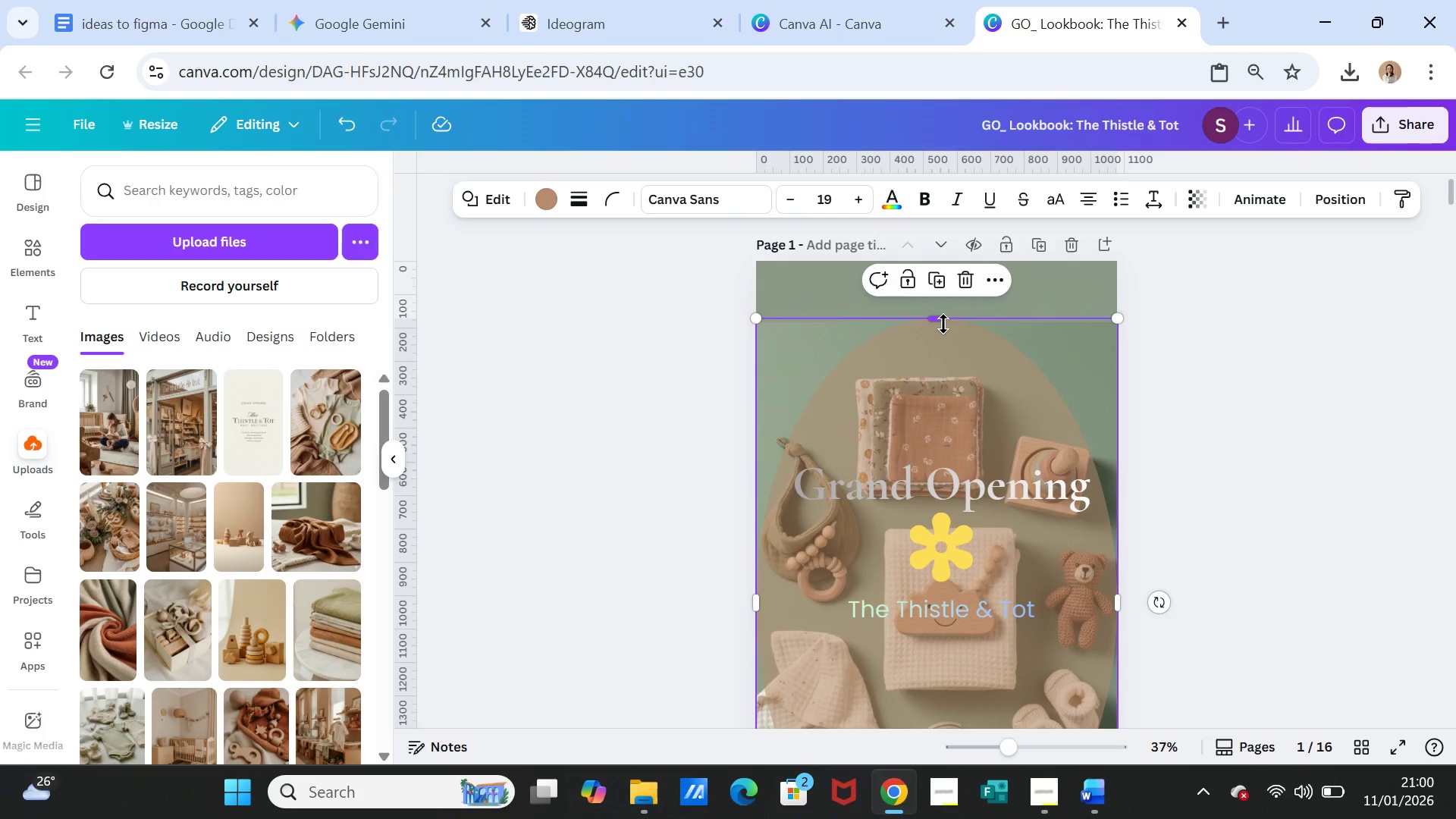 
left_click_drag(start_coordinate=[943, 324], to_coordinate=[946, 277])
 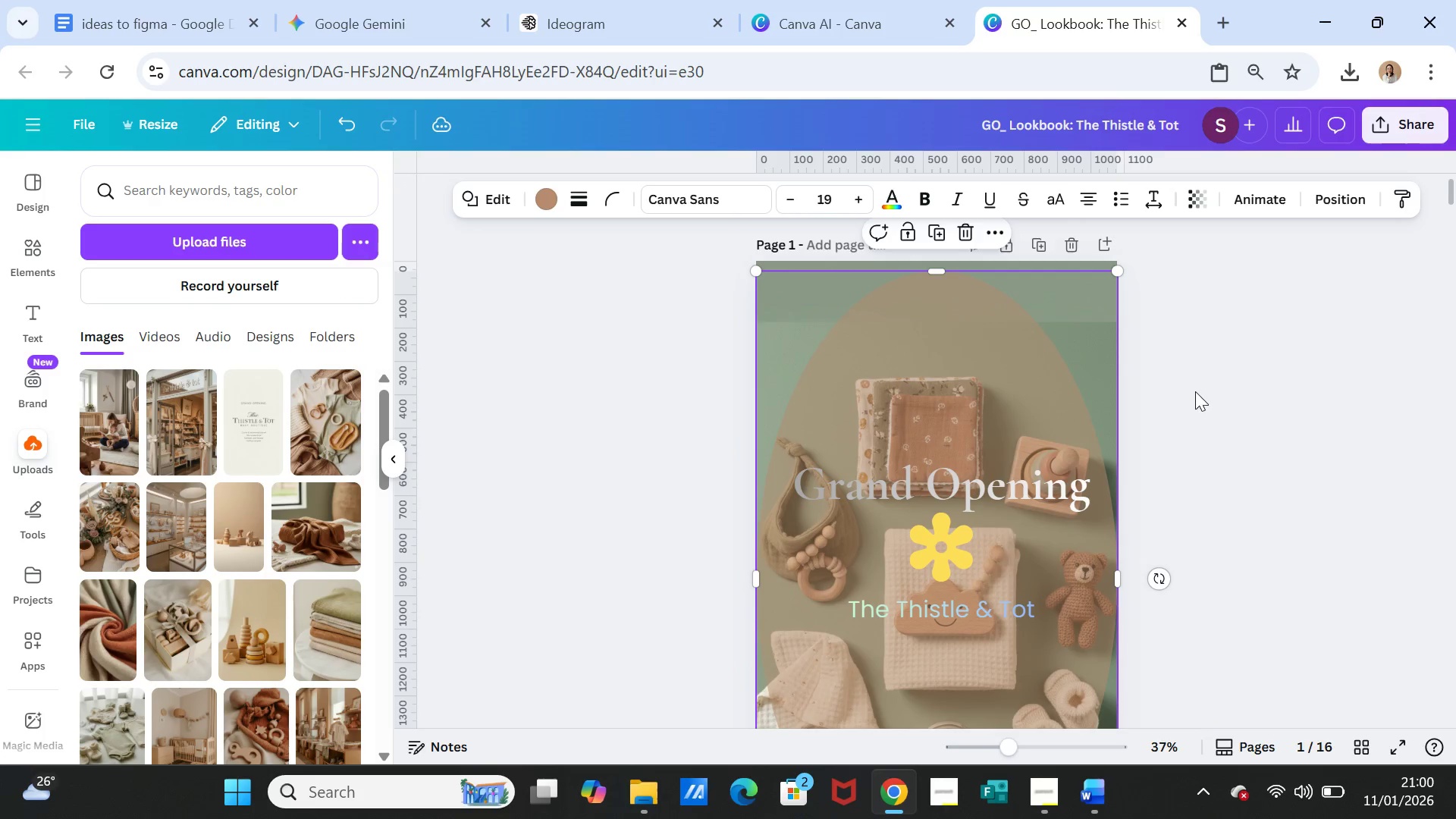 
left_click([1195, 391])
 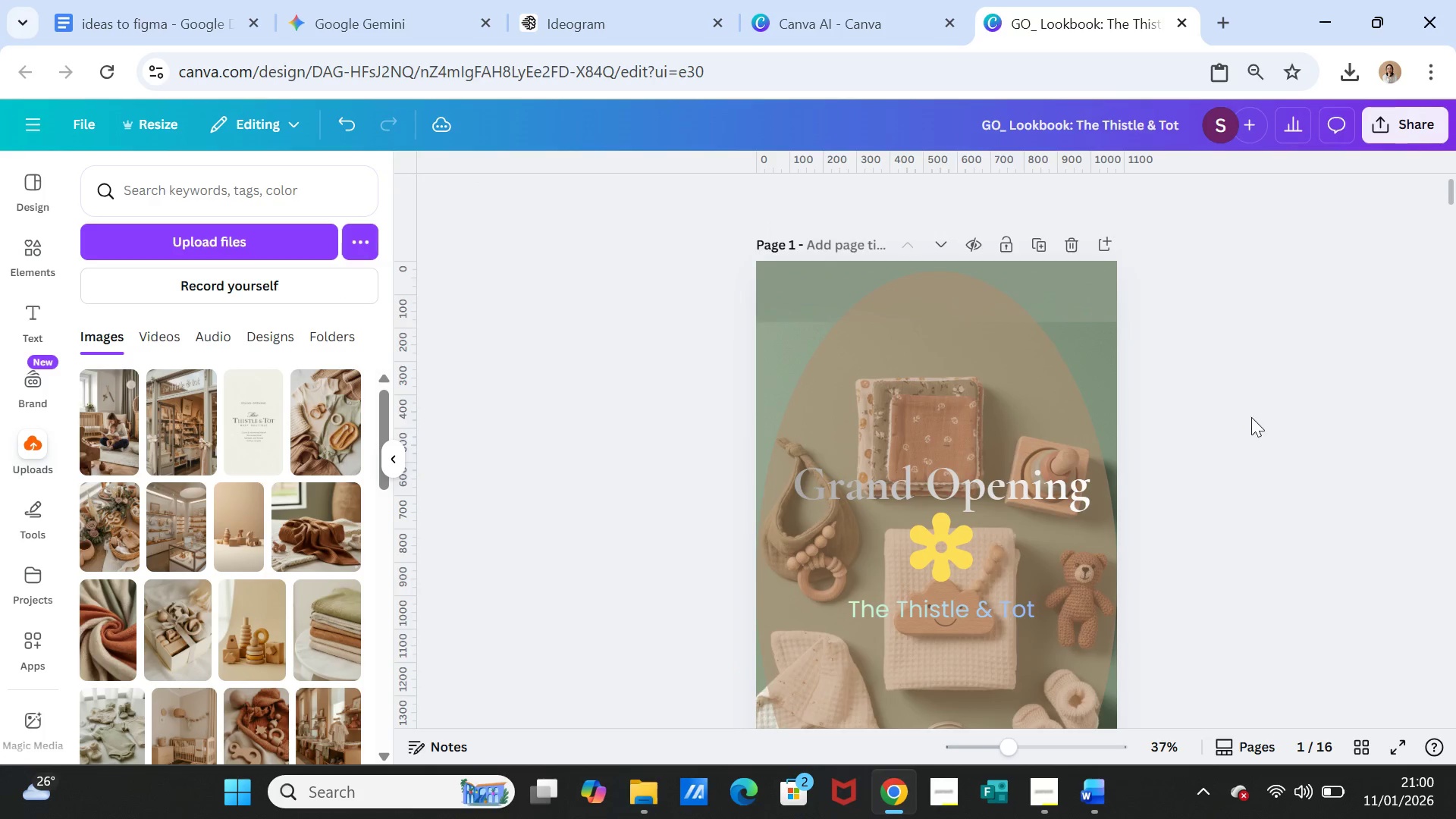 
scroll: coordinate [1266, 418], scroll_direction: down, amount: 99.0
 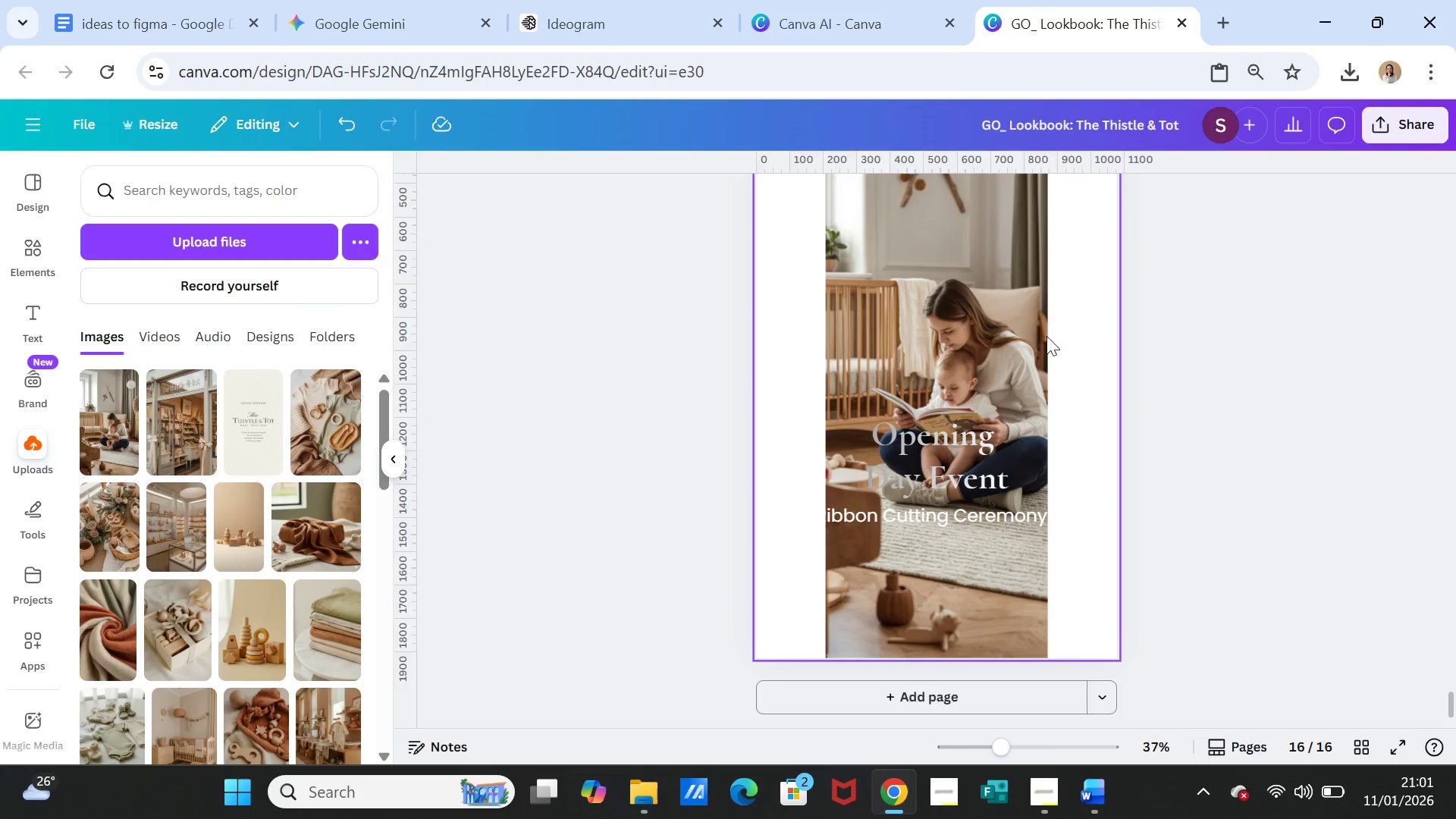 
left_click([1037, 328])
 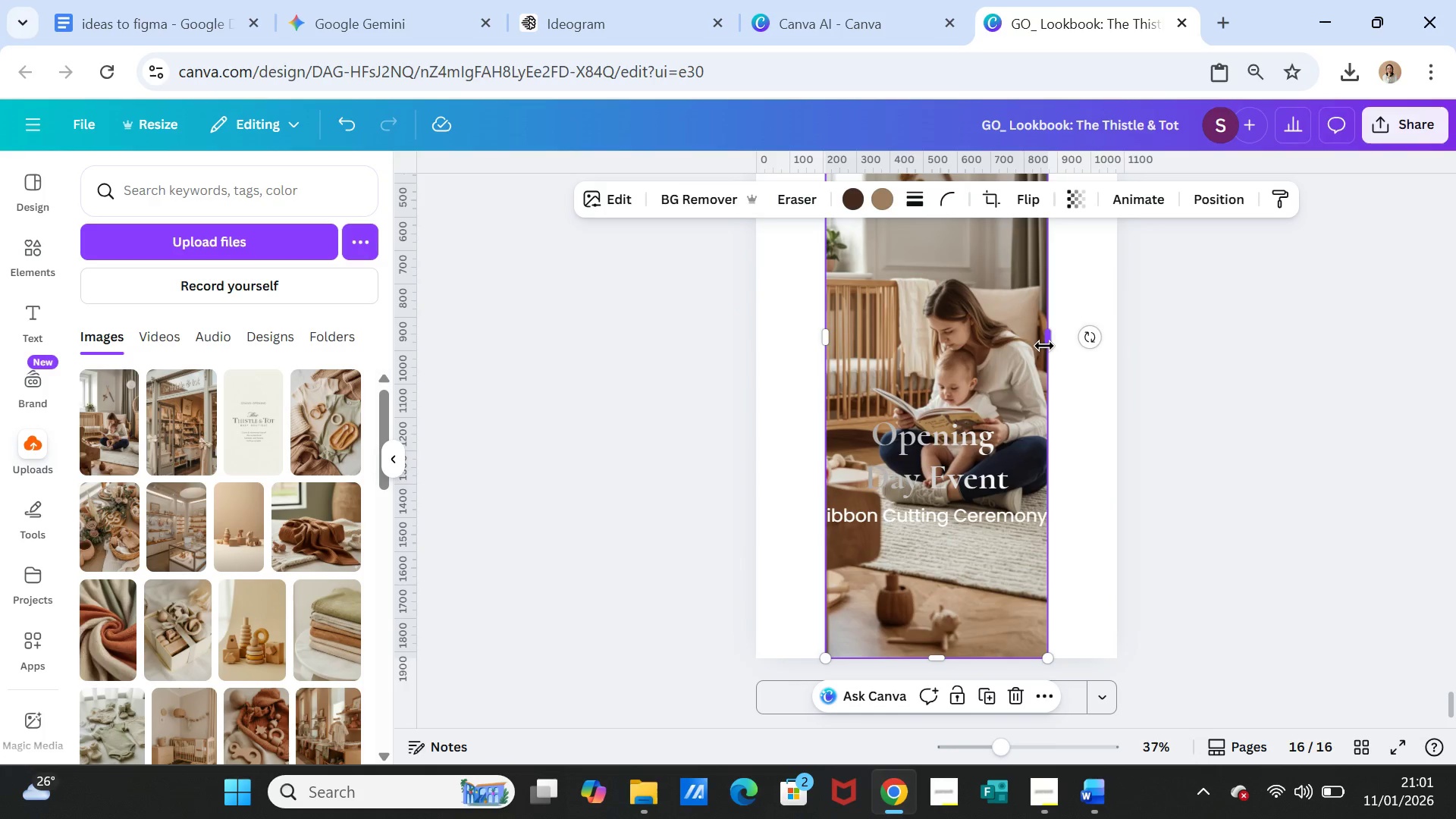 
left_click_drag(start_coordinate=[1046, 342], to_coordinate=[1111, 341])
 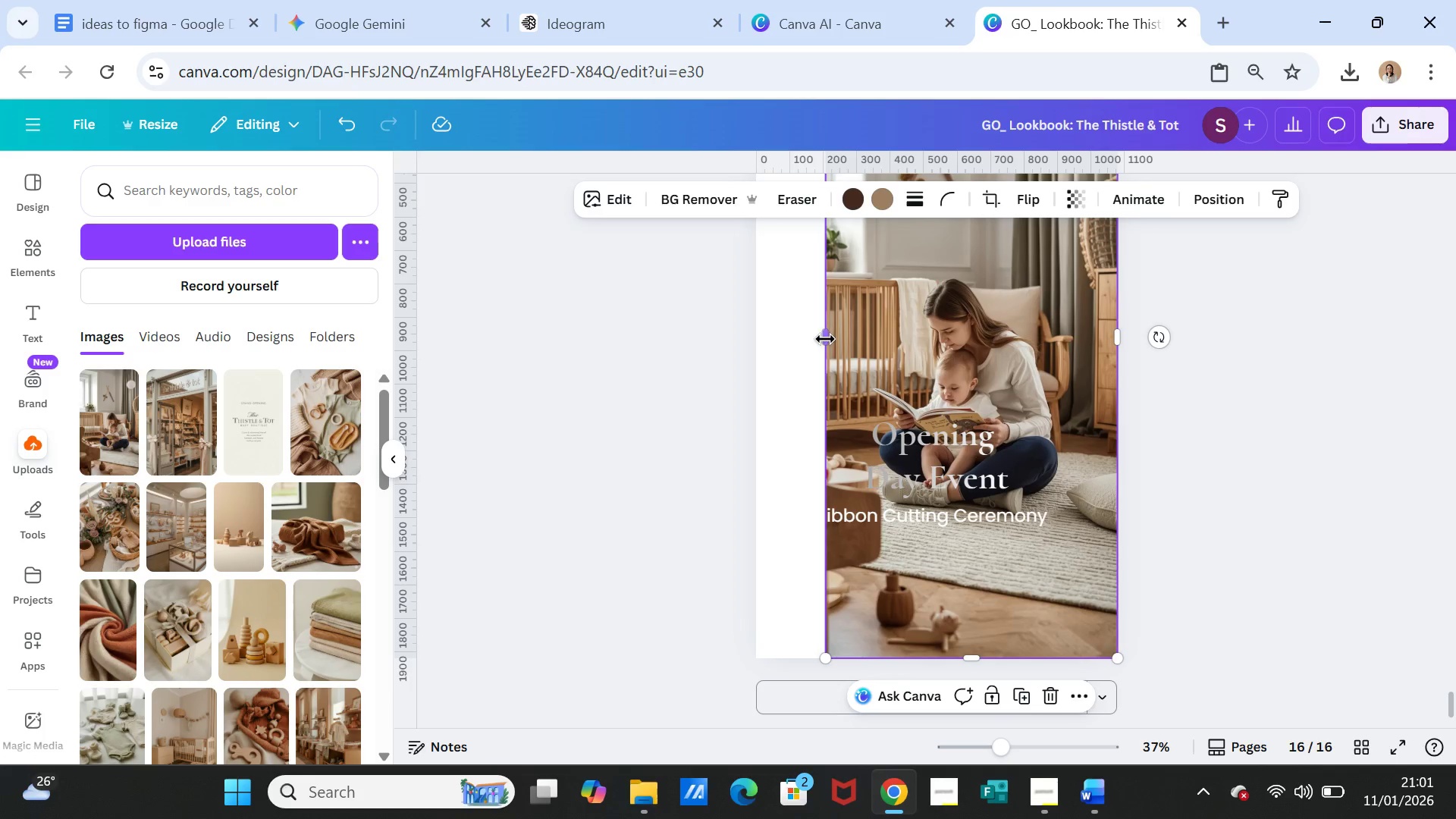 
left_click_drag(start_coordinate=[825, 338], to_coordinate=[759, 337])
 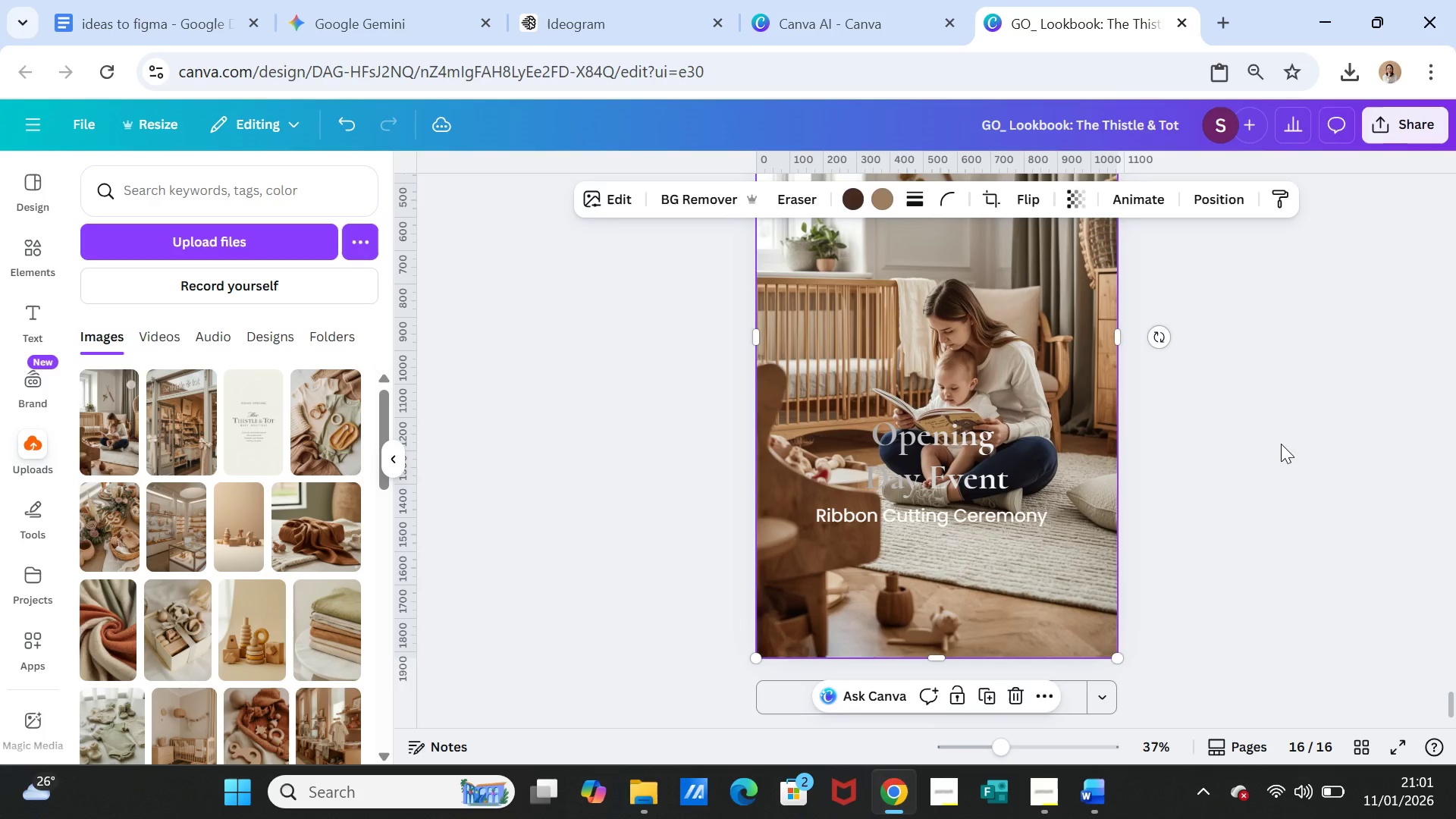 
left_click([1281, 444])
 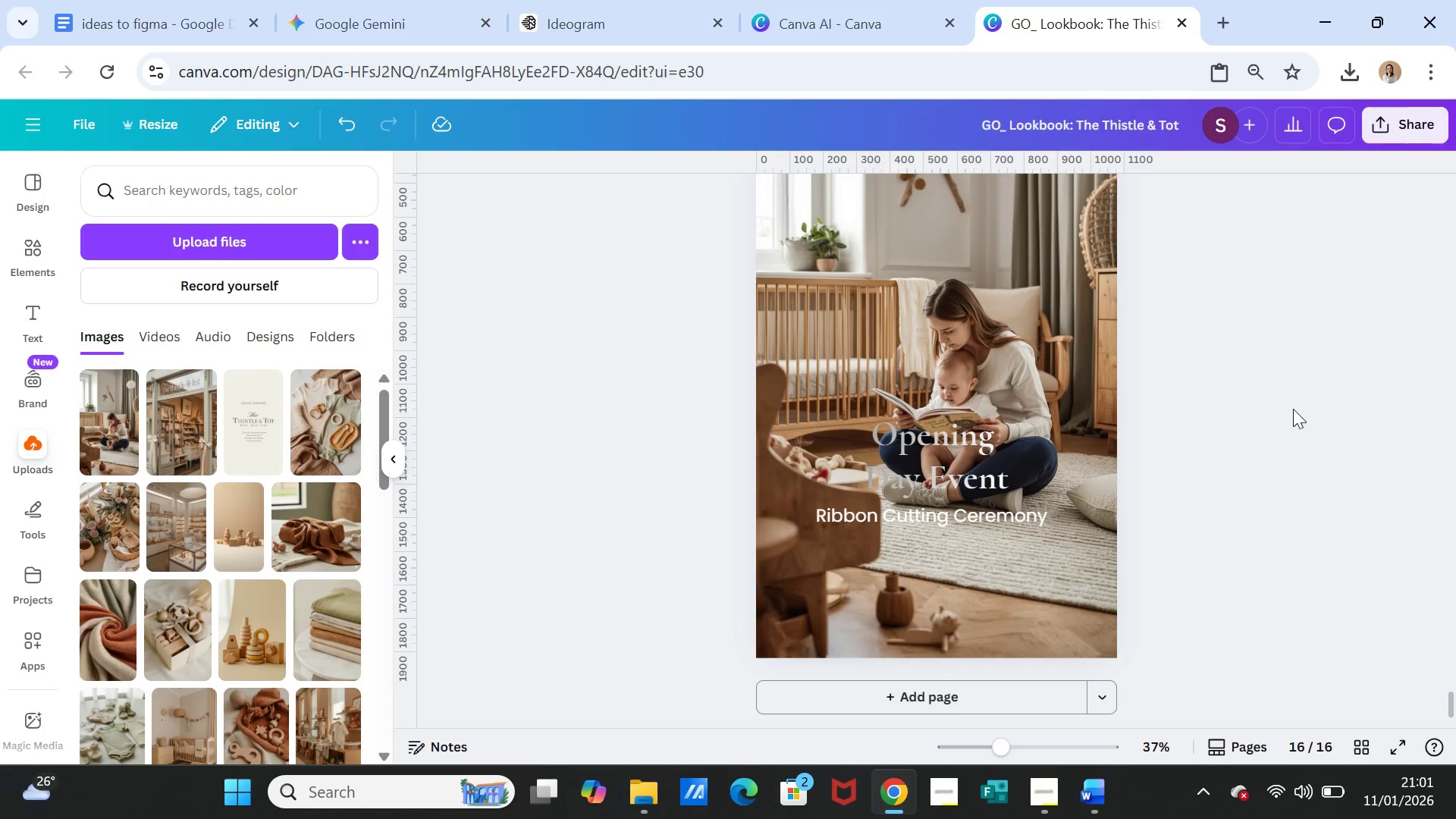 
scroll: coordinate [1282, 439], scroll_direction: up, amount: 3.0
 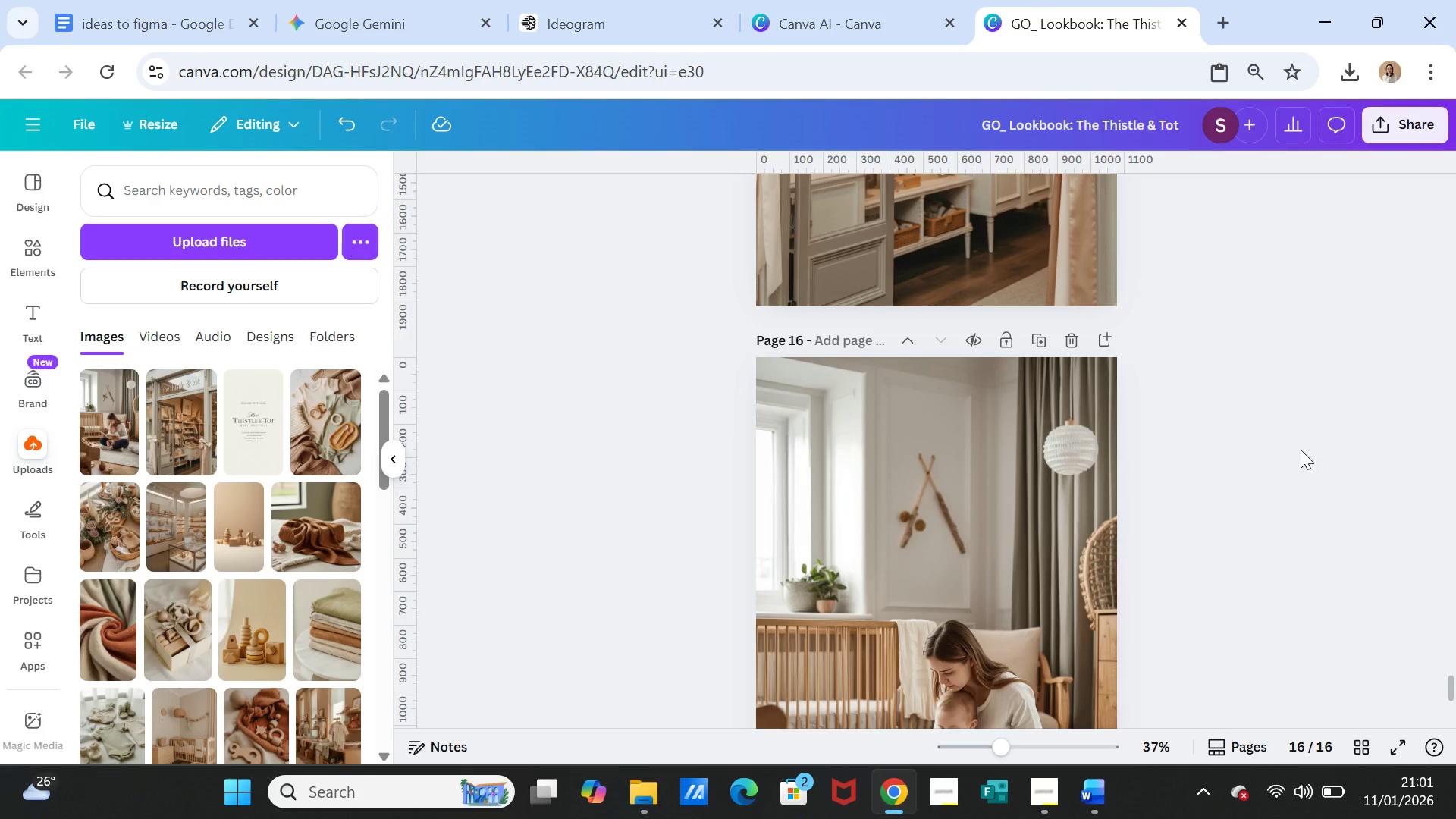 
scroll: coordinate [1232, 596], scroll_direction: down, amount: 2.0
 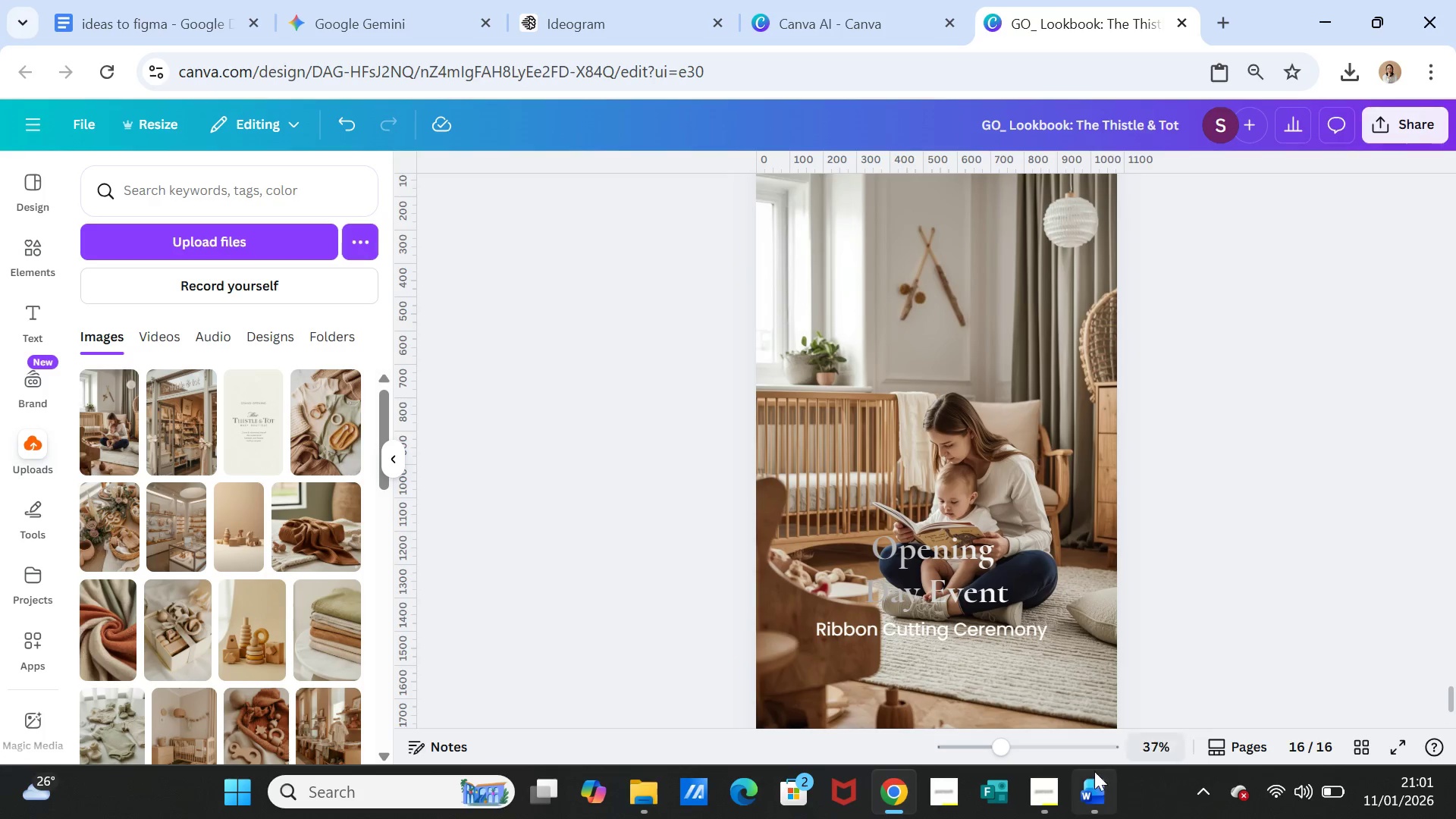 
left_click([1094, 786])
 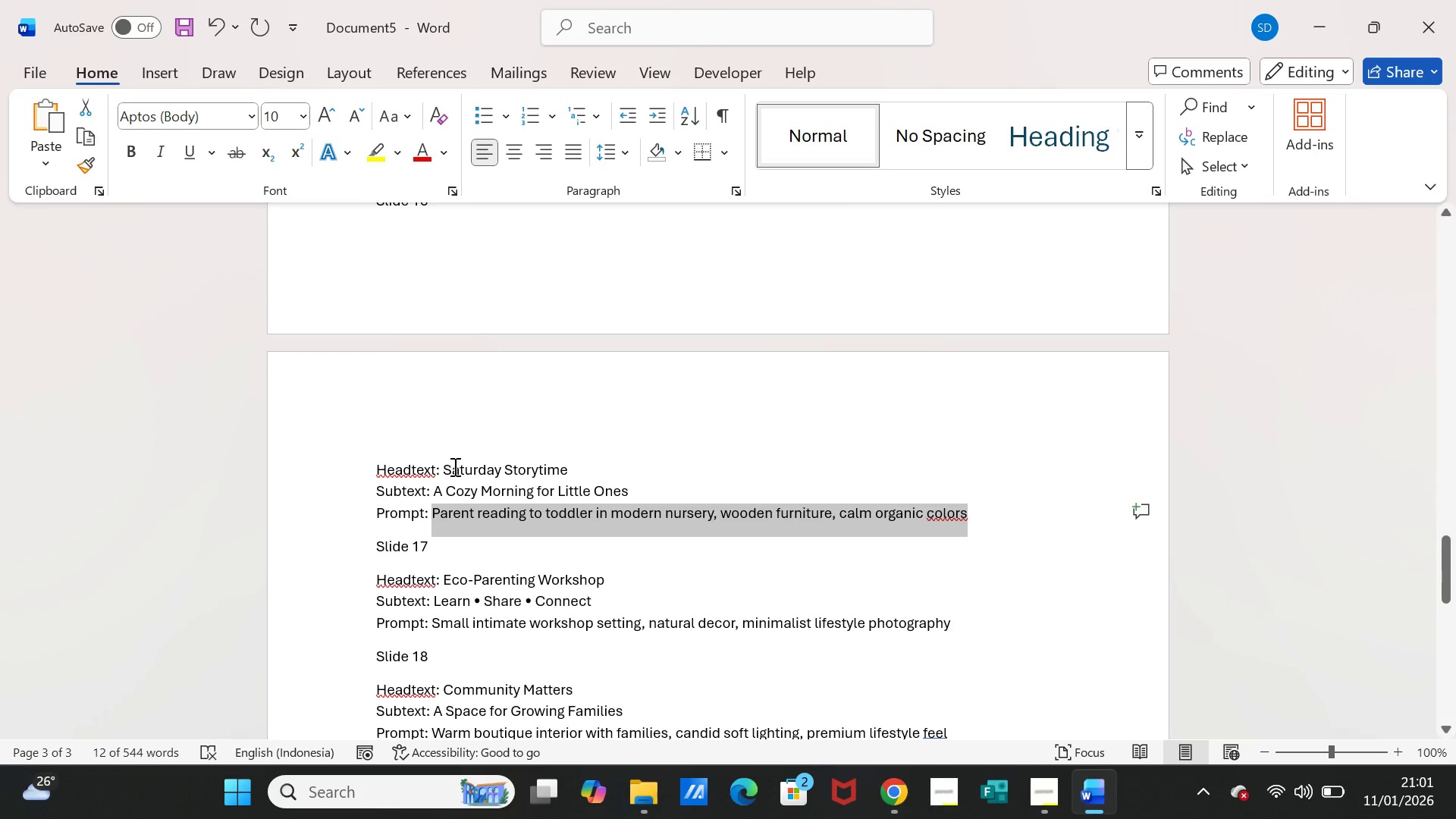 
left_click_drag(start_coordinate=[442, 464], to_coordinate=[540, 463])
 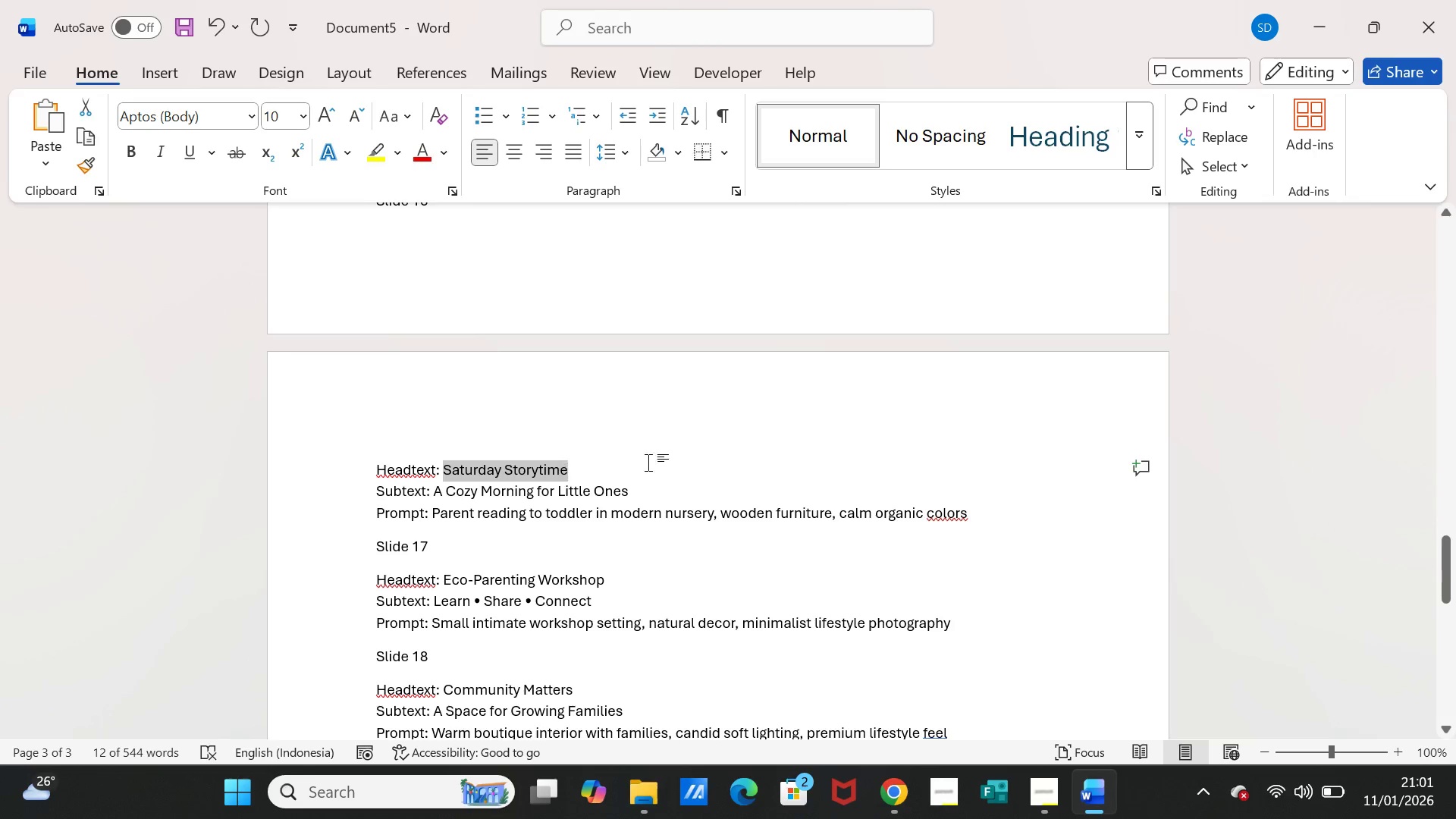 
key(Control+C)
 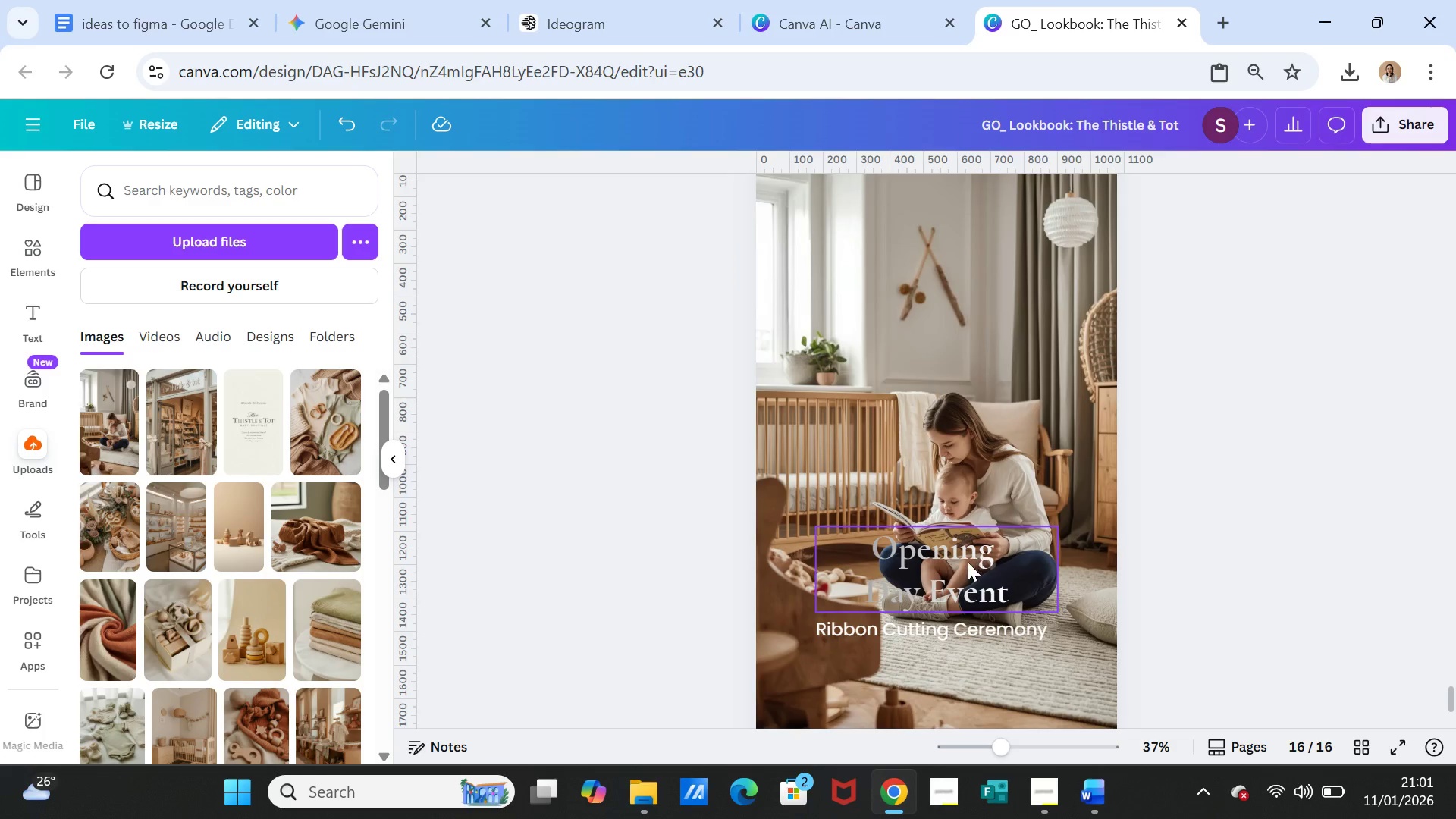 
double_click([952, 541])
 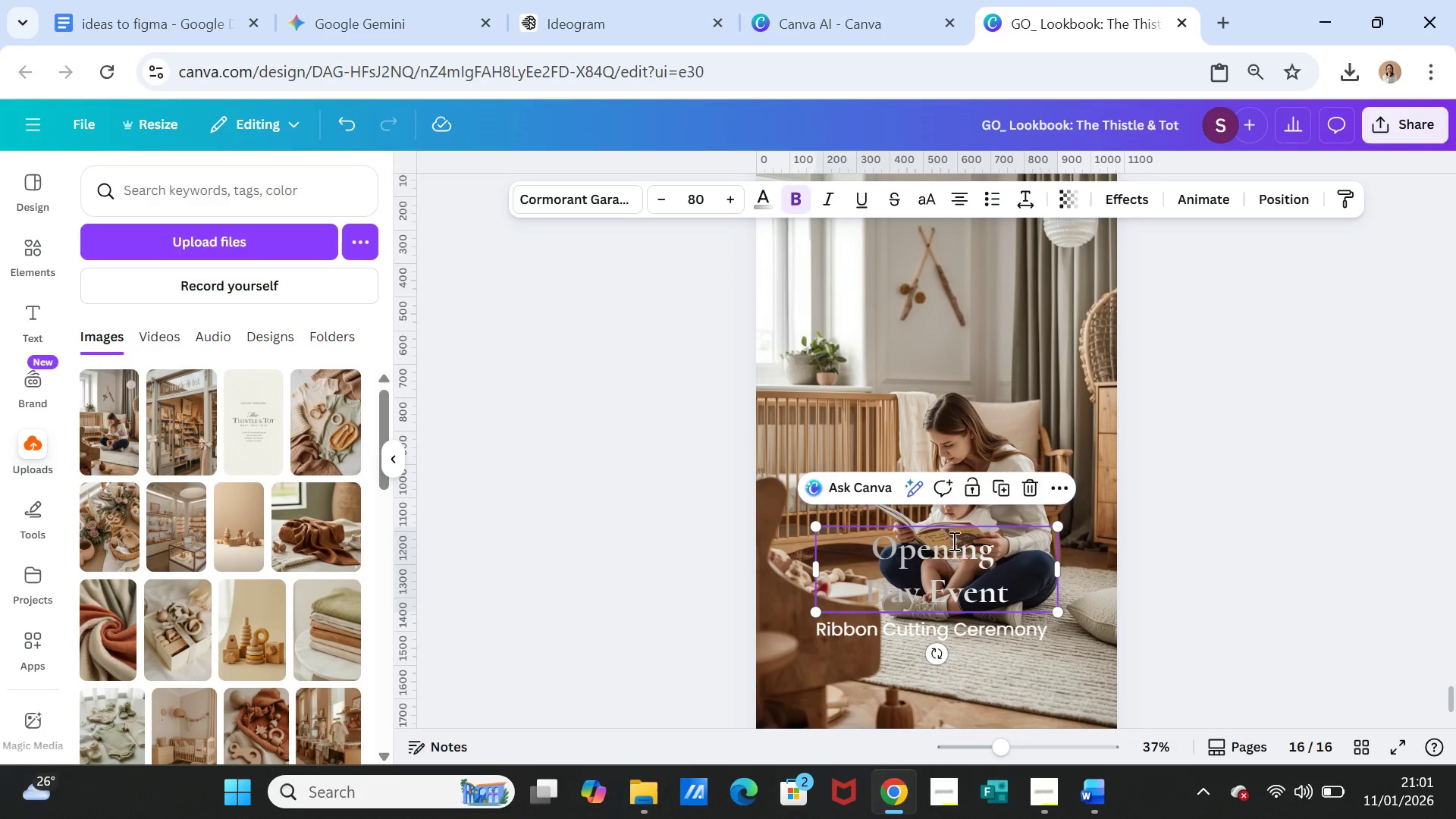 
triple_click([952, 541])
 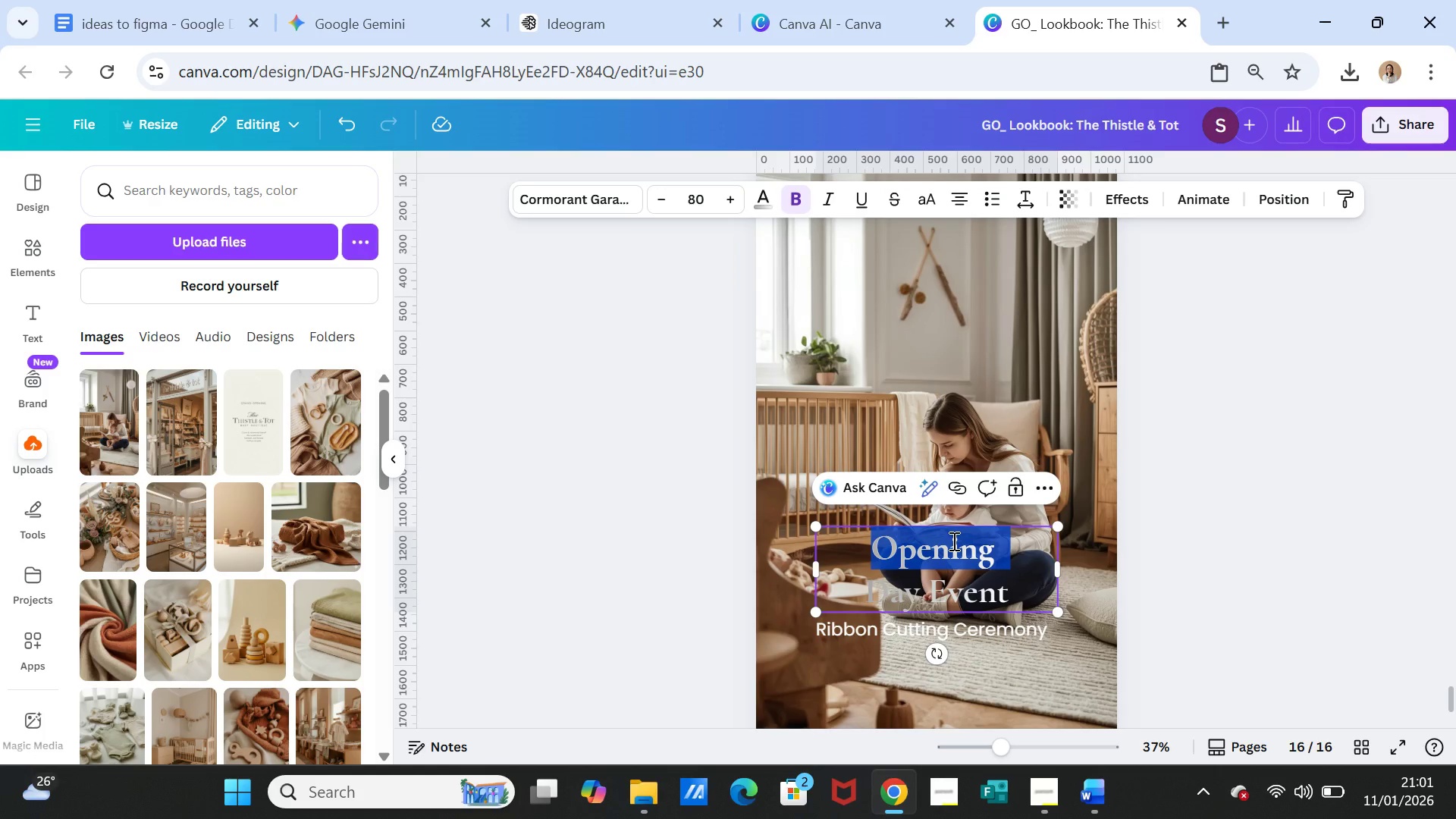 
key(Shift+ArrowDown)
 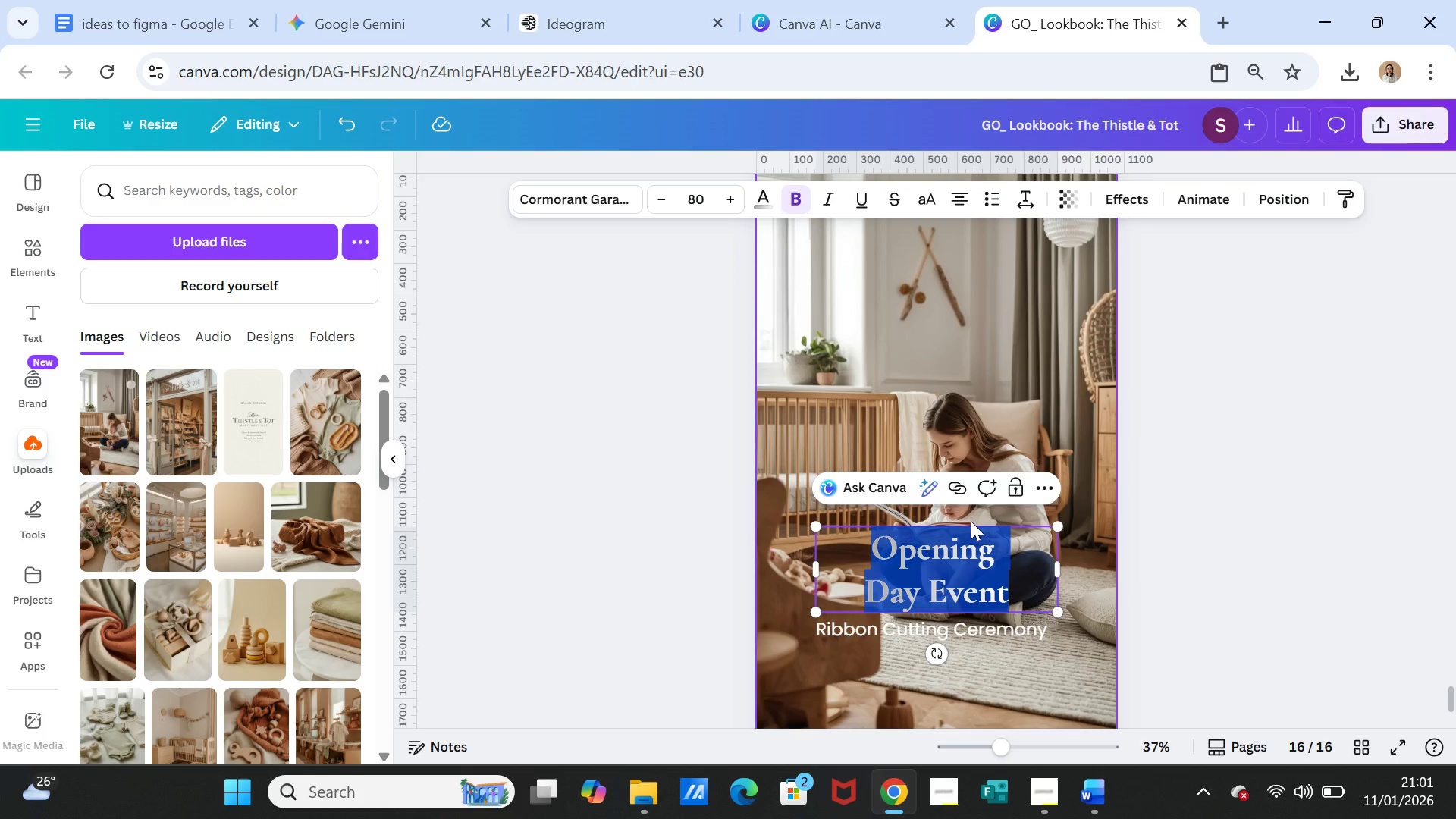 
key(Control+V)
 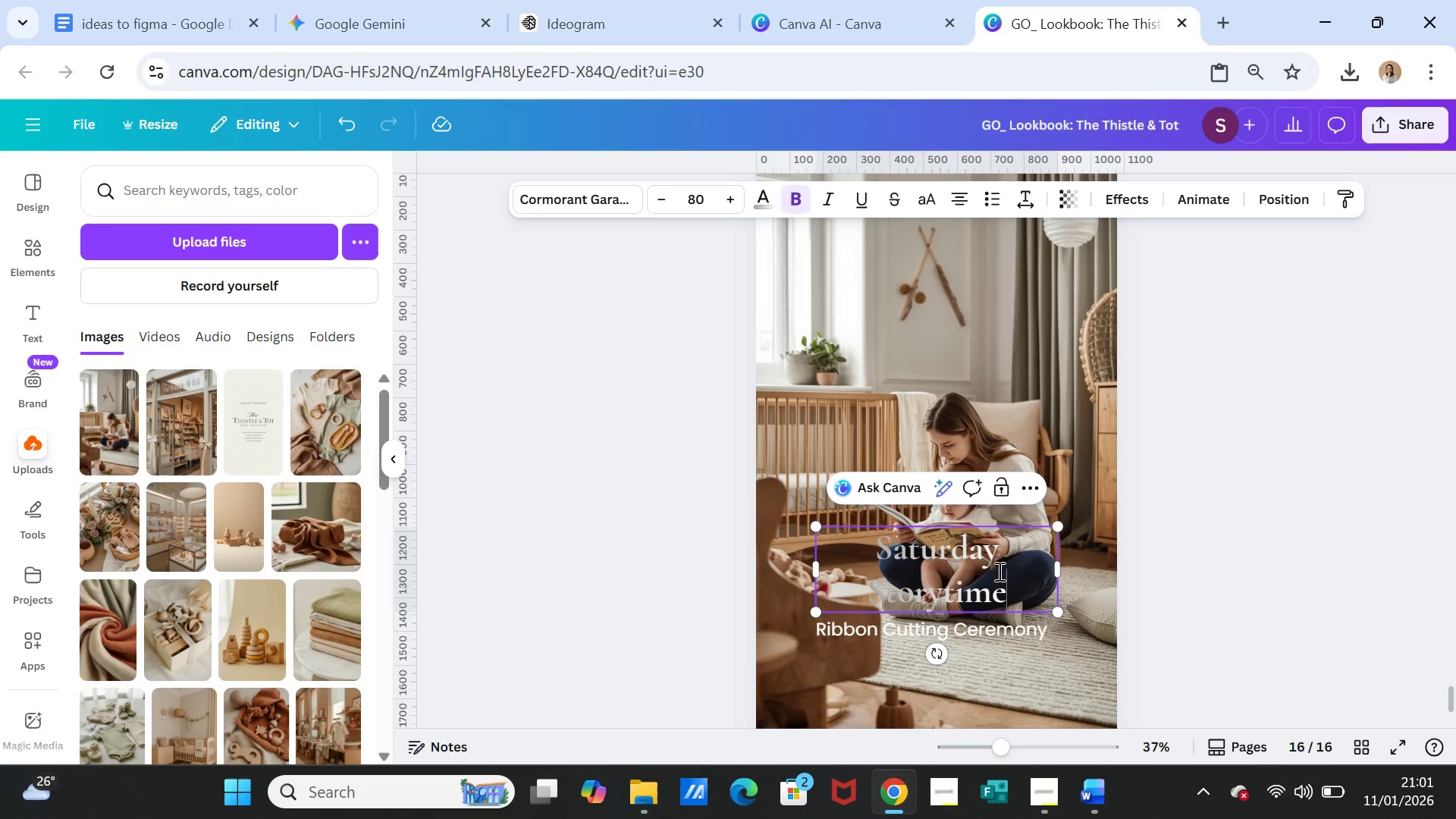 
left_click([1225, 570])
 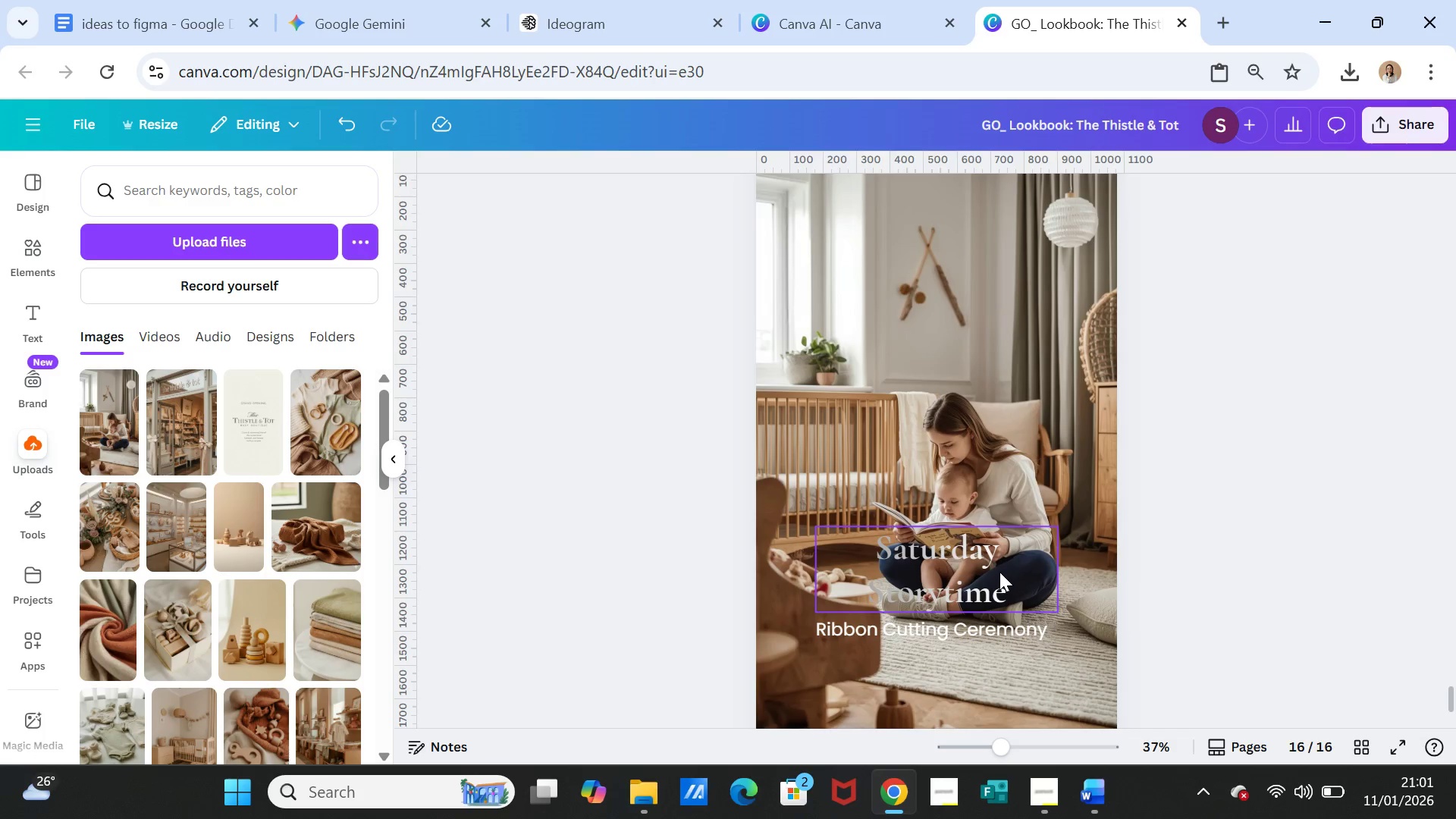 
left_click_drag(start_coordinate=[999, 572], to_coordinate=[1002, 302])
 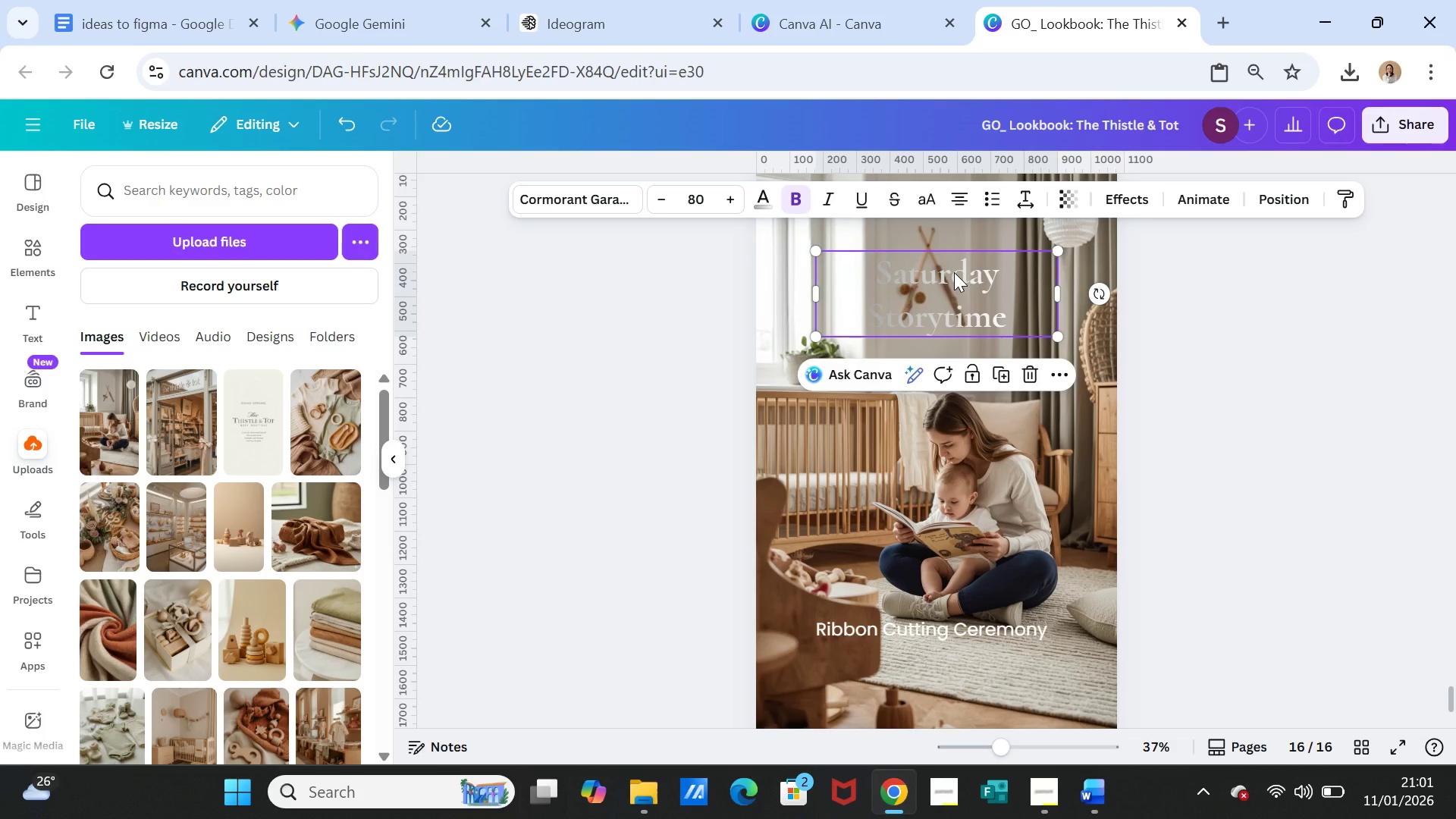 
double_click([954, 272])
 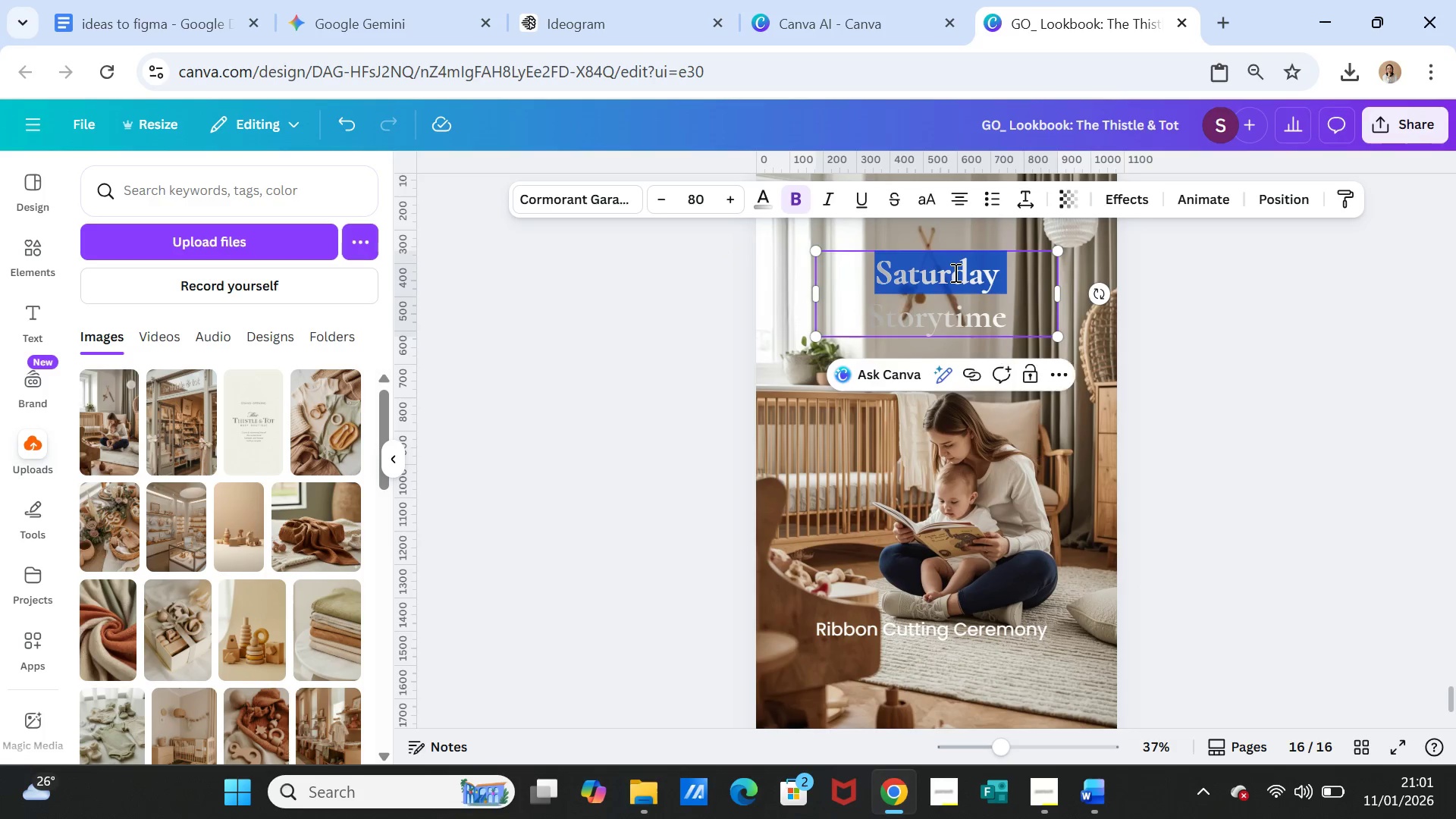 
triple_click([954, 272])
 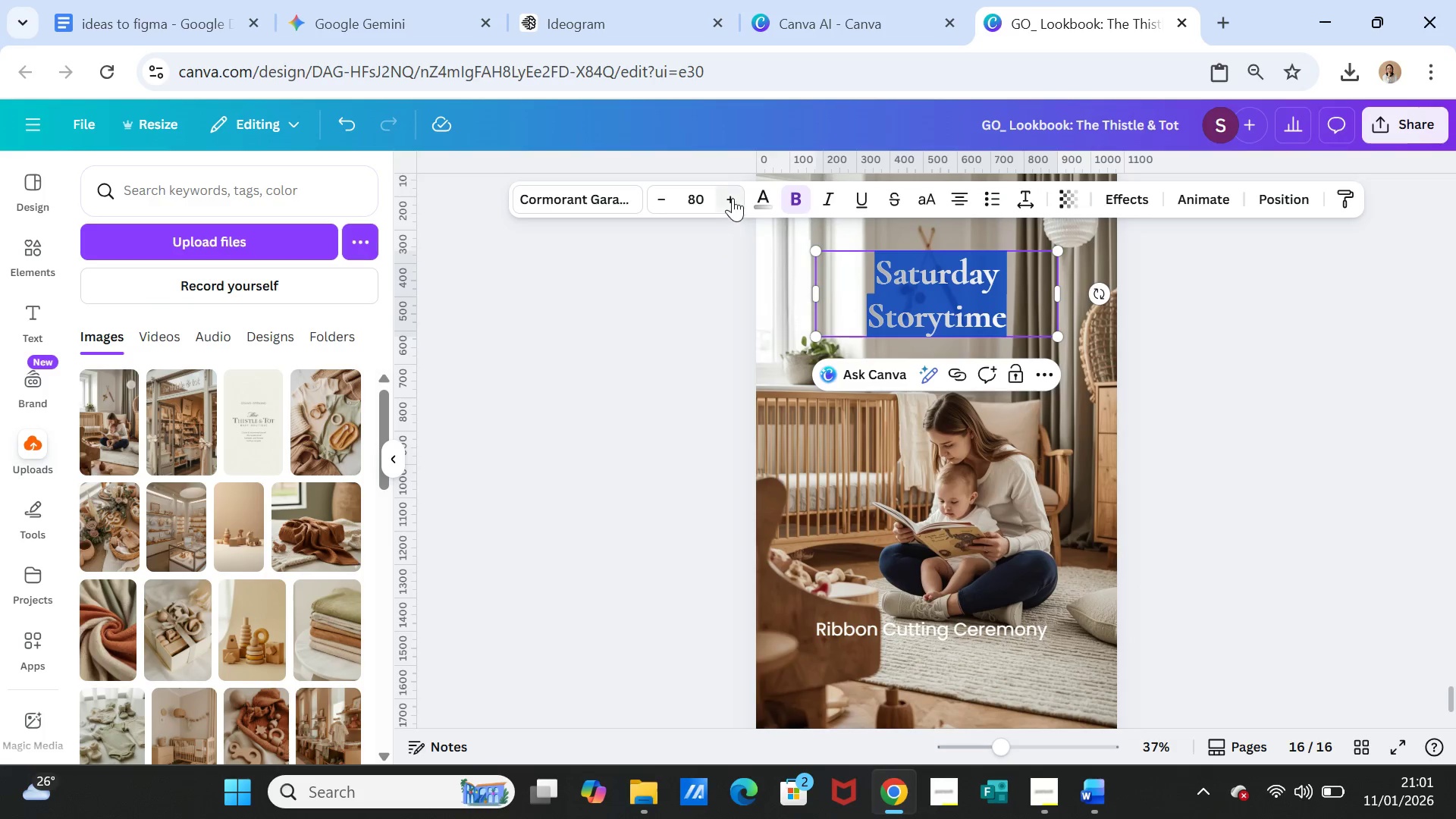 
left_click([759, 196])
 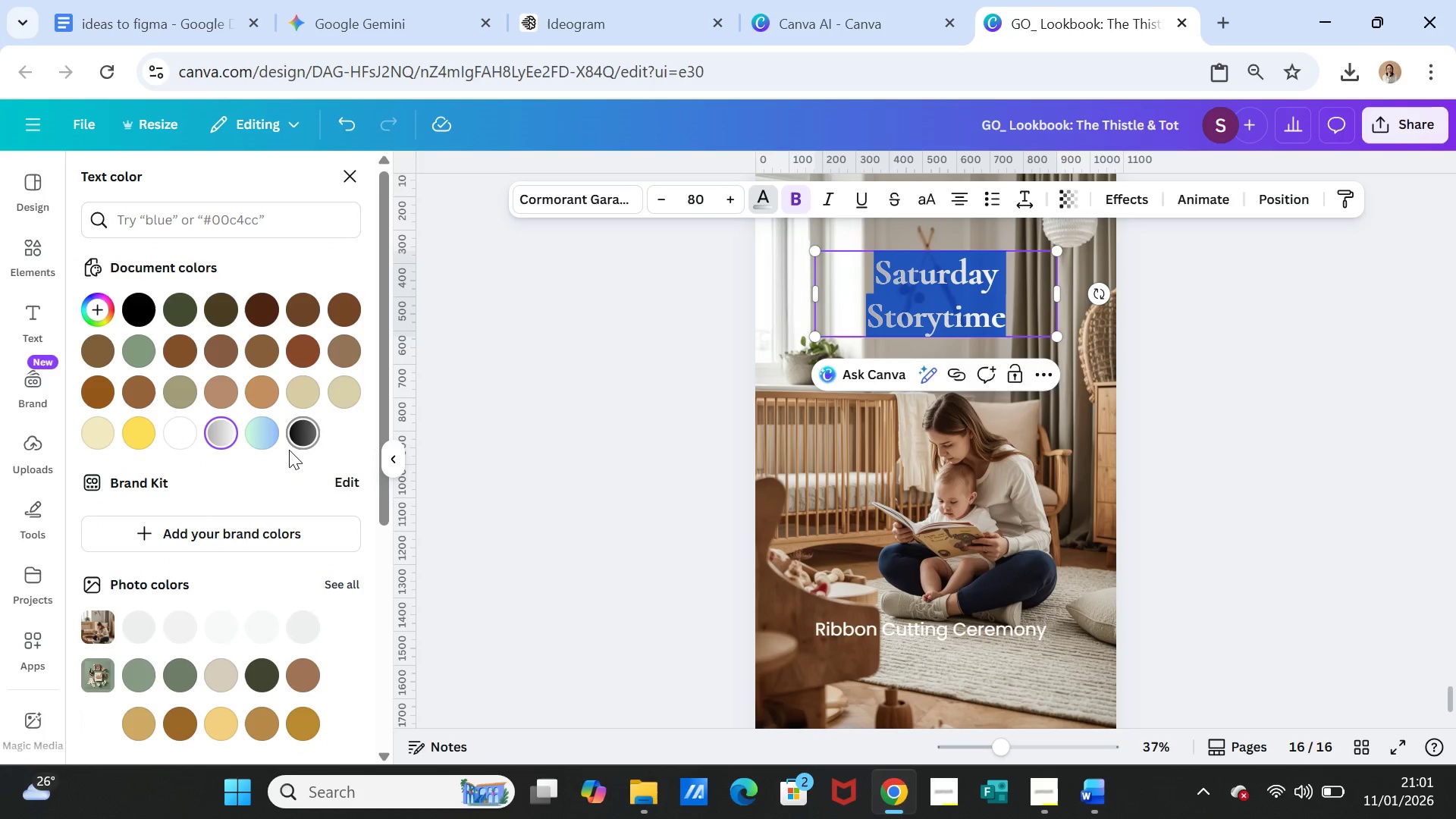 
left_click([178, 435])
 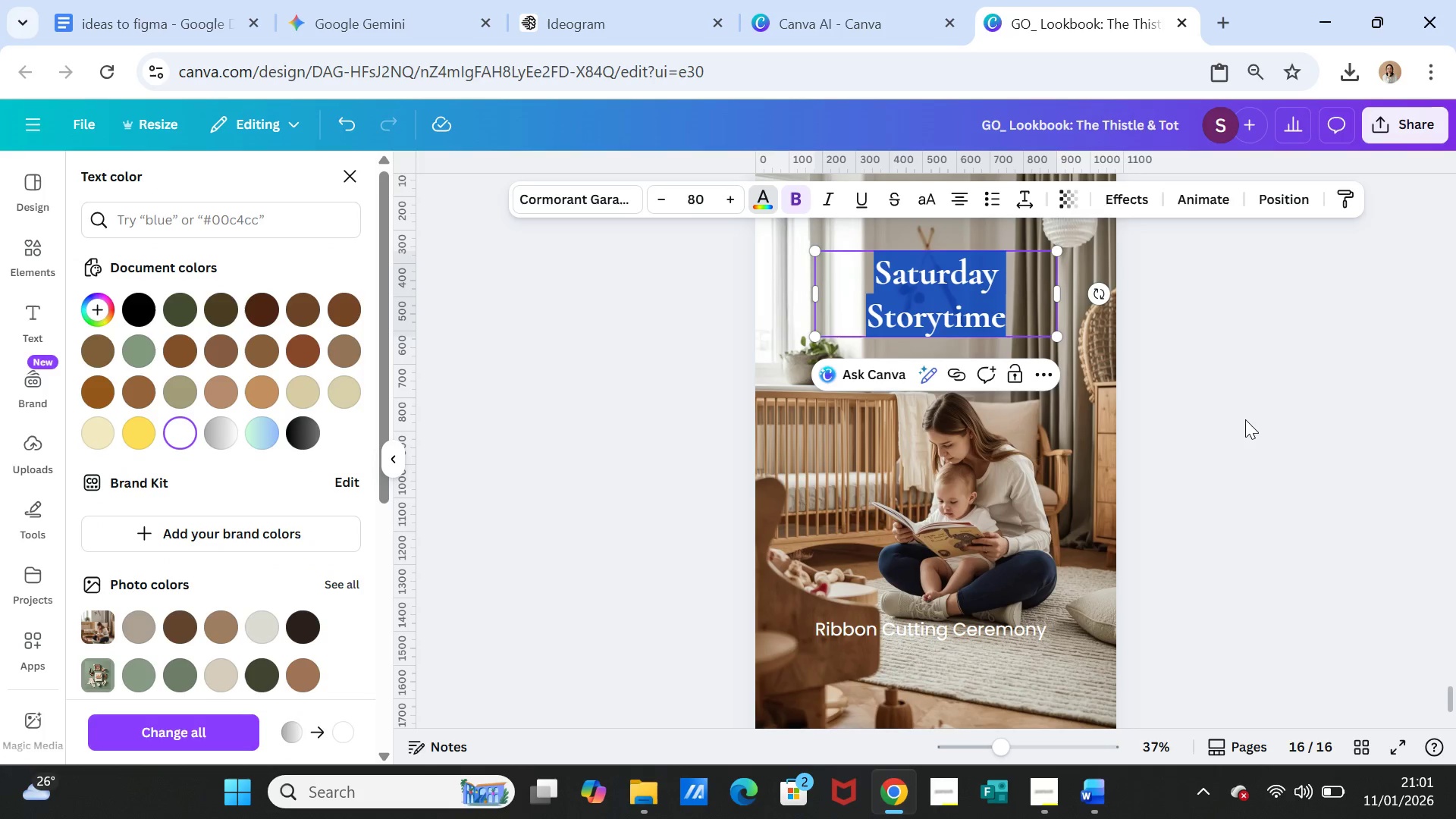 
double_click([1241, 419])
 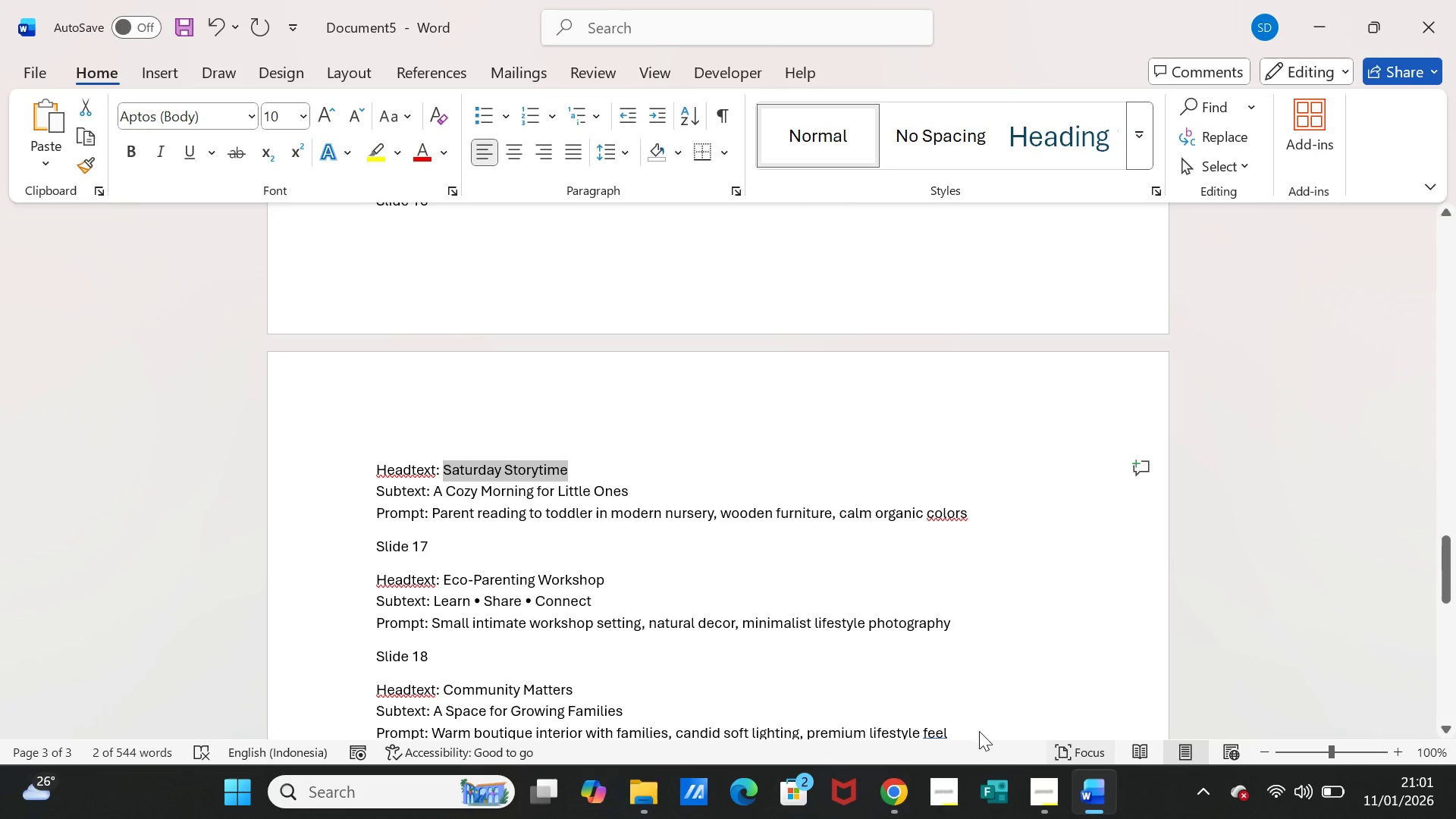 
wait(6.03)
 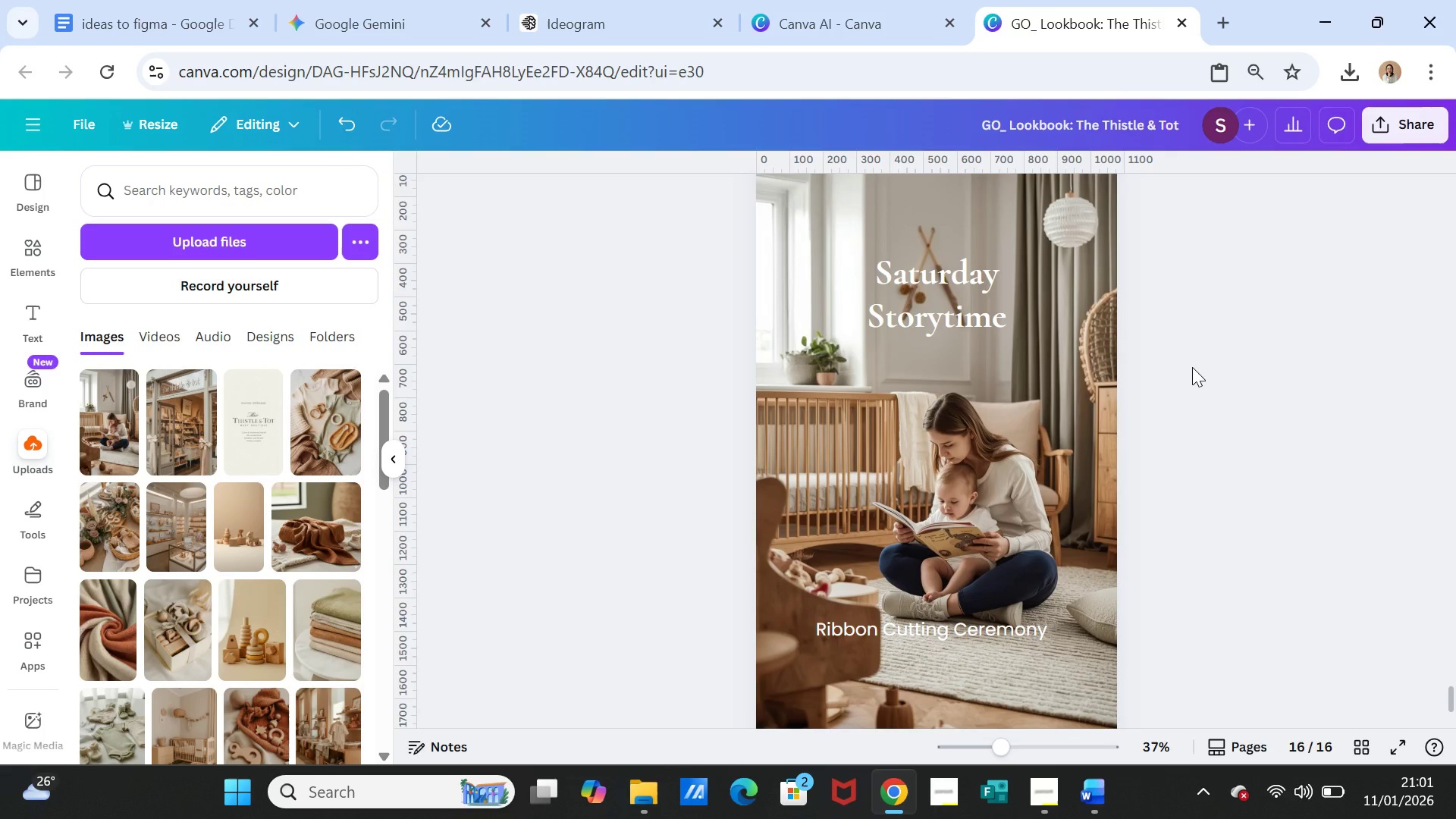 
left_click_drag(start_coordinate=[433, 488], to_coordinate=[610, 488])
 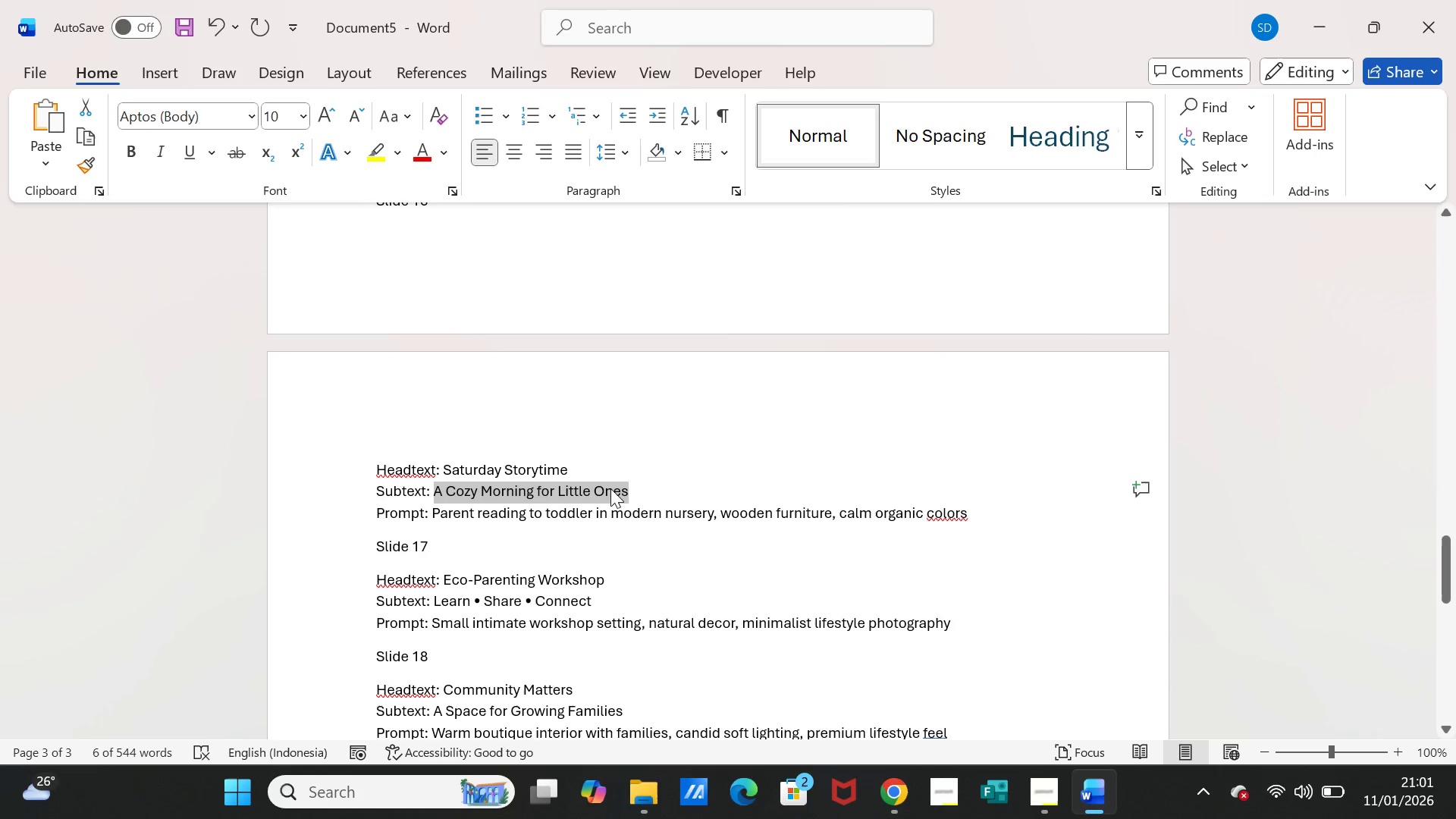 
key(Control+C)
 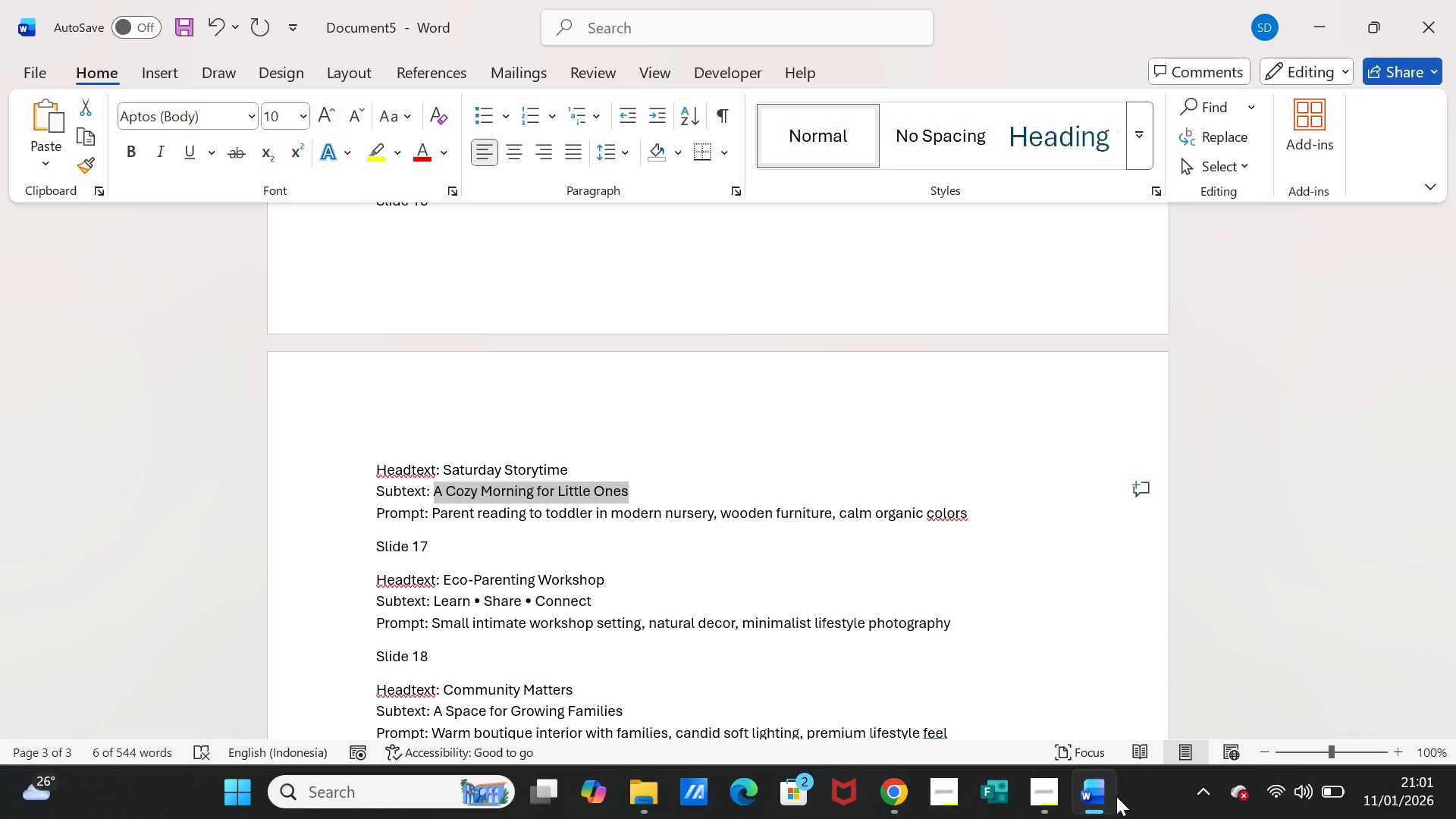 
left_click([1085, 796])
 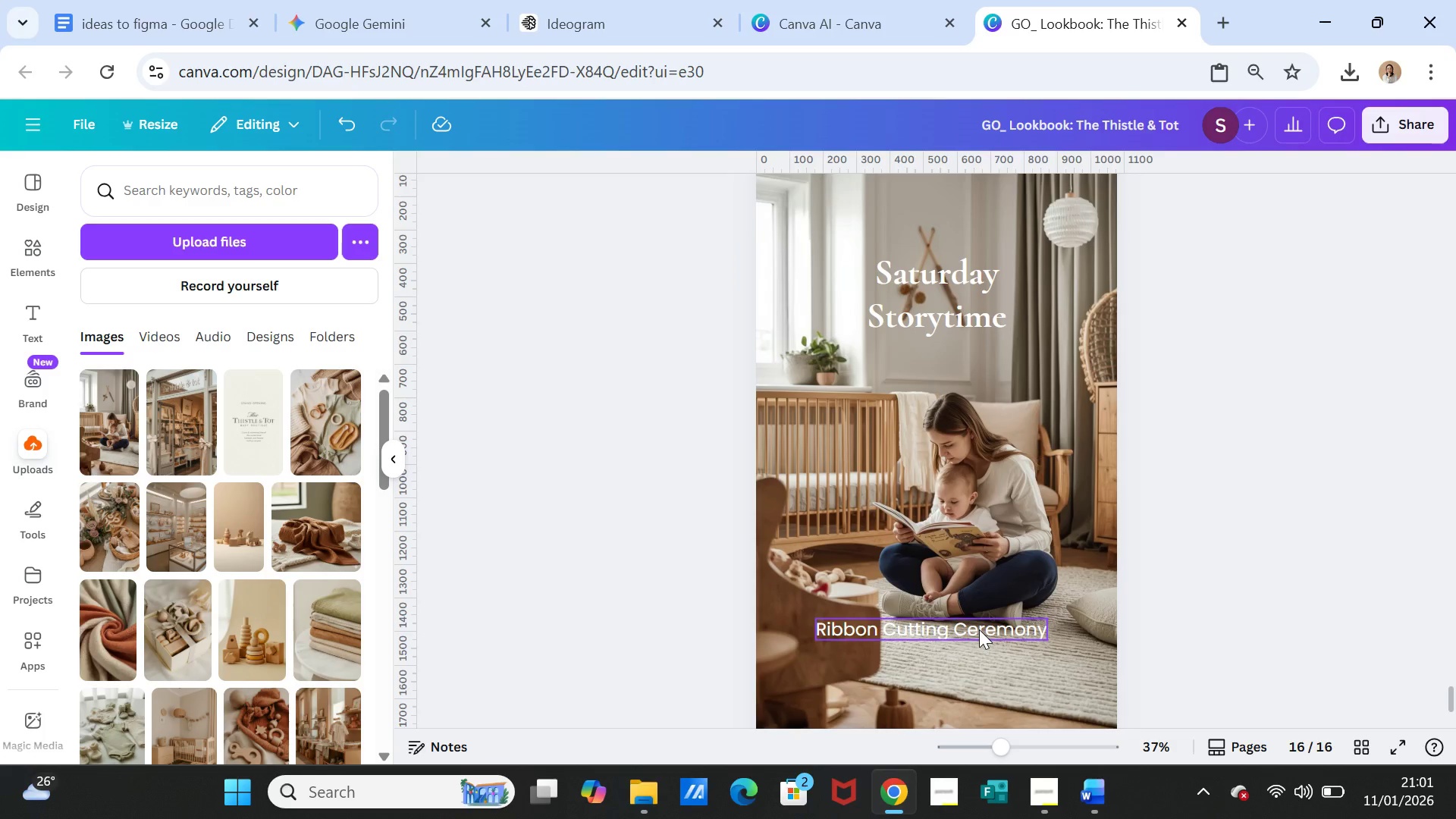 
double_click([979, 629])
 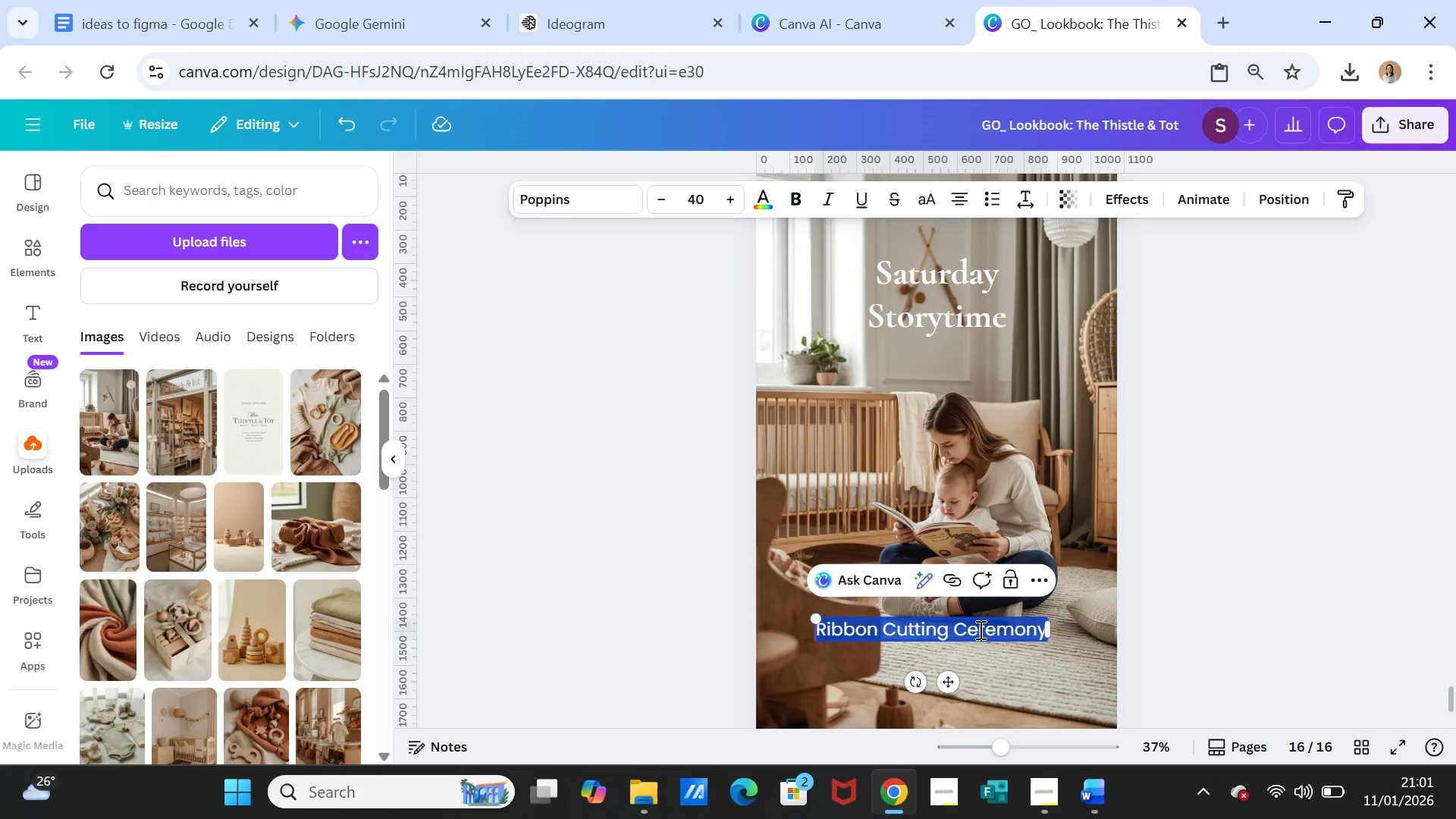 
key(Control+V)
 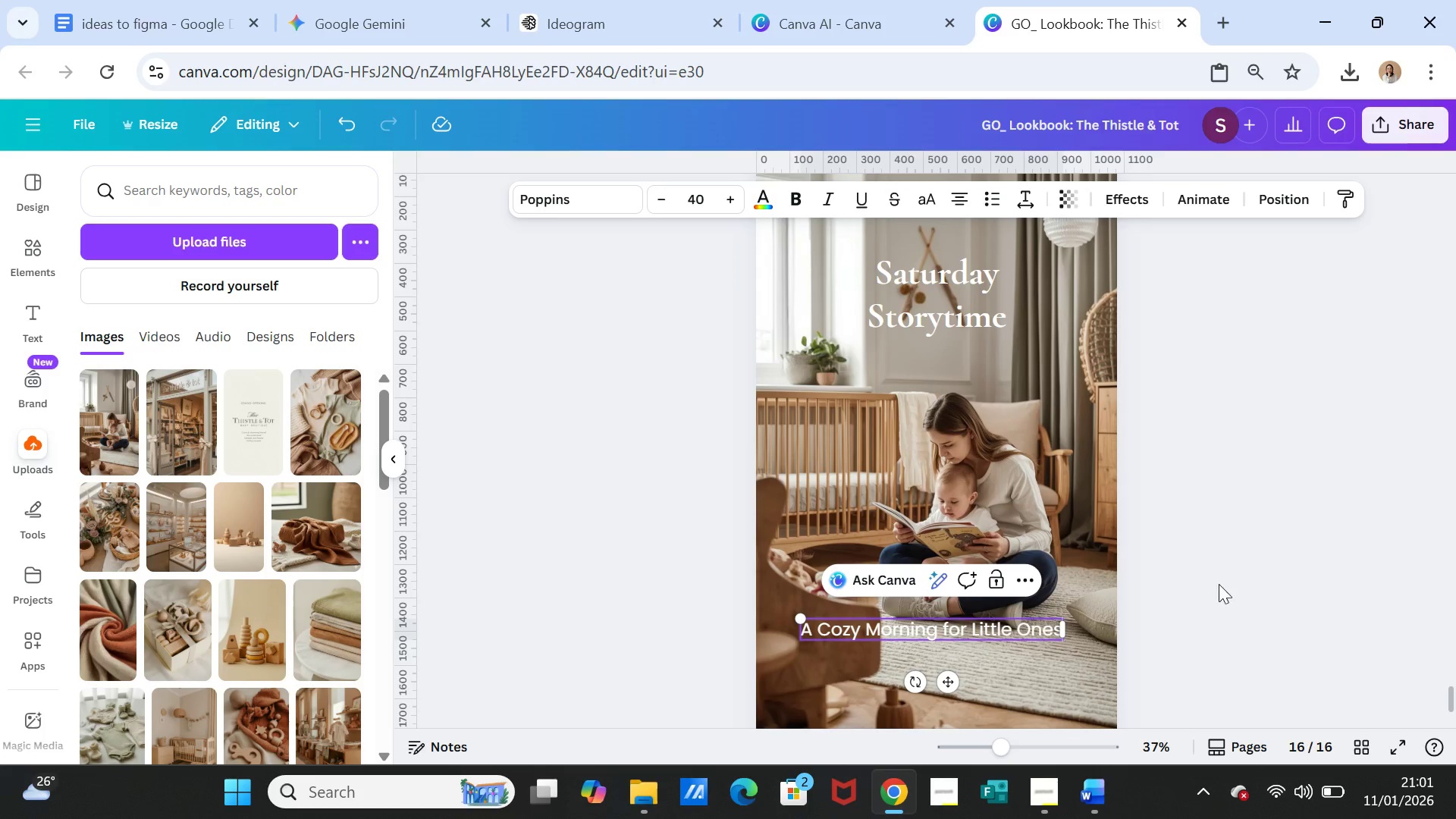 
left_click([1219, 584])
 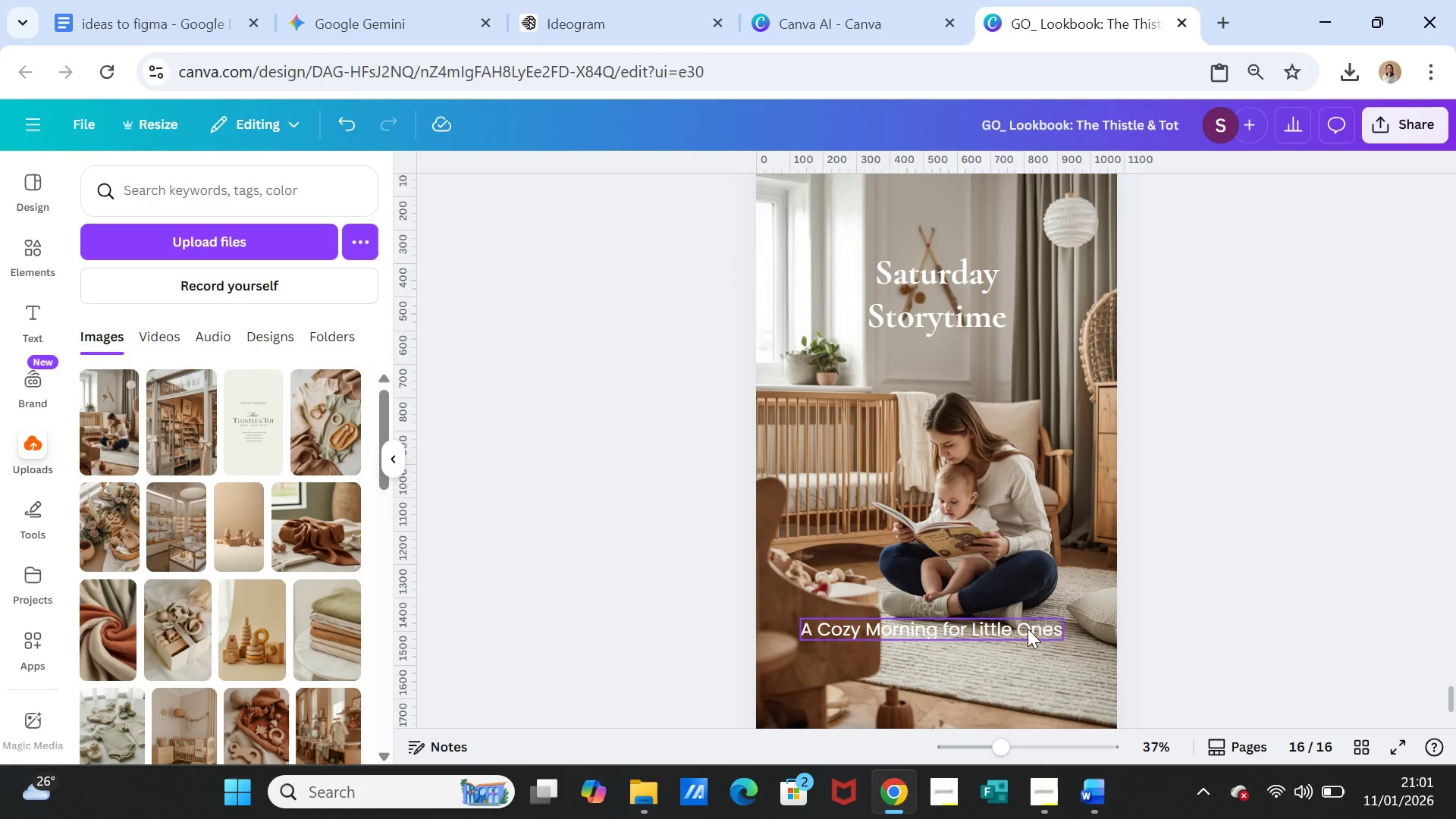 
left_click_drag(start_coordinate=[1009, 629], to_coordinate=[1018, 631])
 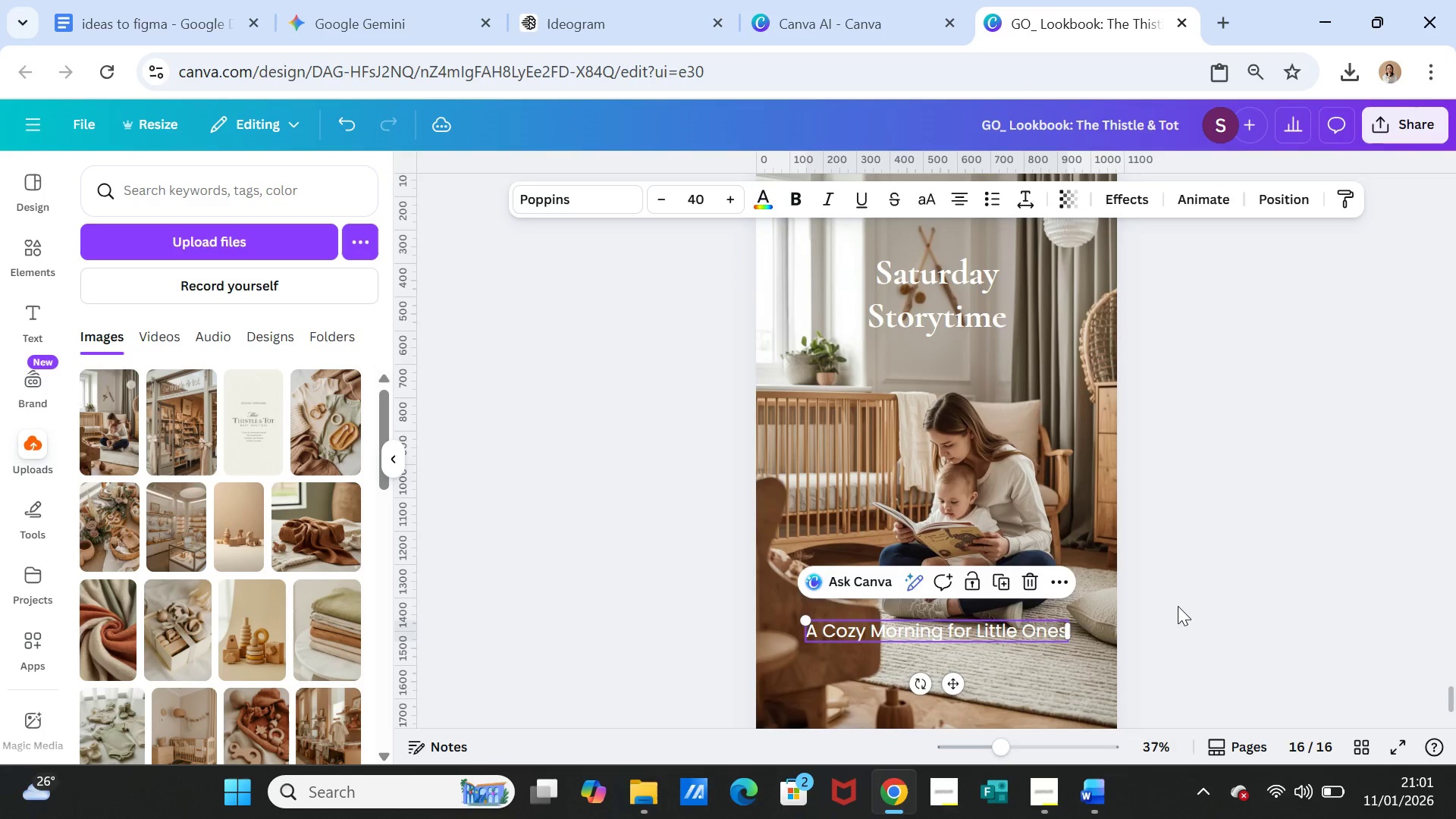 
left_click([1178, 606])
 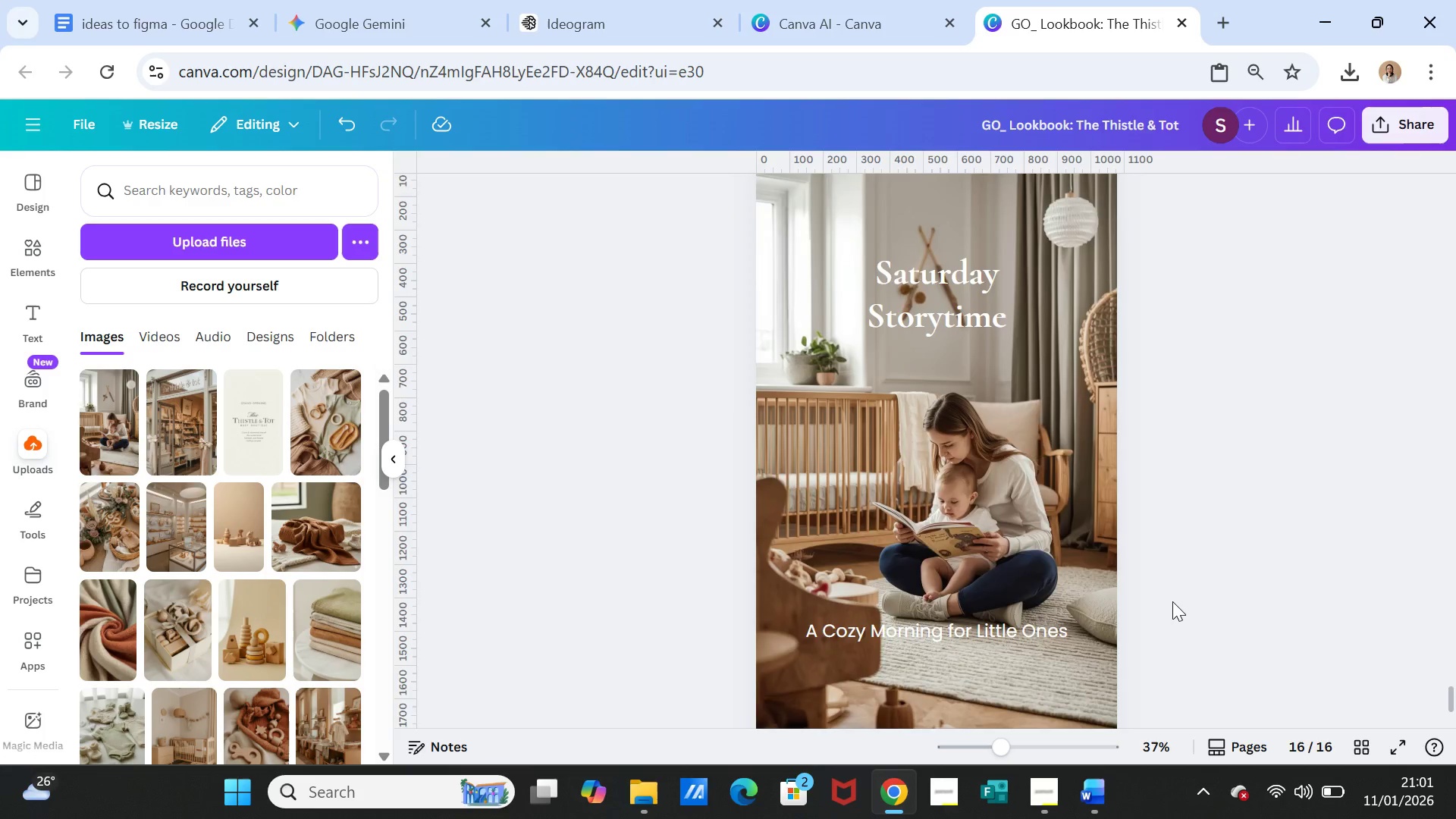 
scroll: coordinate [1172, 601], scroll_direction: down, amount: 1.0
 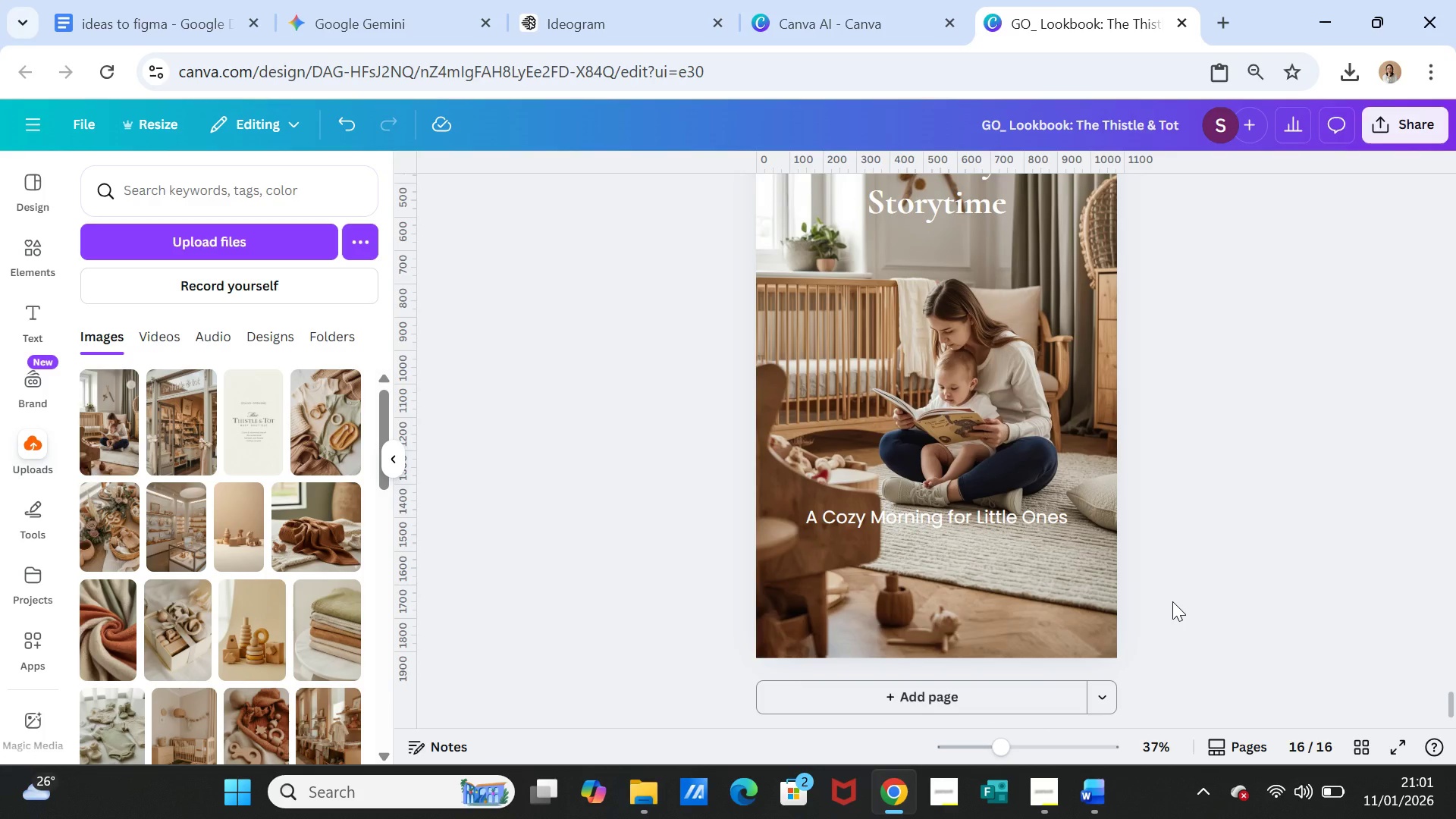 
scroll: coordinate [1172, 601], scroll_direction: up, amount: 1.0
 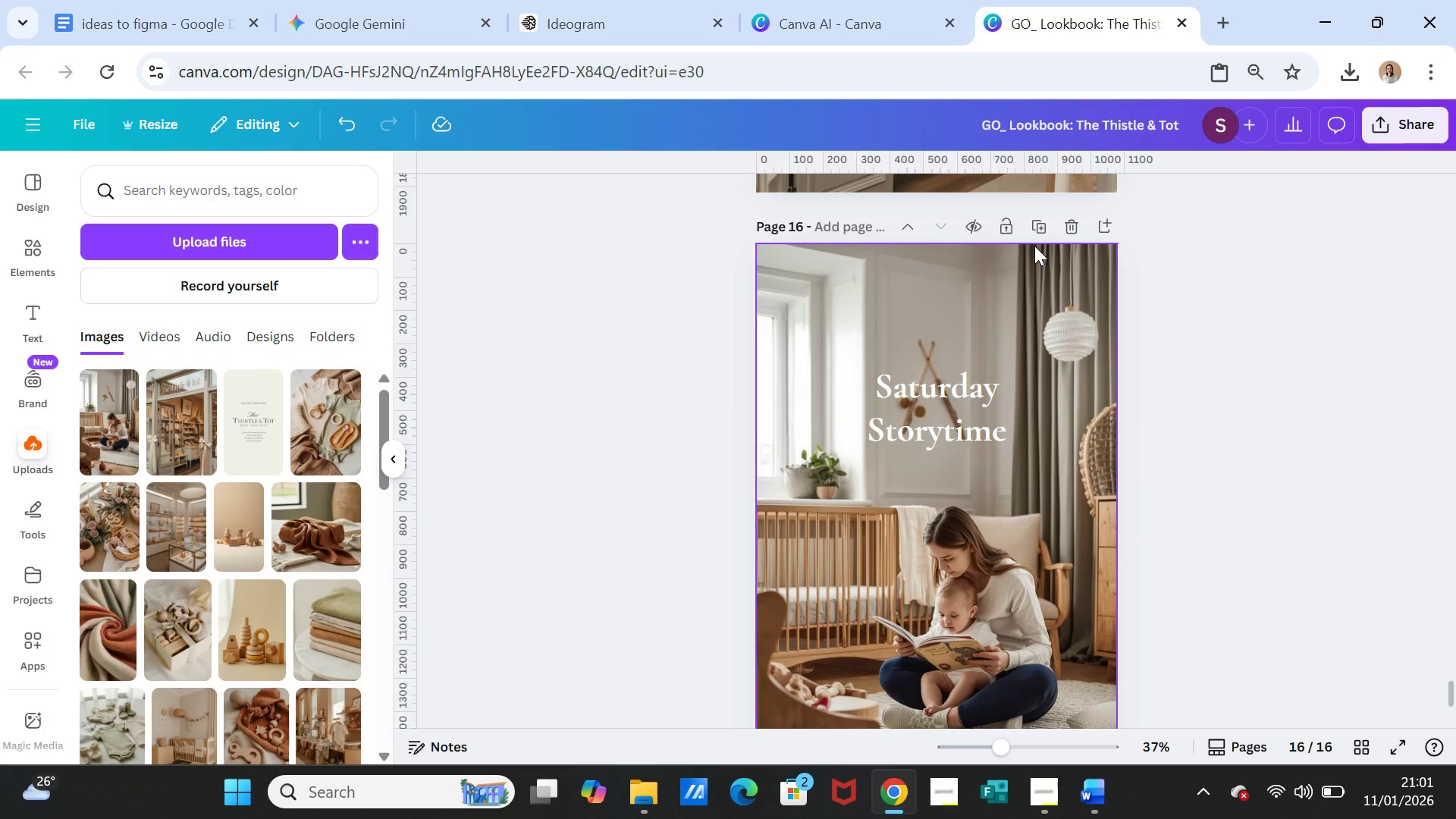 
left_click([1037, 225])
 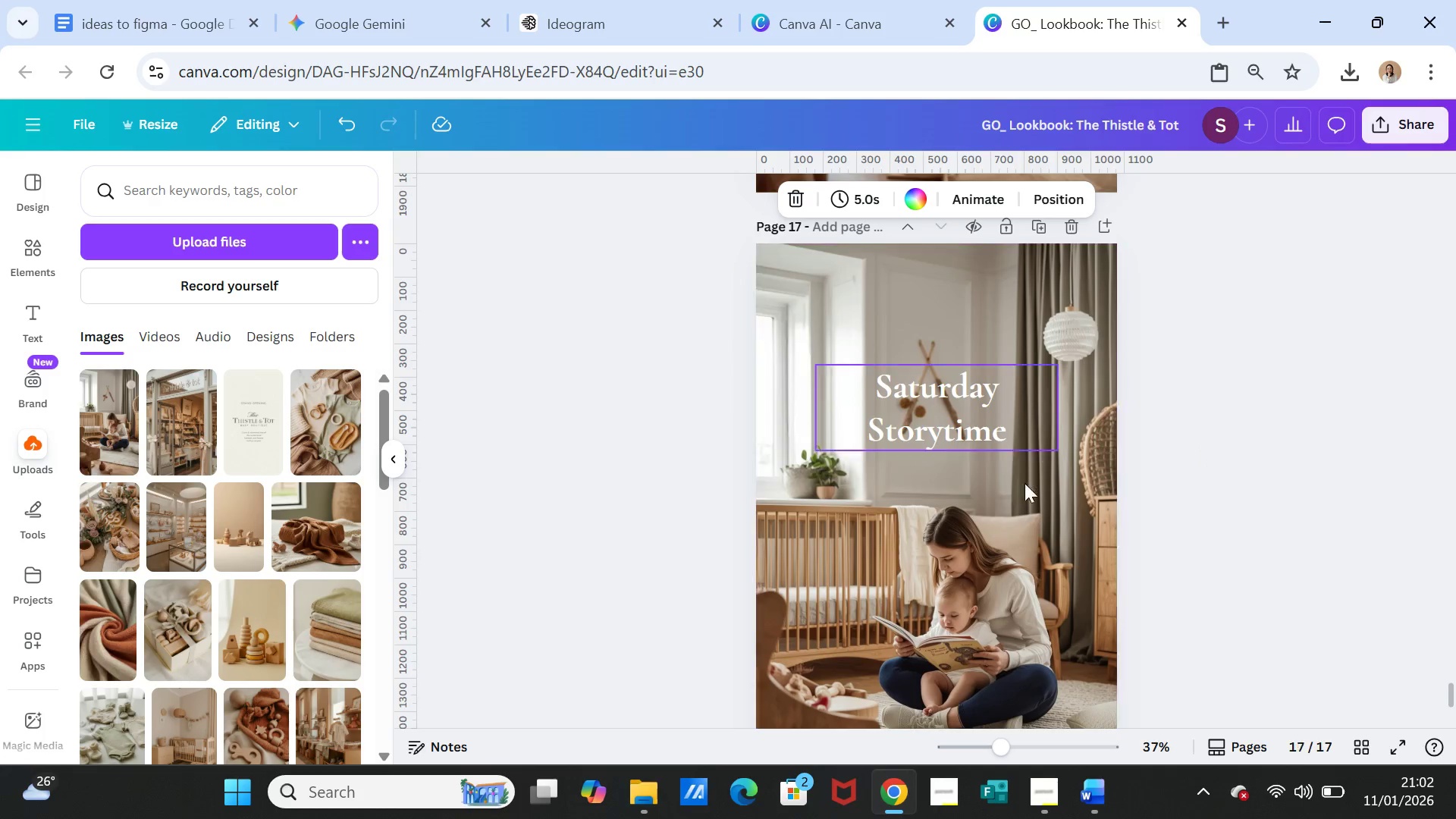 
left_click([1005, 524])
 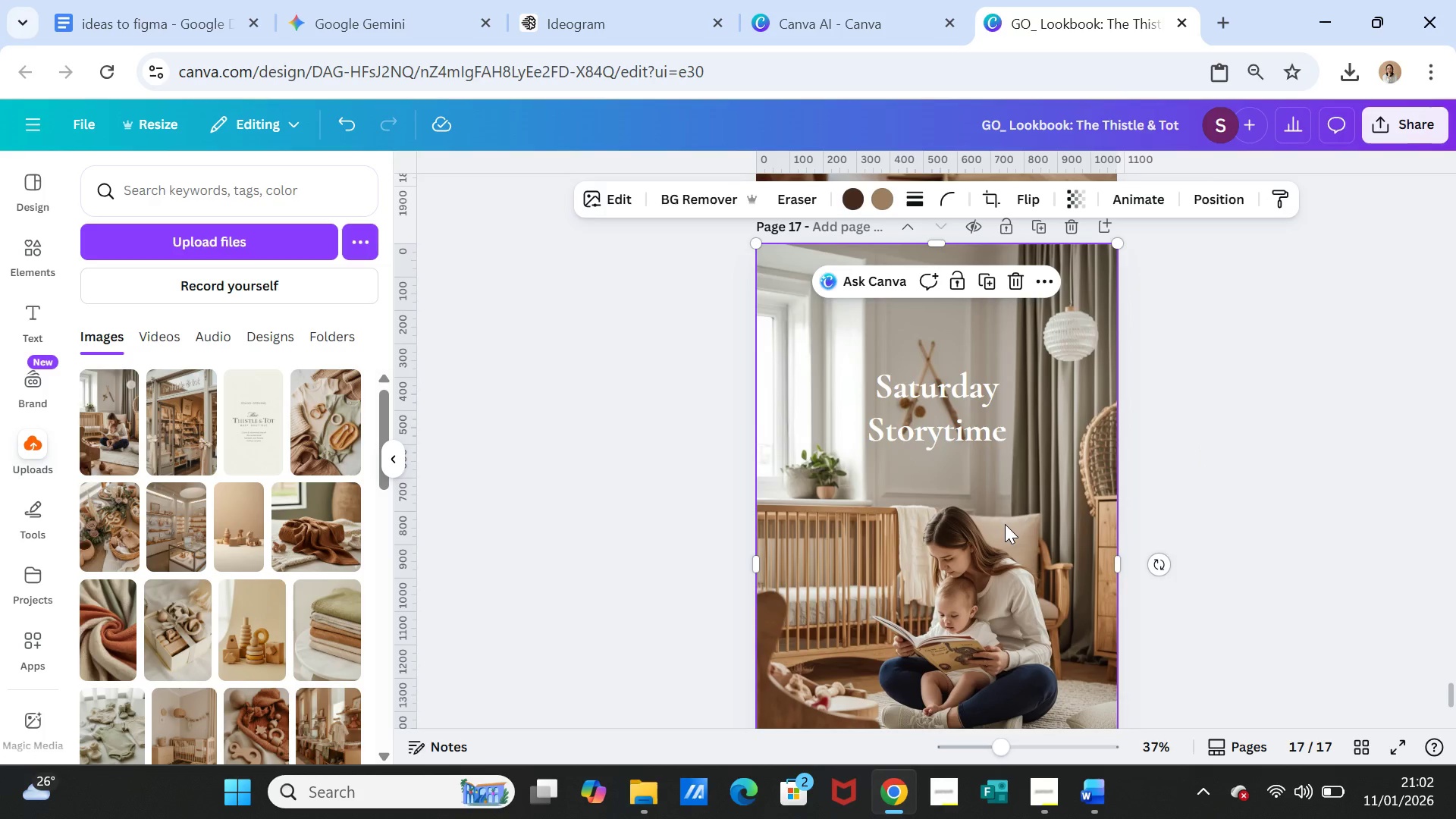 
key(Delete)
 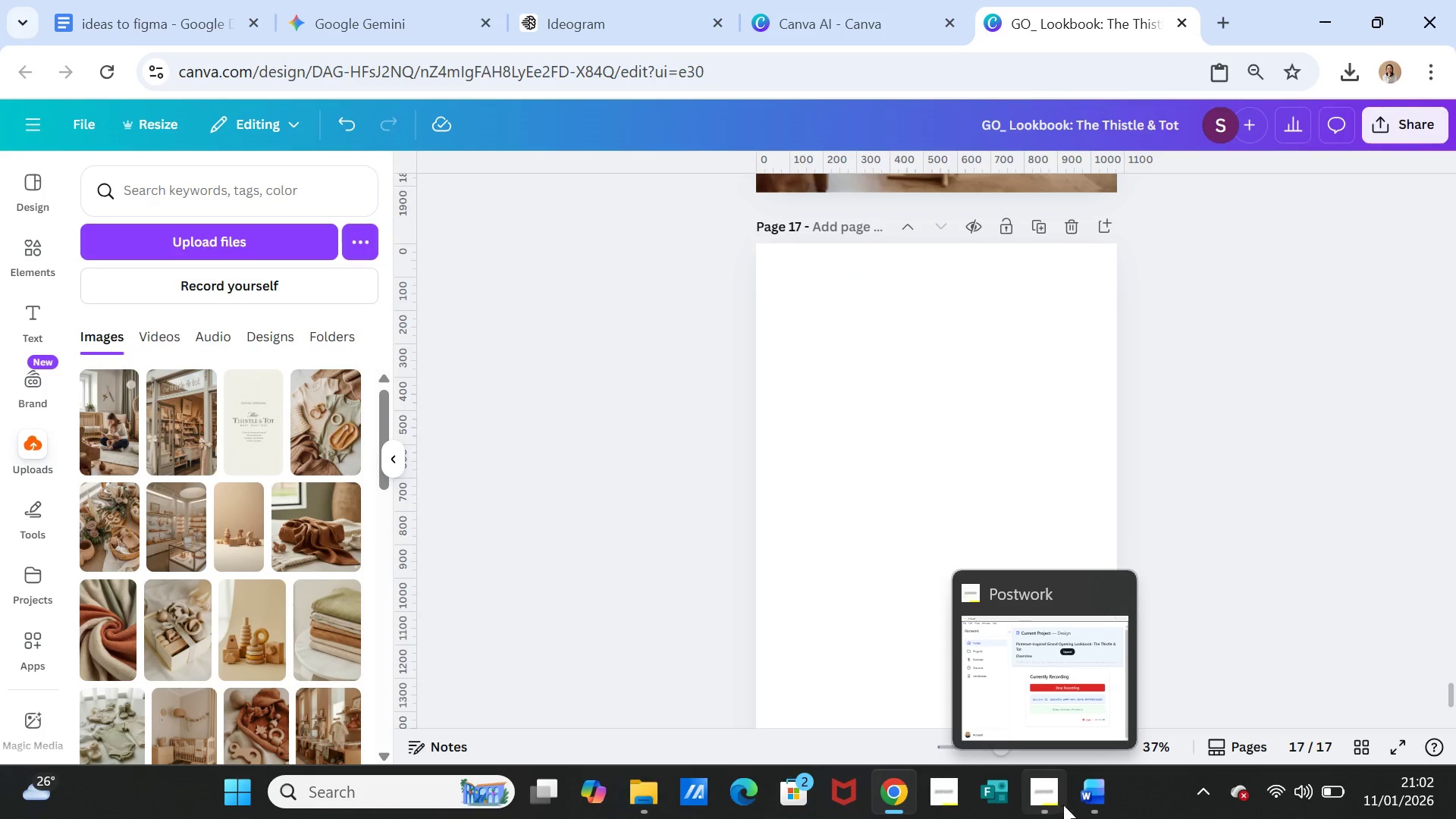 
left_click([1090, 793])
 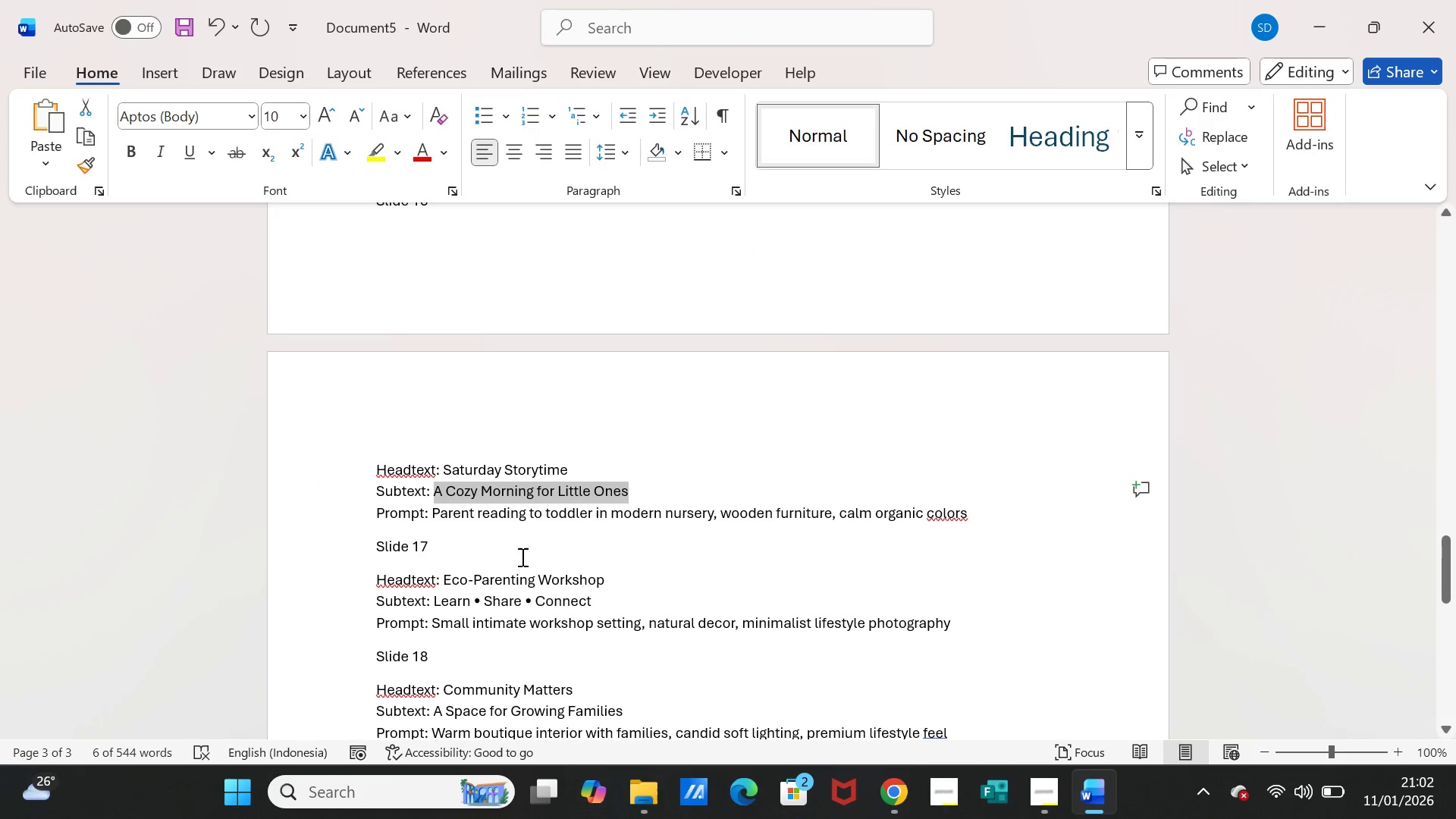 
scroll: coordinate [474, 570], scroll_direction: down, amount: 1.0
 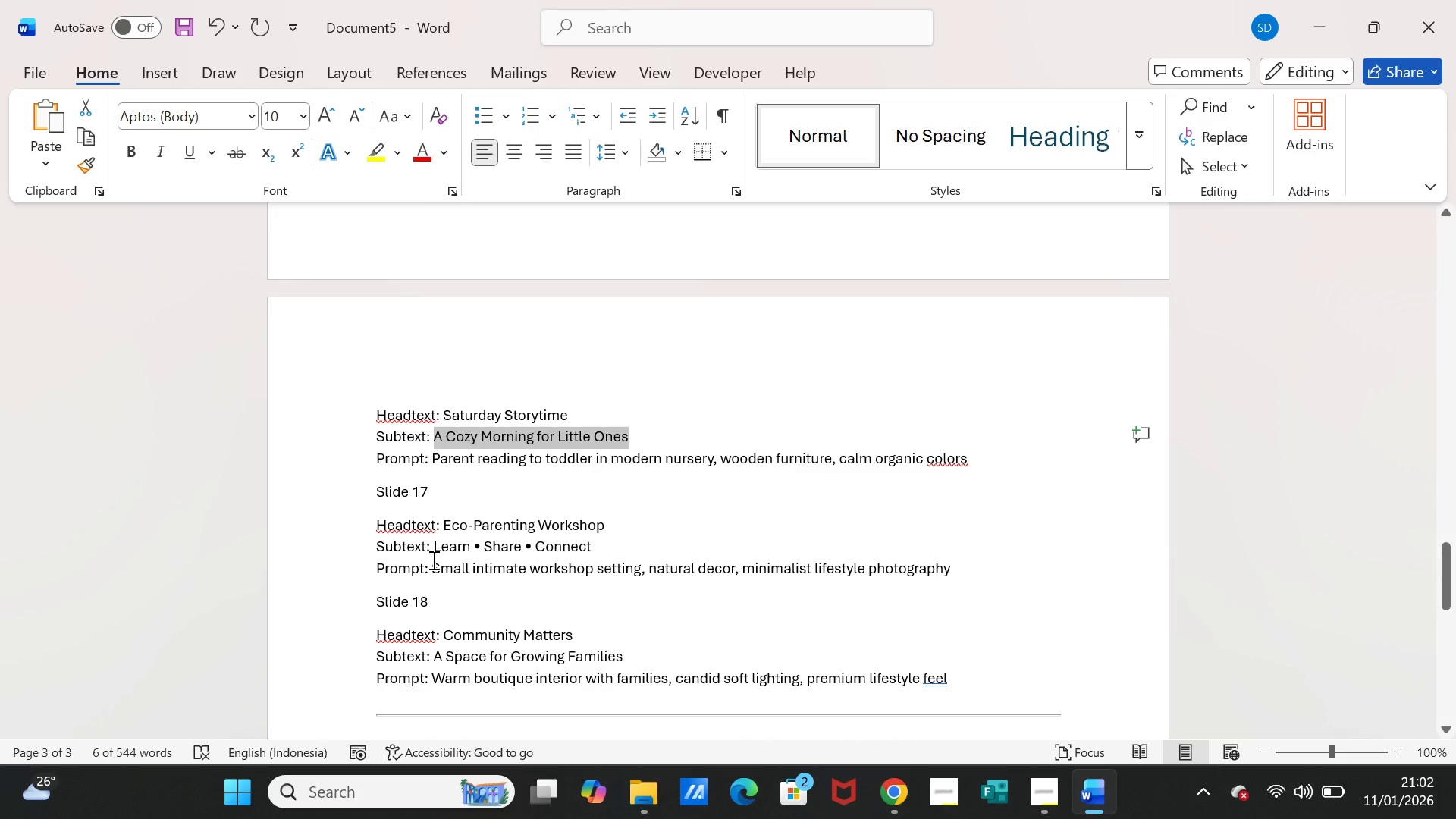 
left_click_drag(start_coordinate=[432, 560], to_coordinate=[903, 573])
 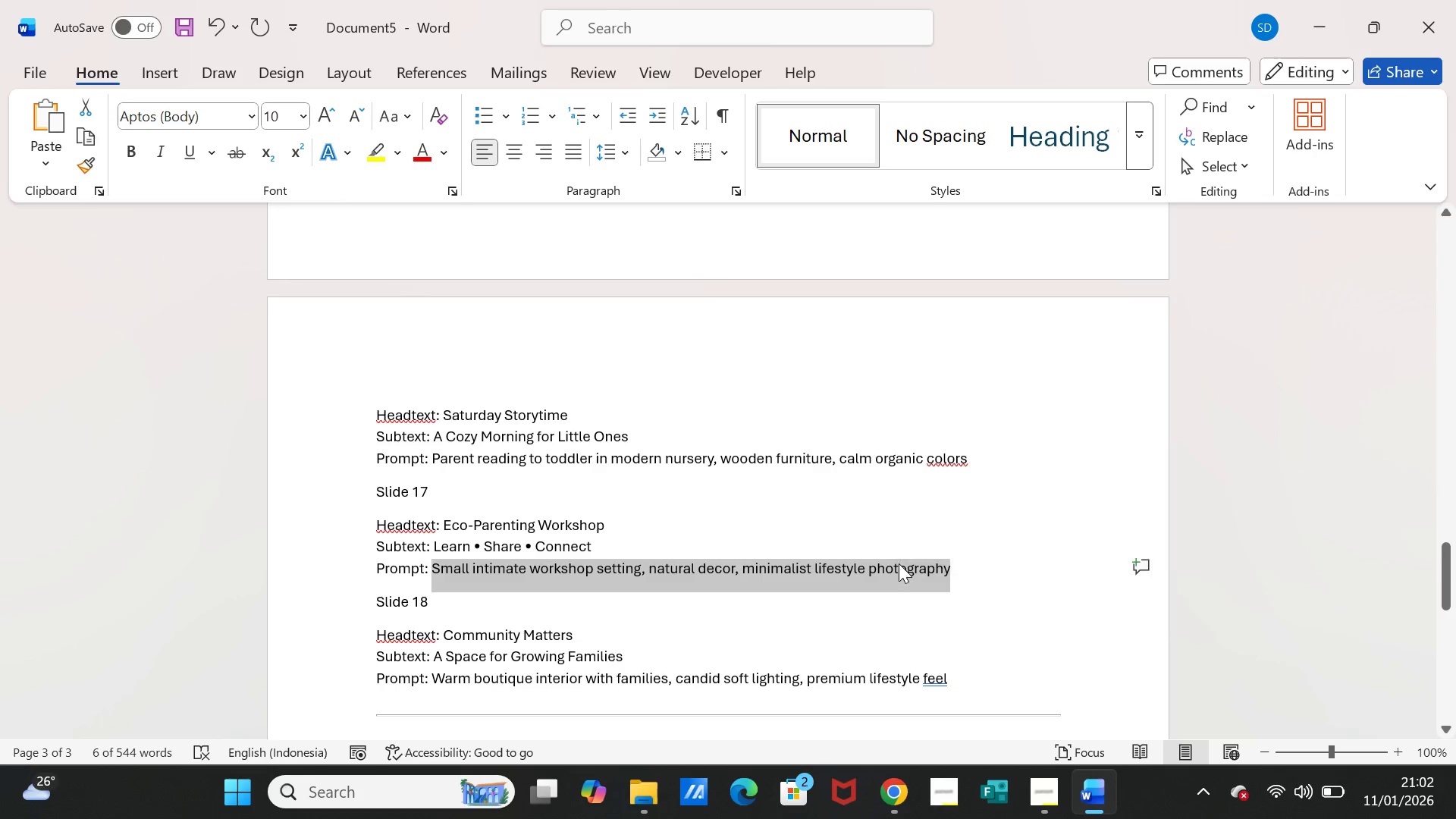 
key(Control+C)
 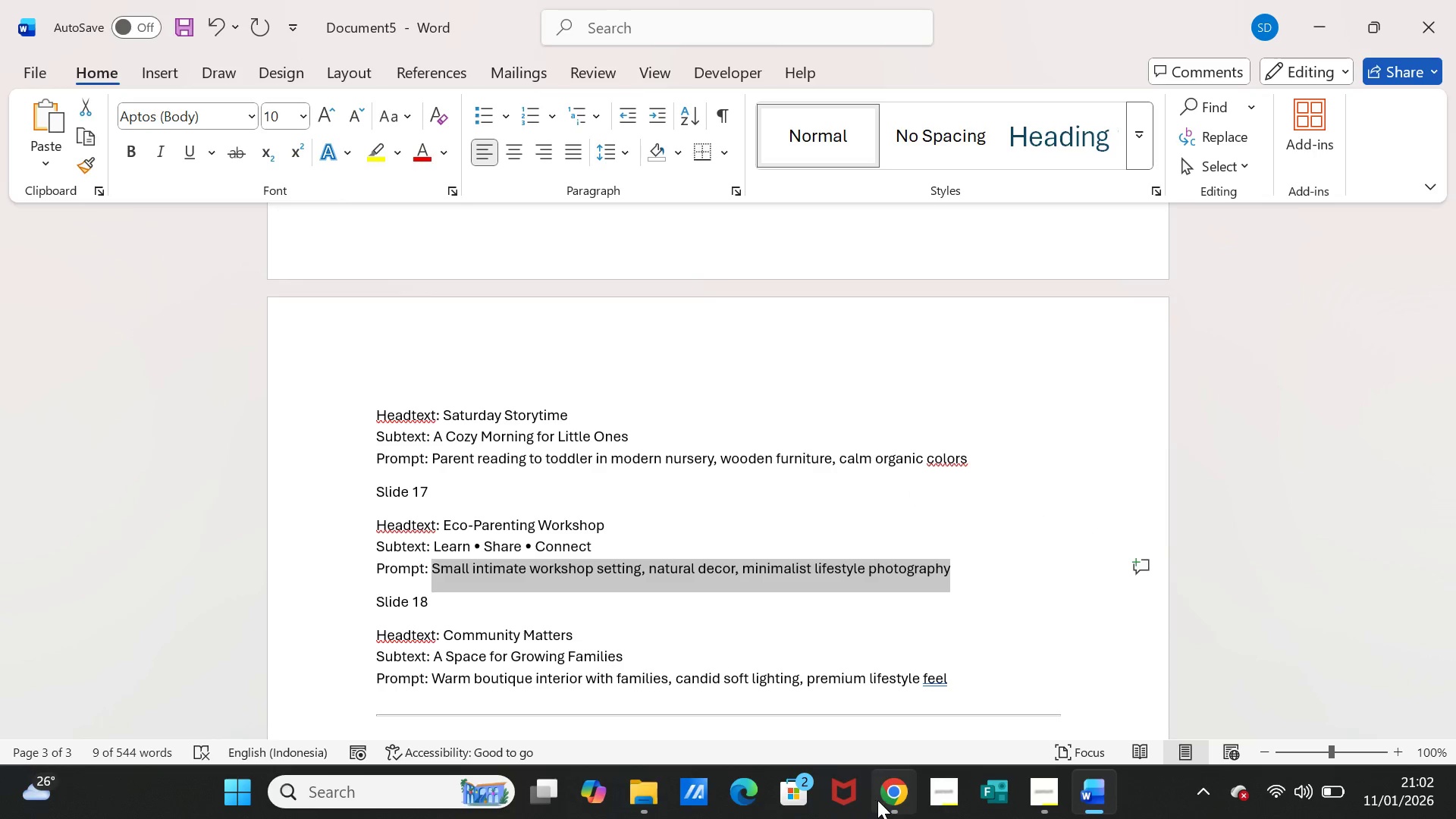 
left_click([884, 798])
 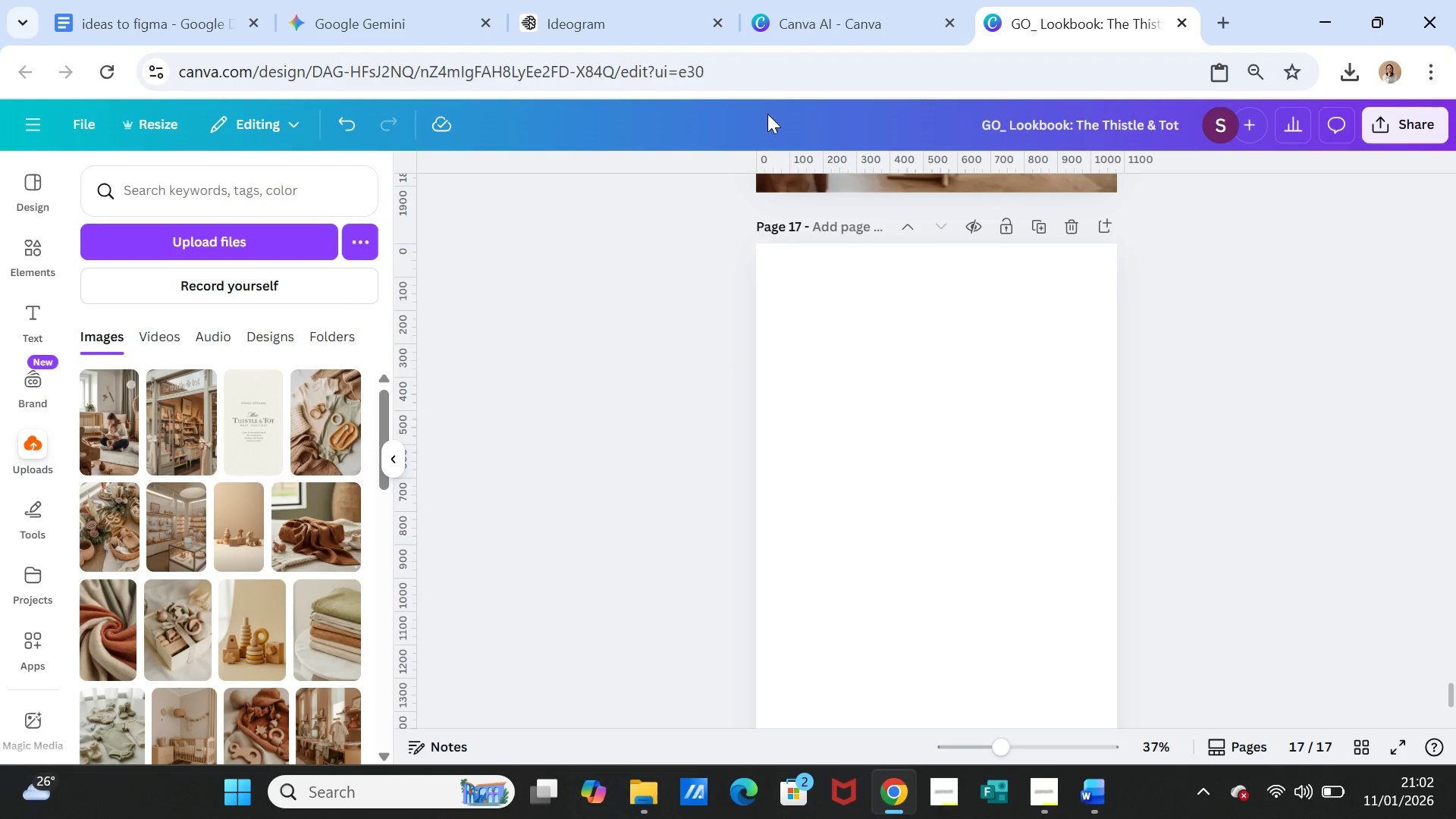 
left_click([780, 32])
 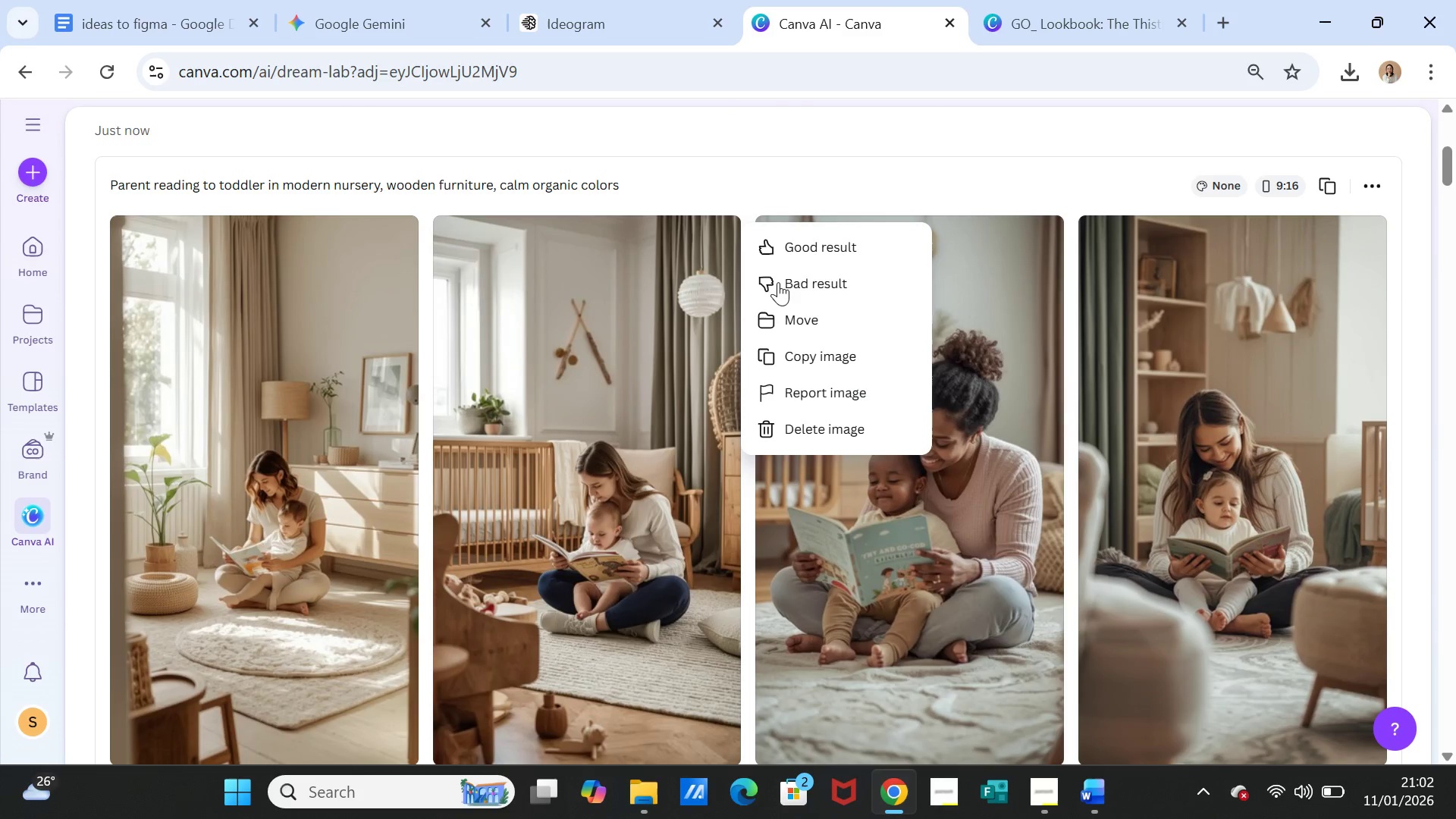 
scroll: coordinate [787, 330], scroll_direction: up, amount: 4.0
 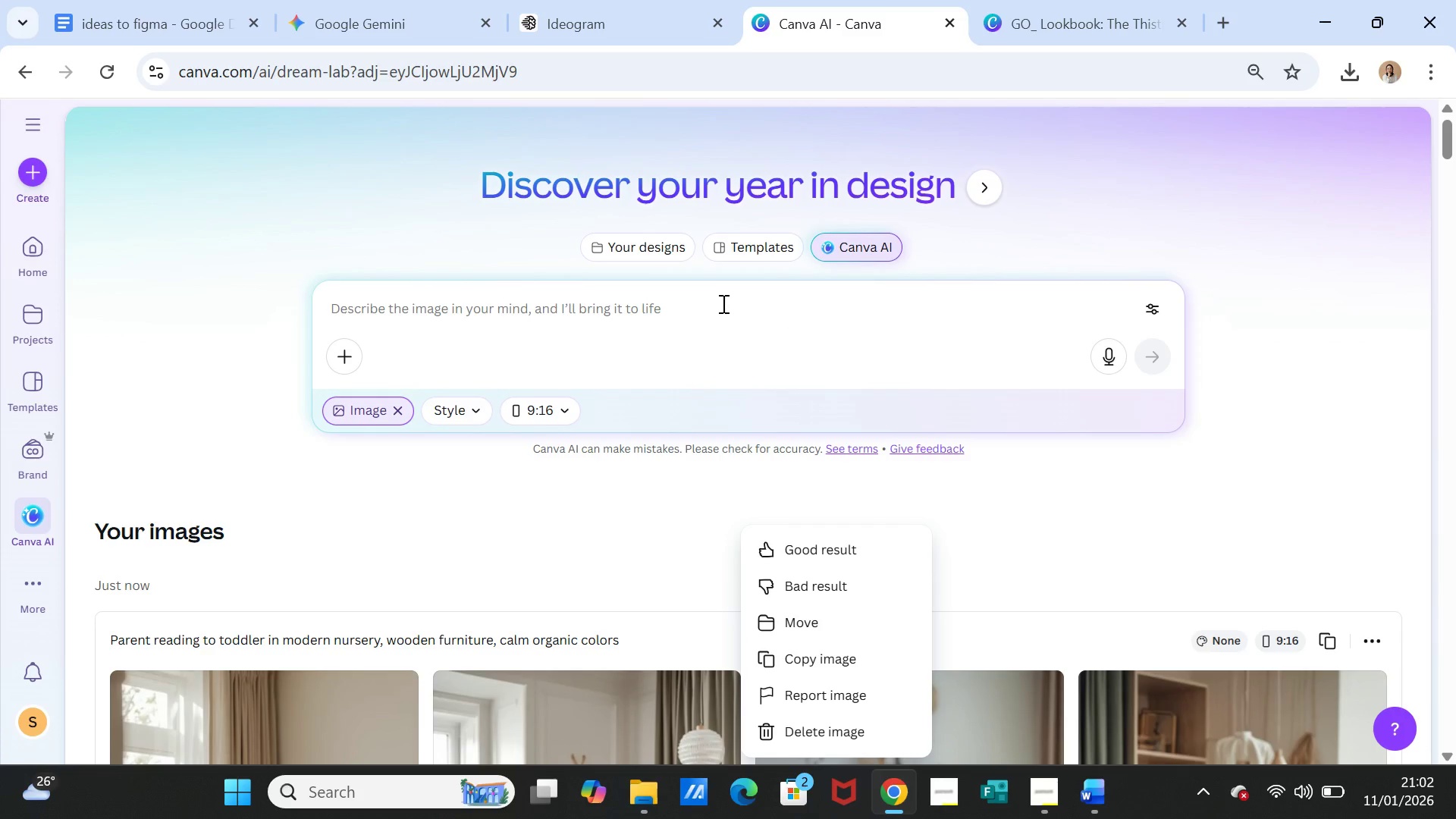 
left_click([722, 303])
 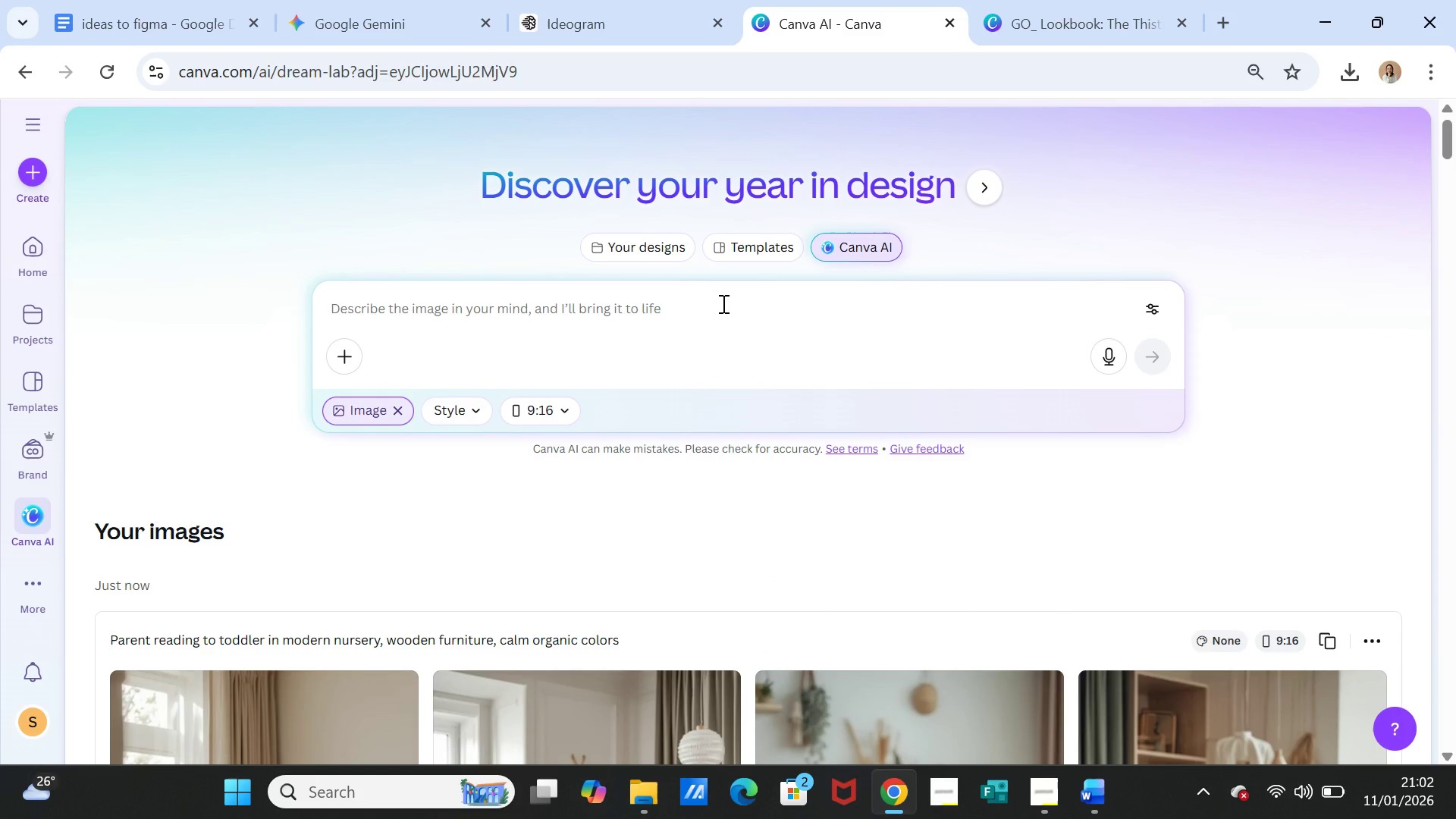 
key(Control+V)
 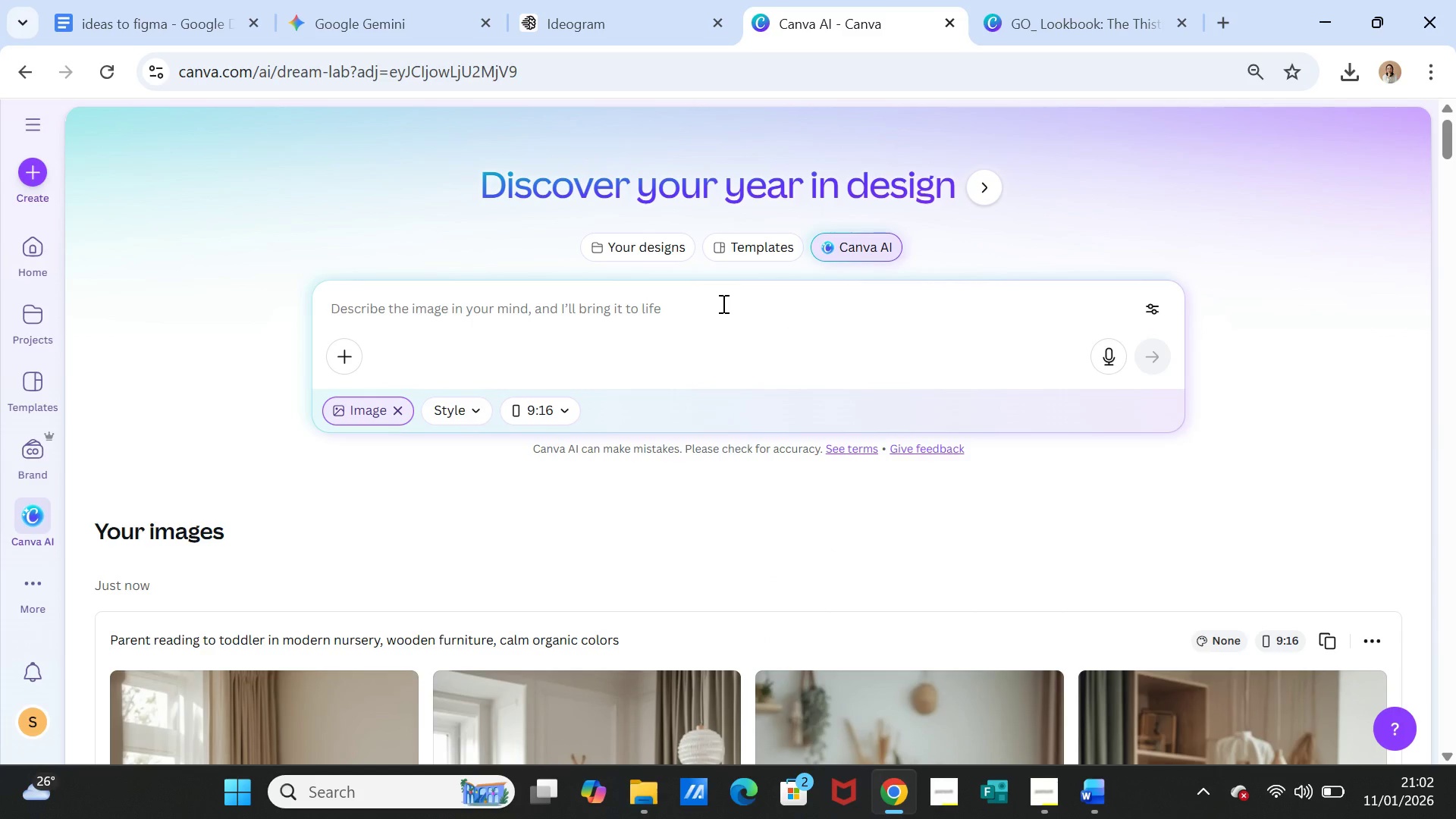 
left_click([722, 303])
 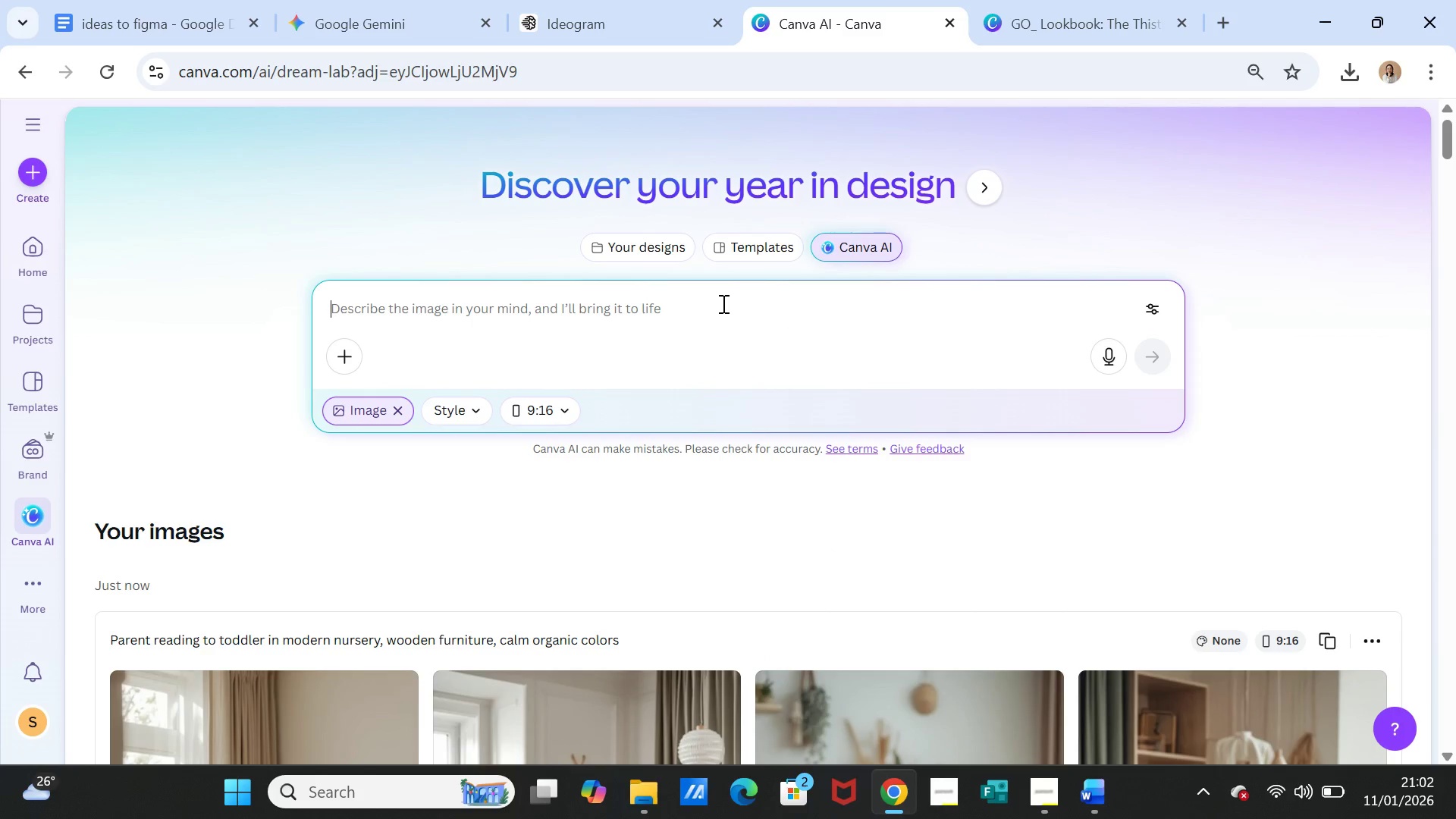 
key(Control+ControlLeft)
 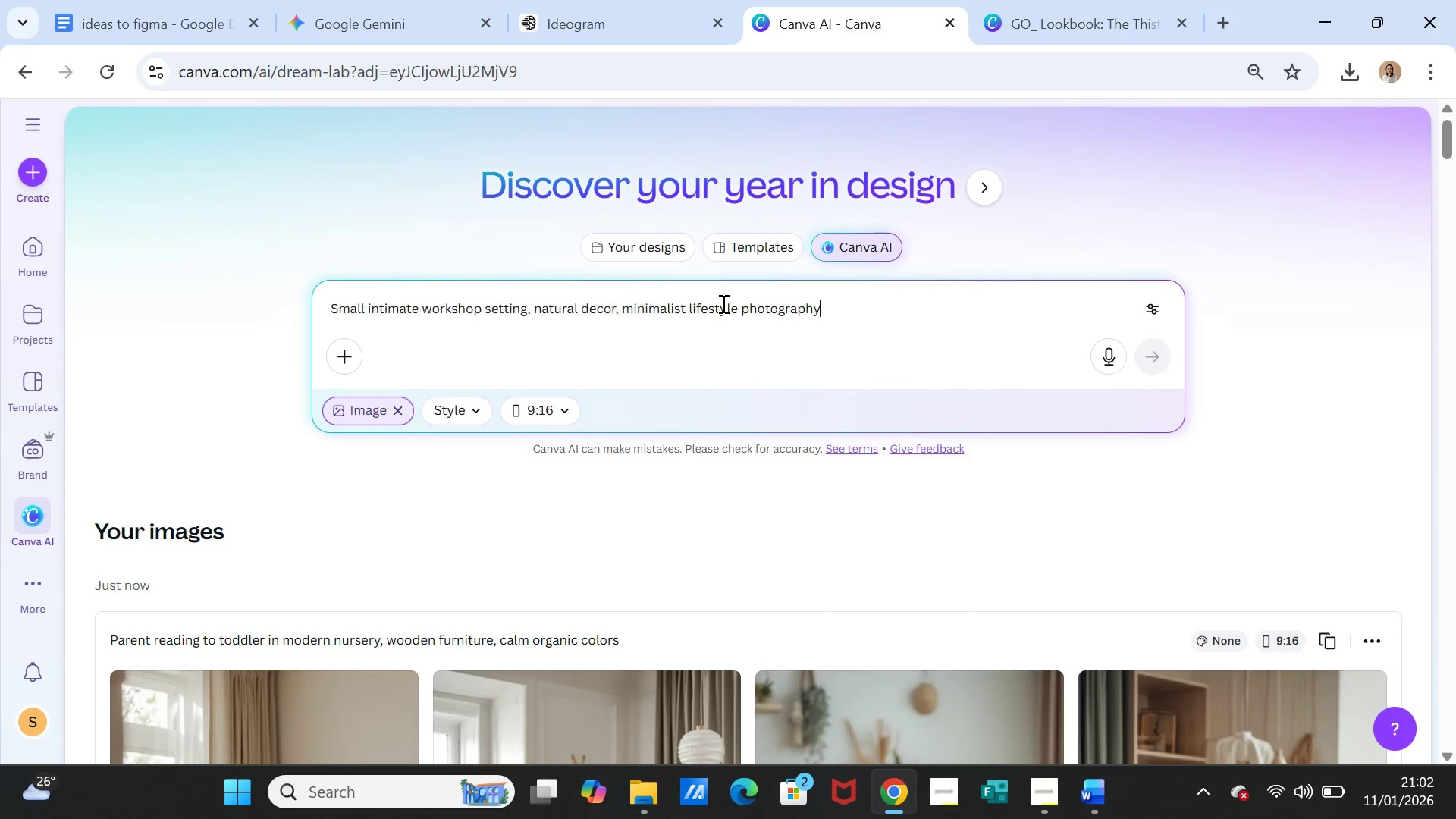 
key(Control+V)
 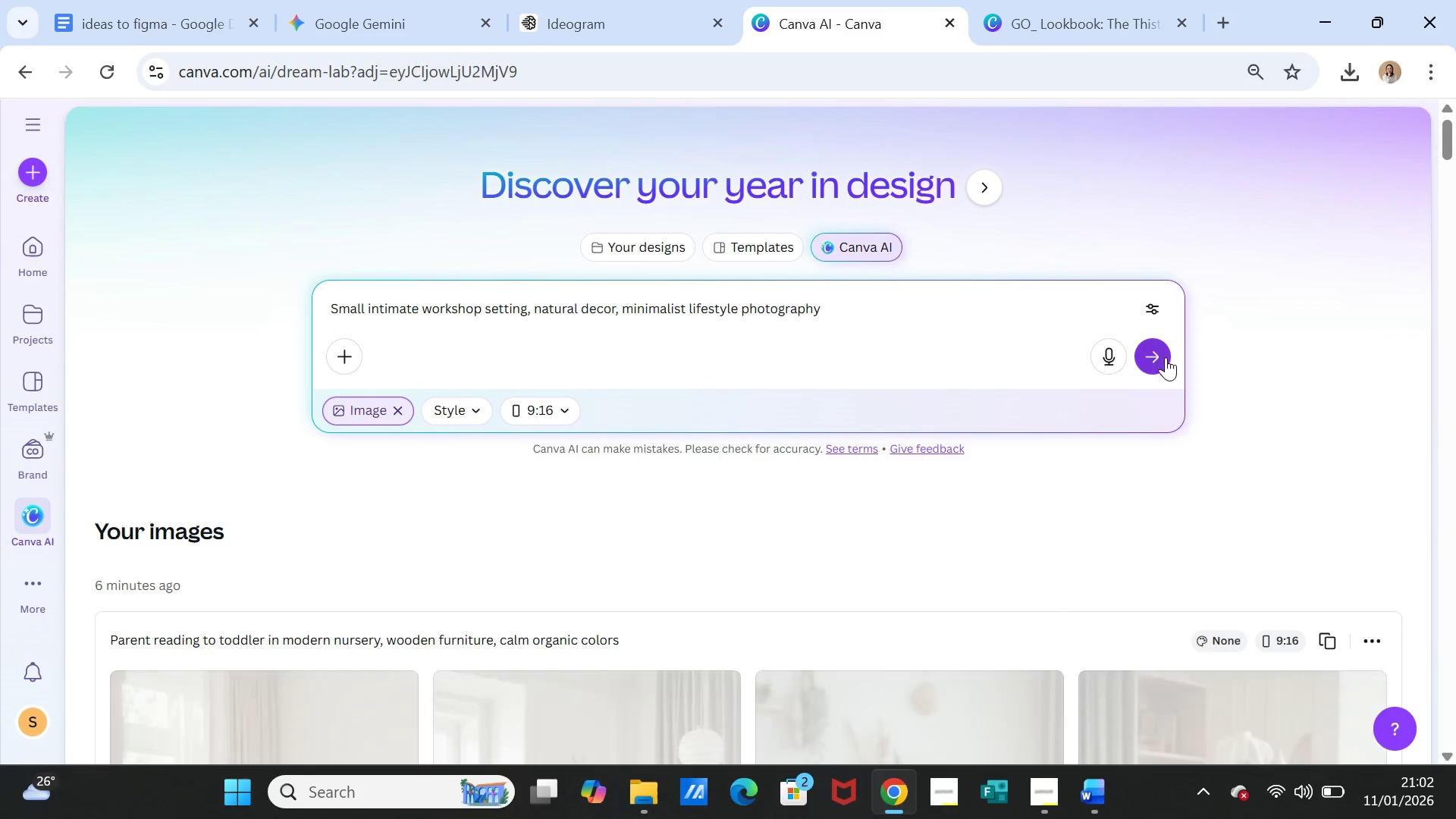 
left_click([1166, 357])
 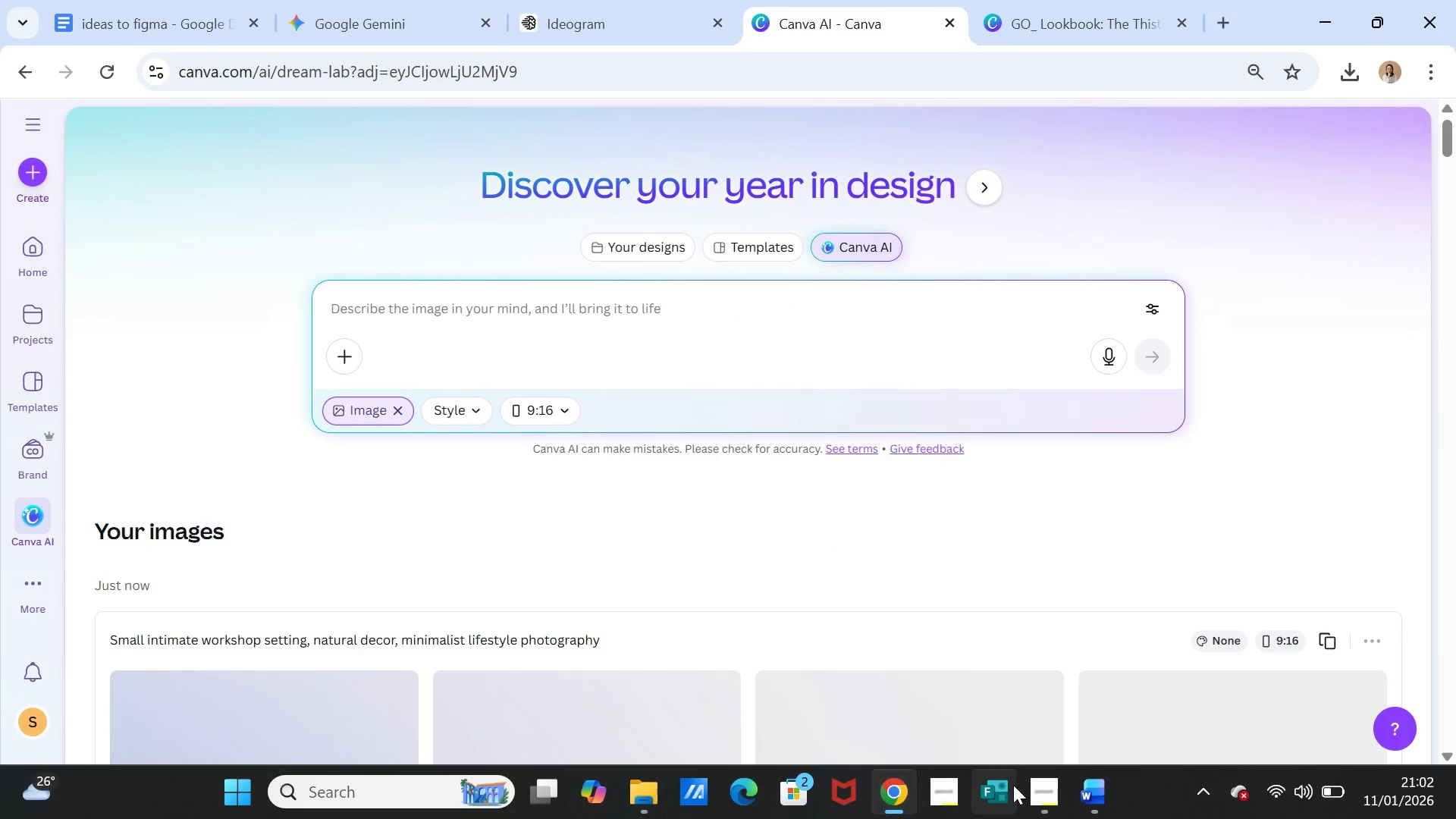 
left_click([1034, 786])